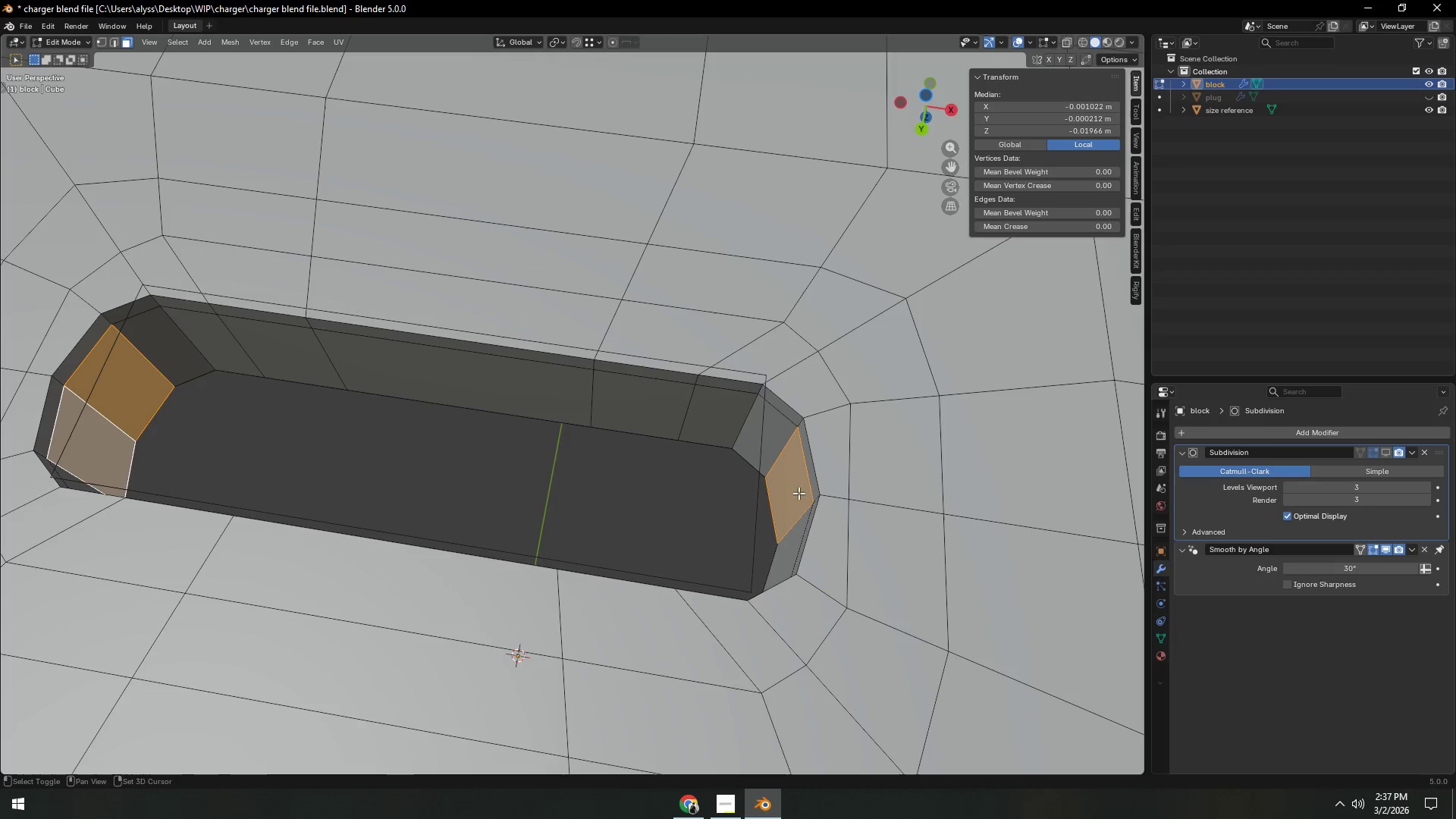 
double_click([792, 536])
 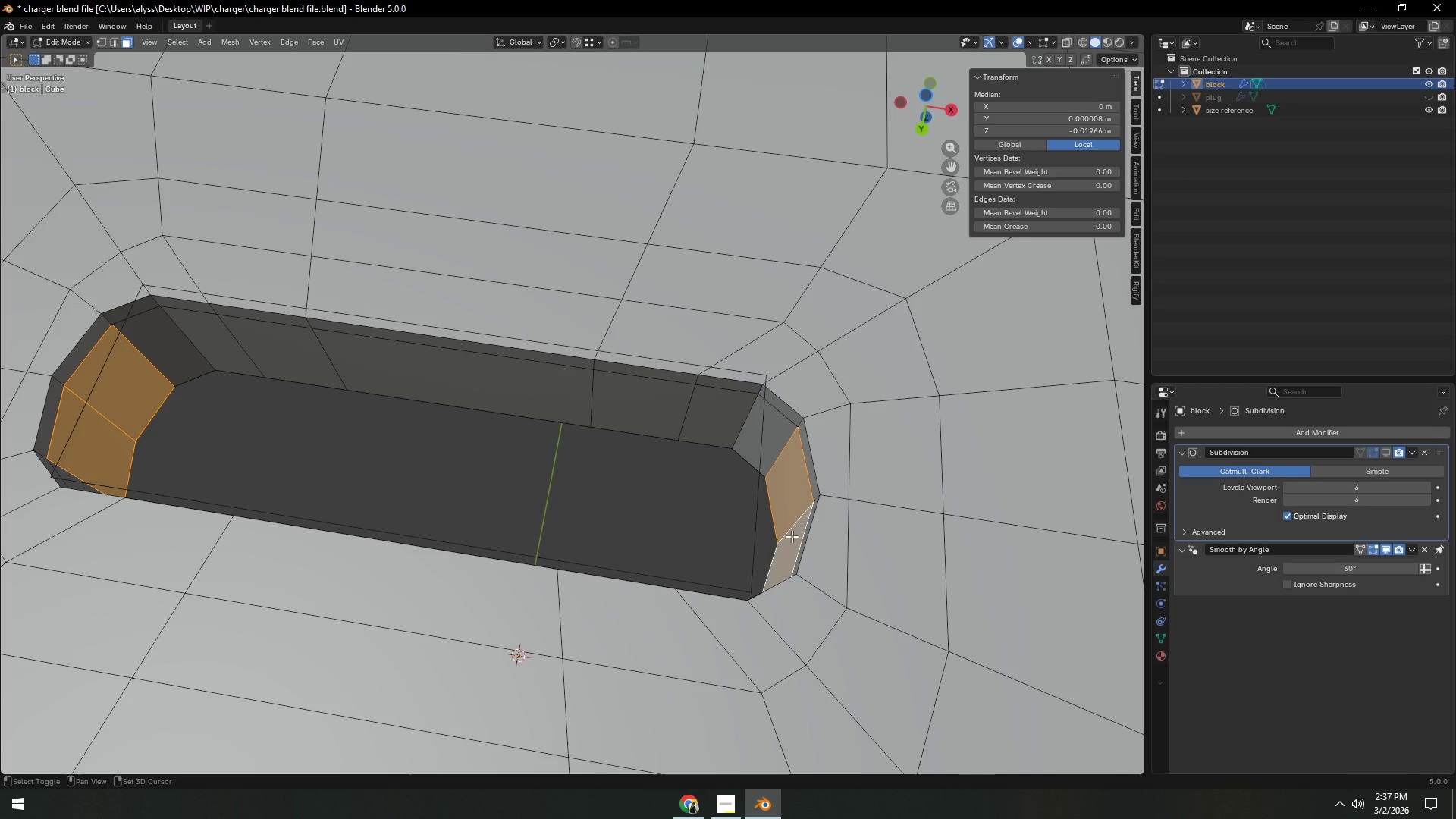 
key(Shift+ShiftLeft)
 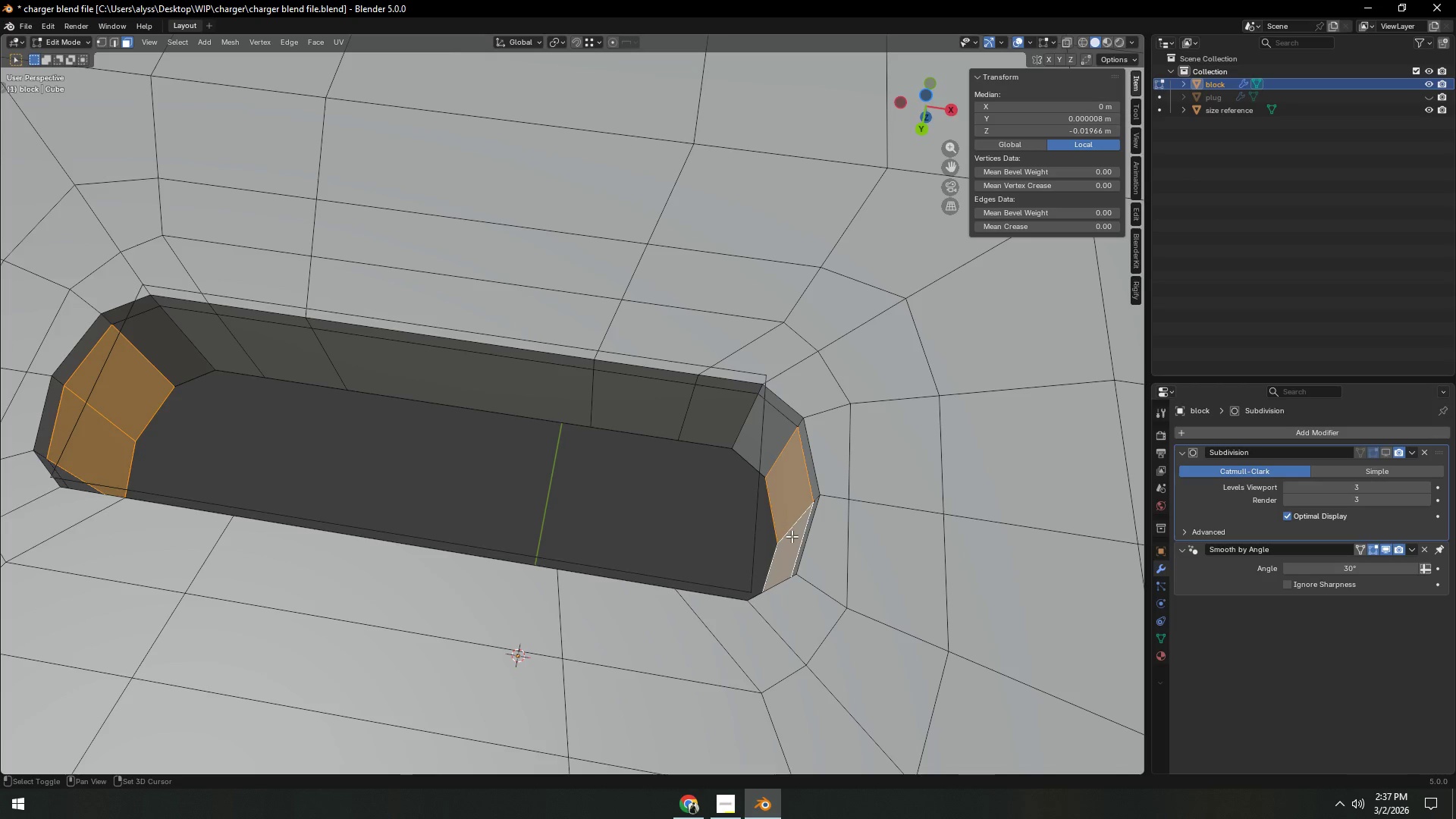 
key(Shift+ShiftLeft)
 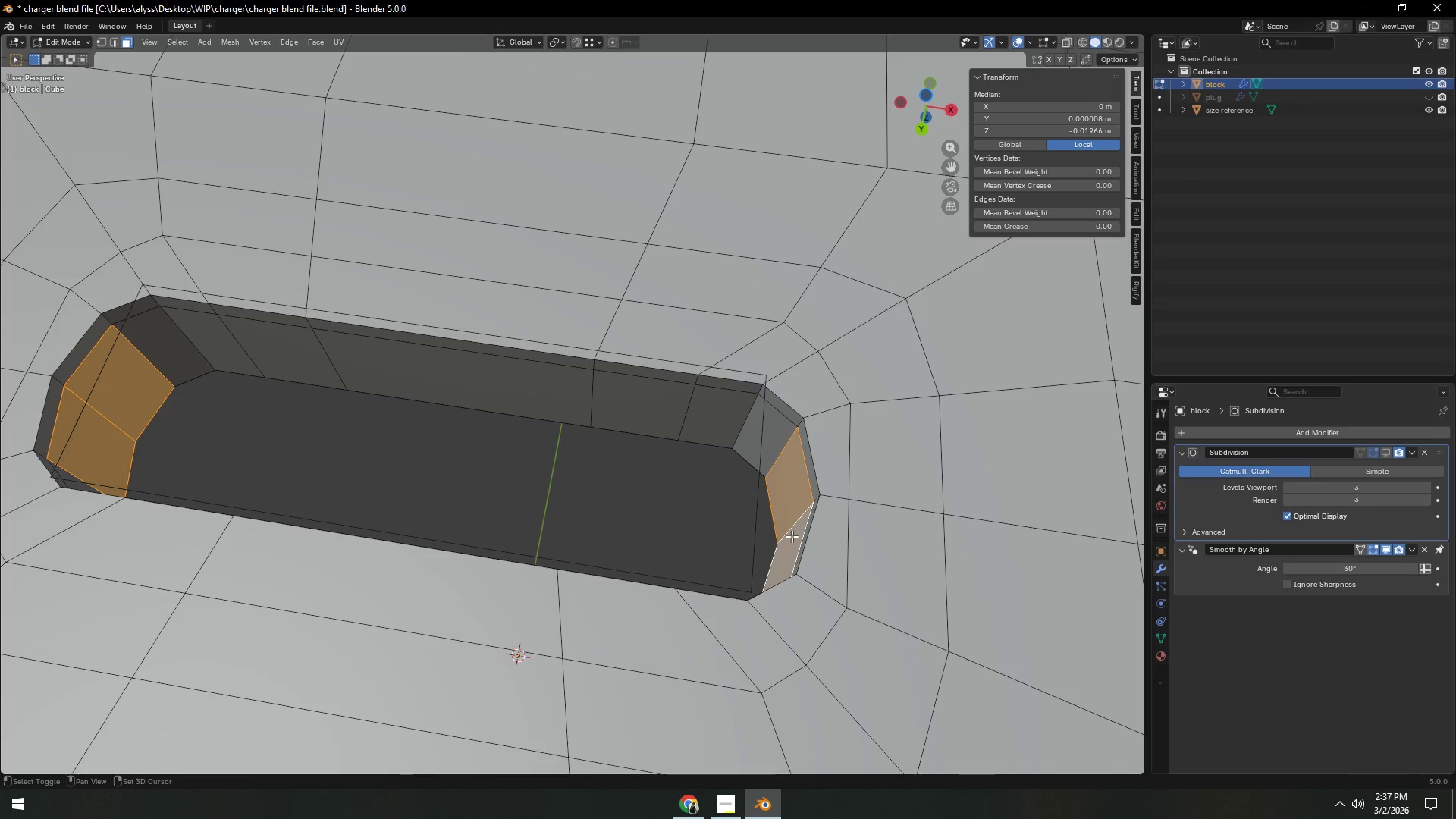 
key(Shift+ShiftLeft)
 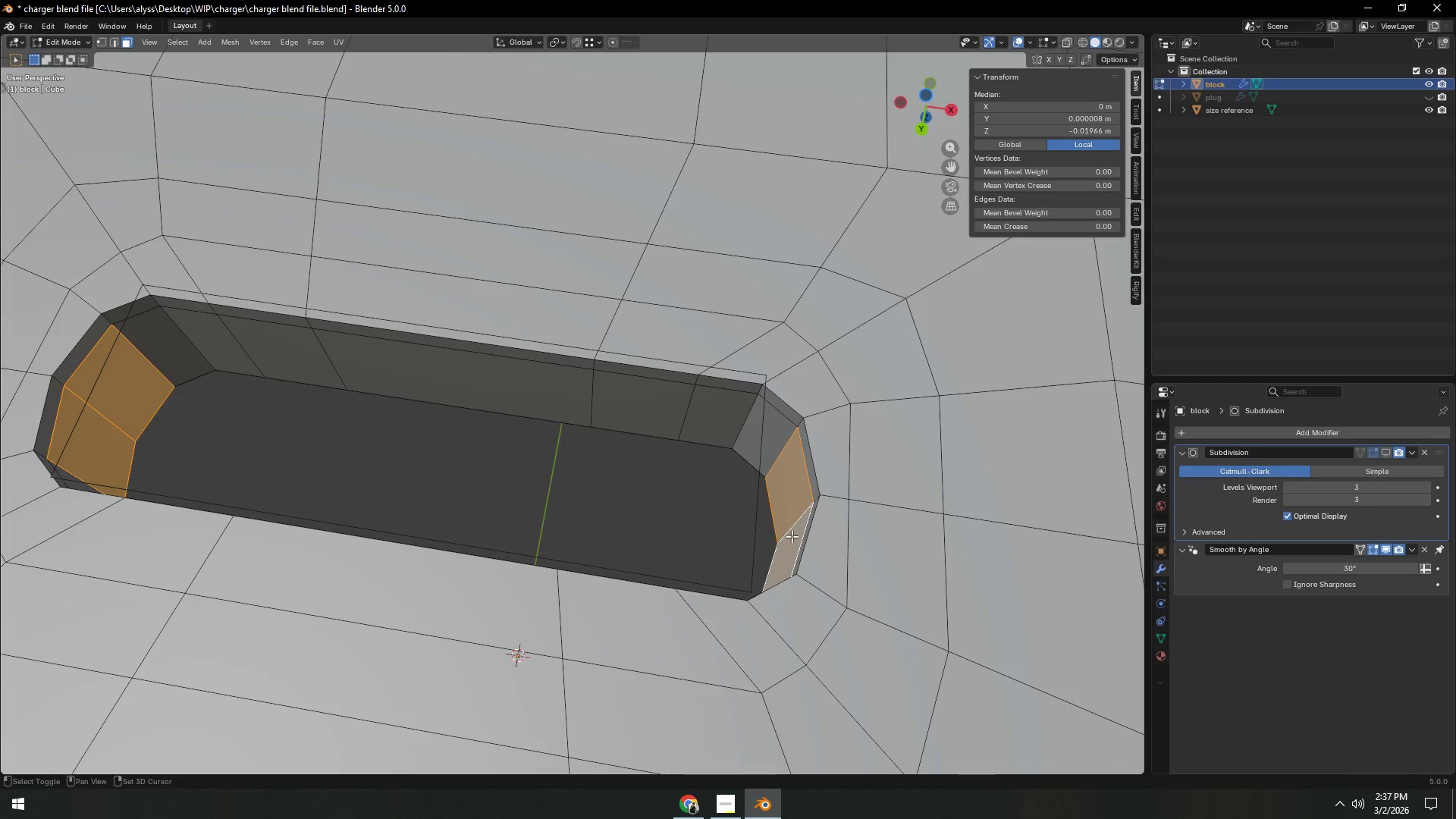 
key(Shift+ShiftLeft)
 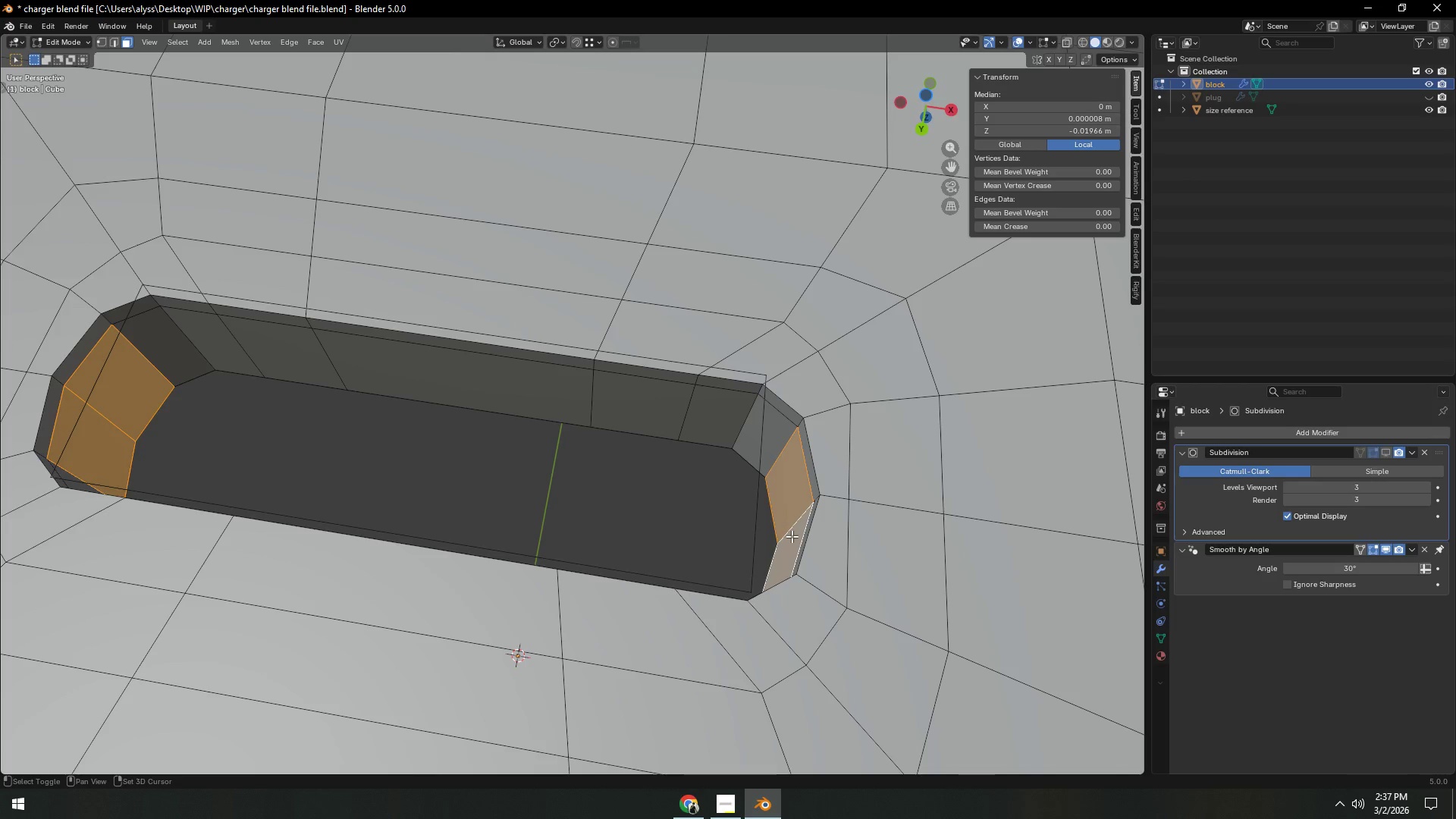 
key(Shift+ShiftLeft)
 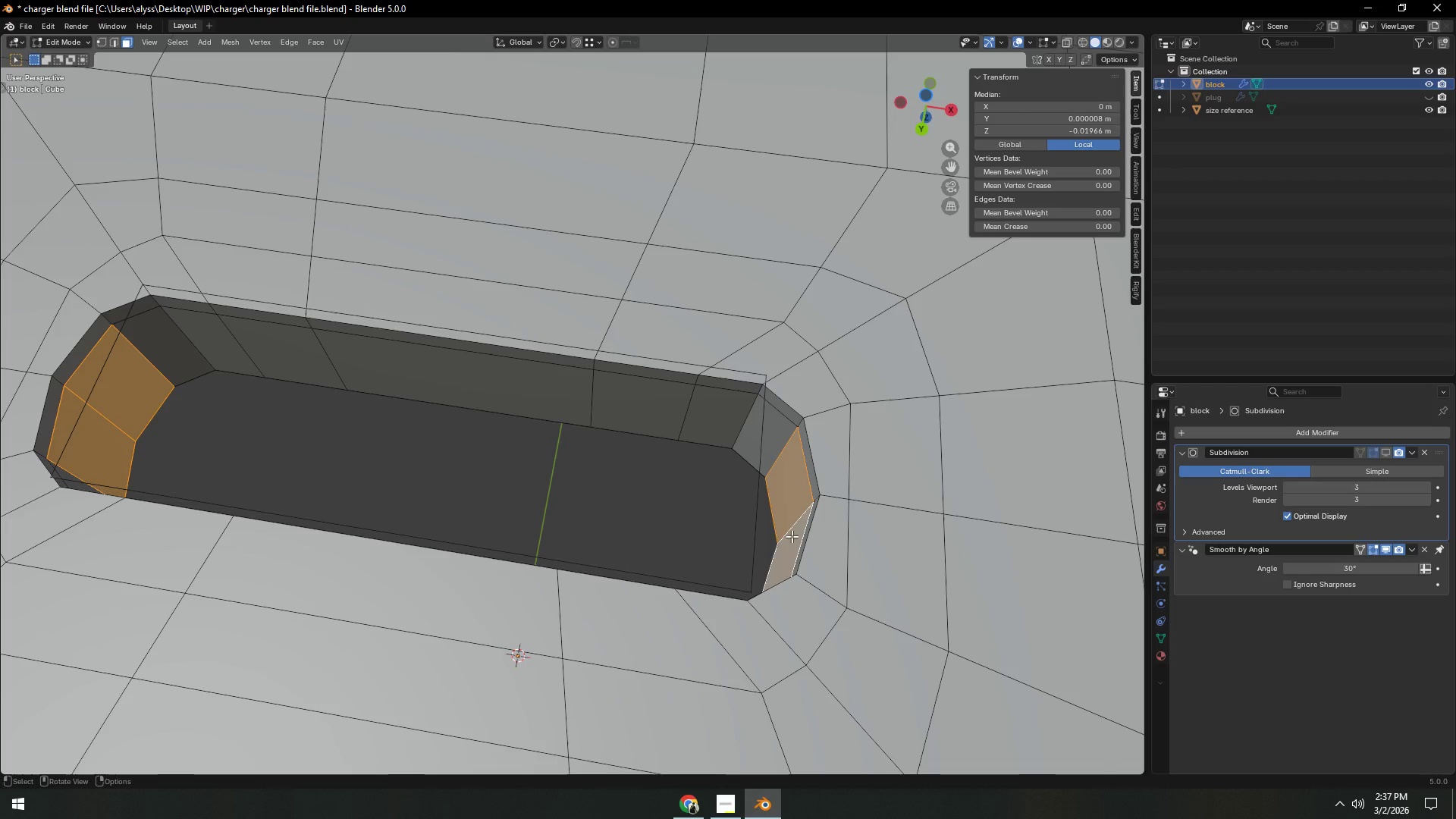 
key(Shift+ShiftLeft)
 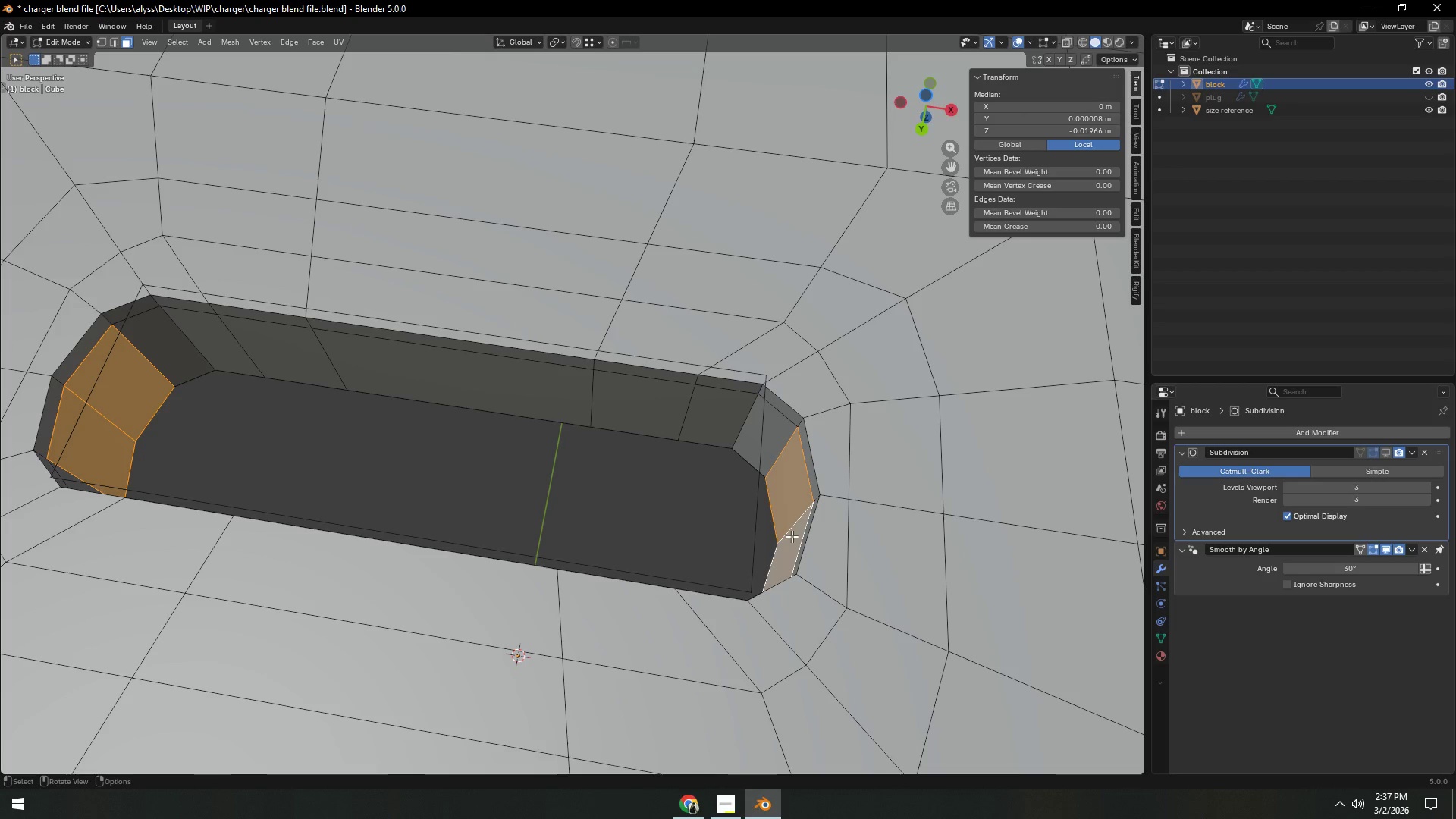 
 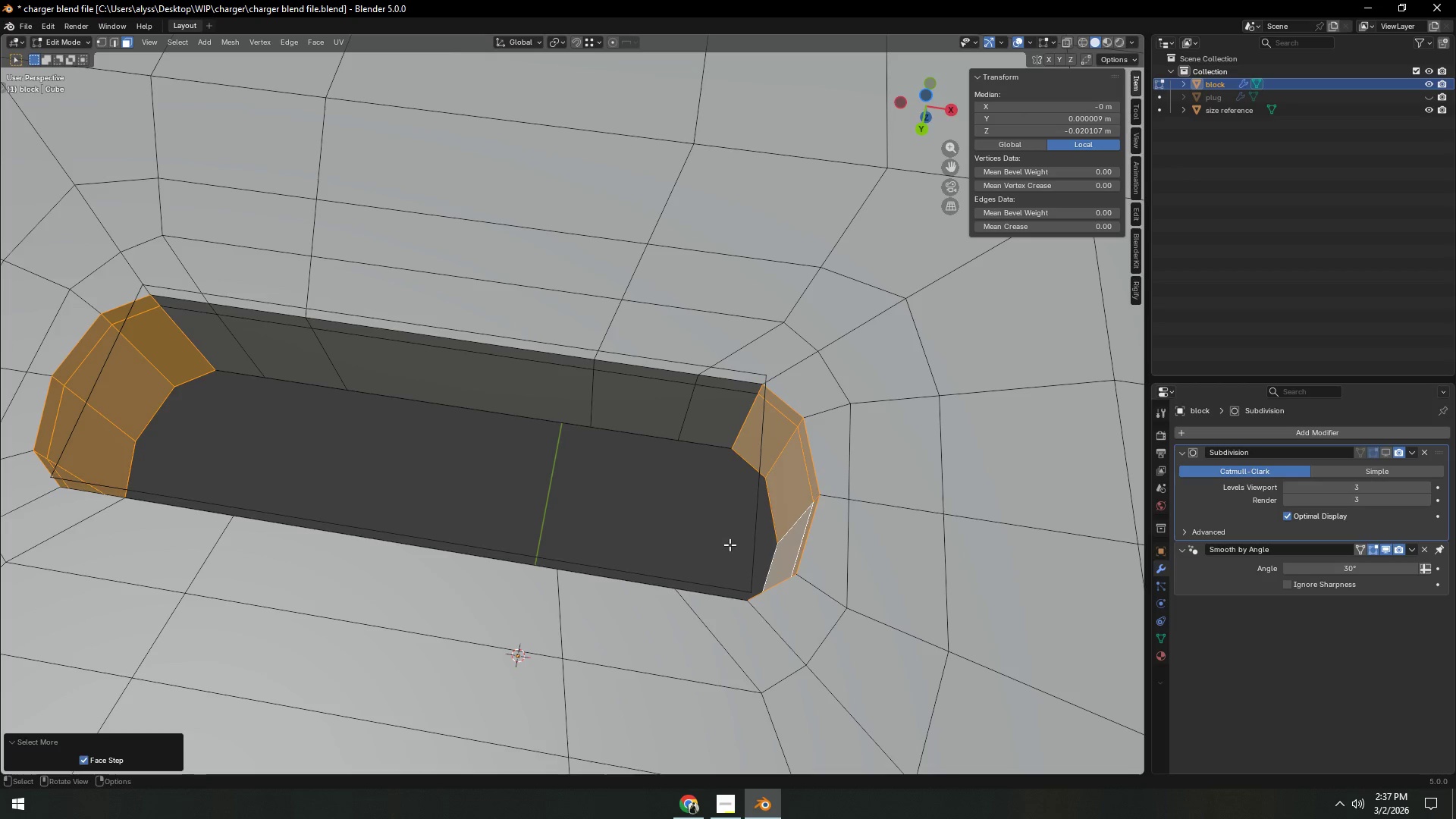 
hold_key(key=Backquote, duration=0.41)
 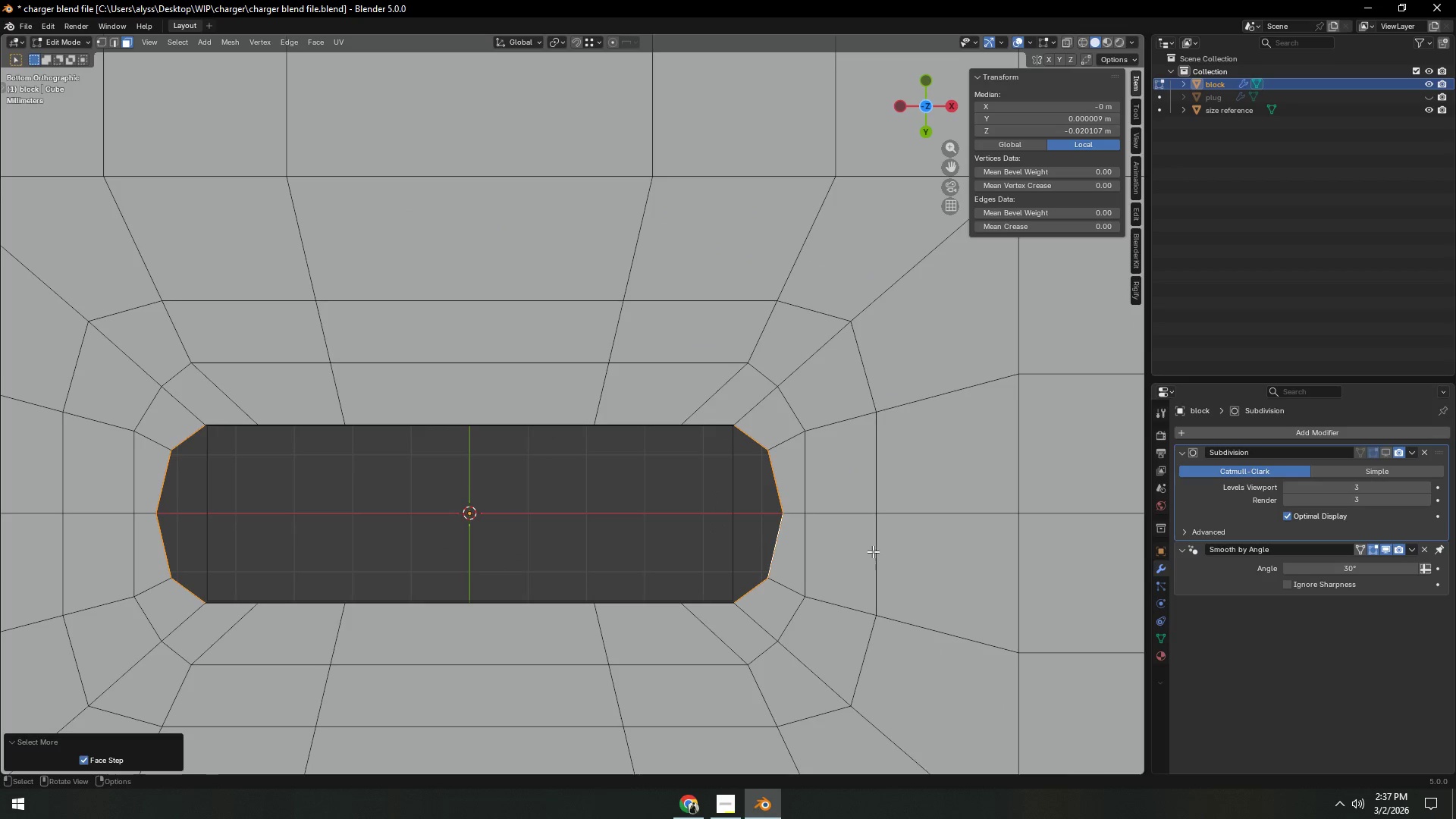 
type(sx)
 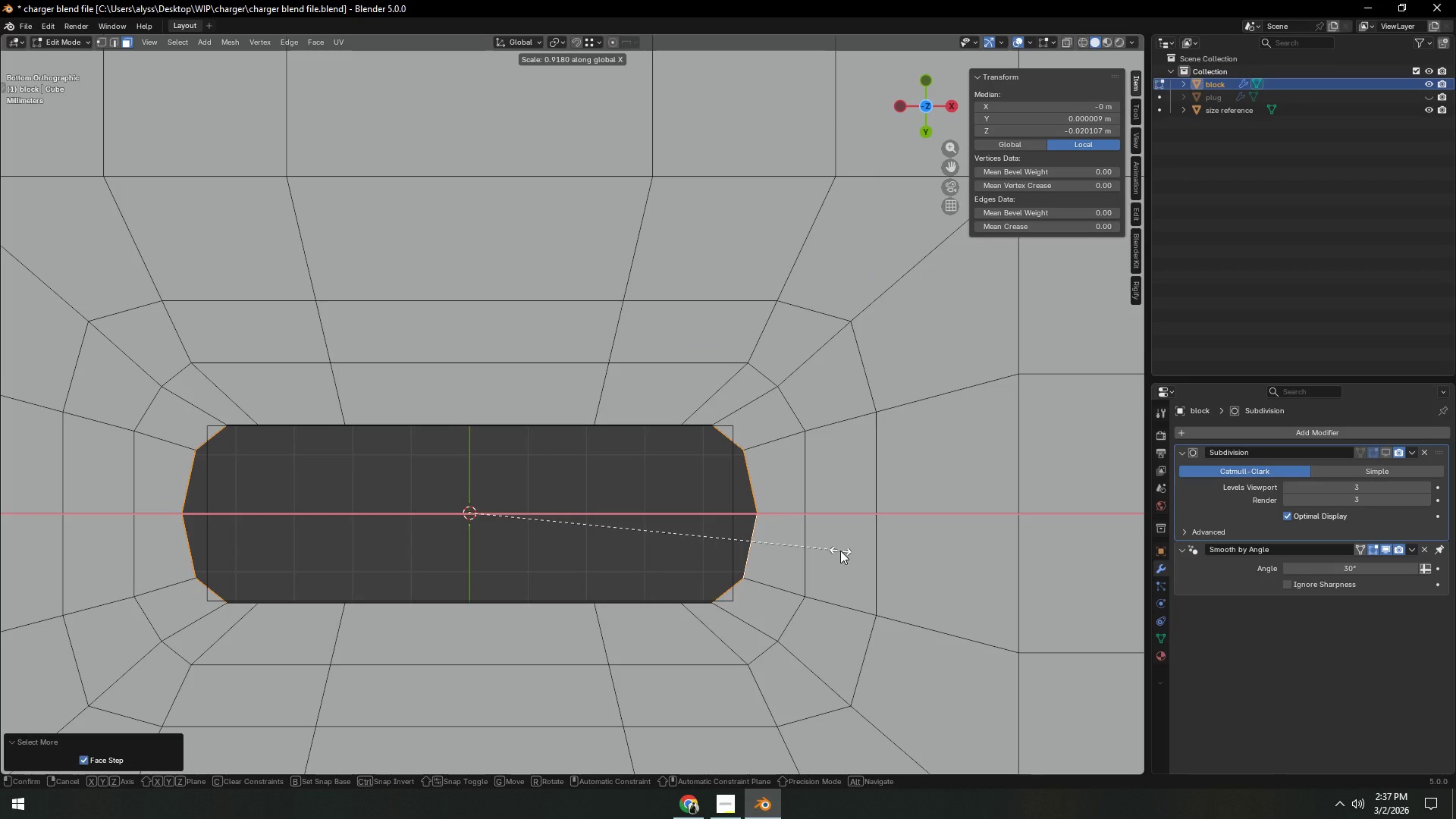 
left_click([840, 551])
 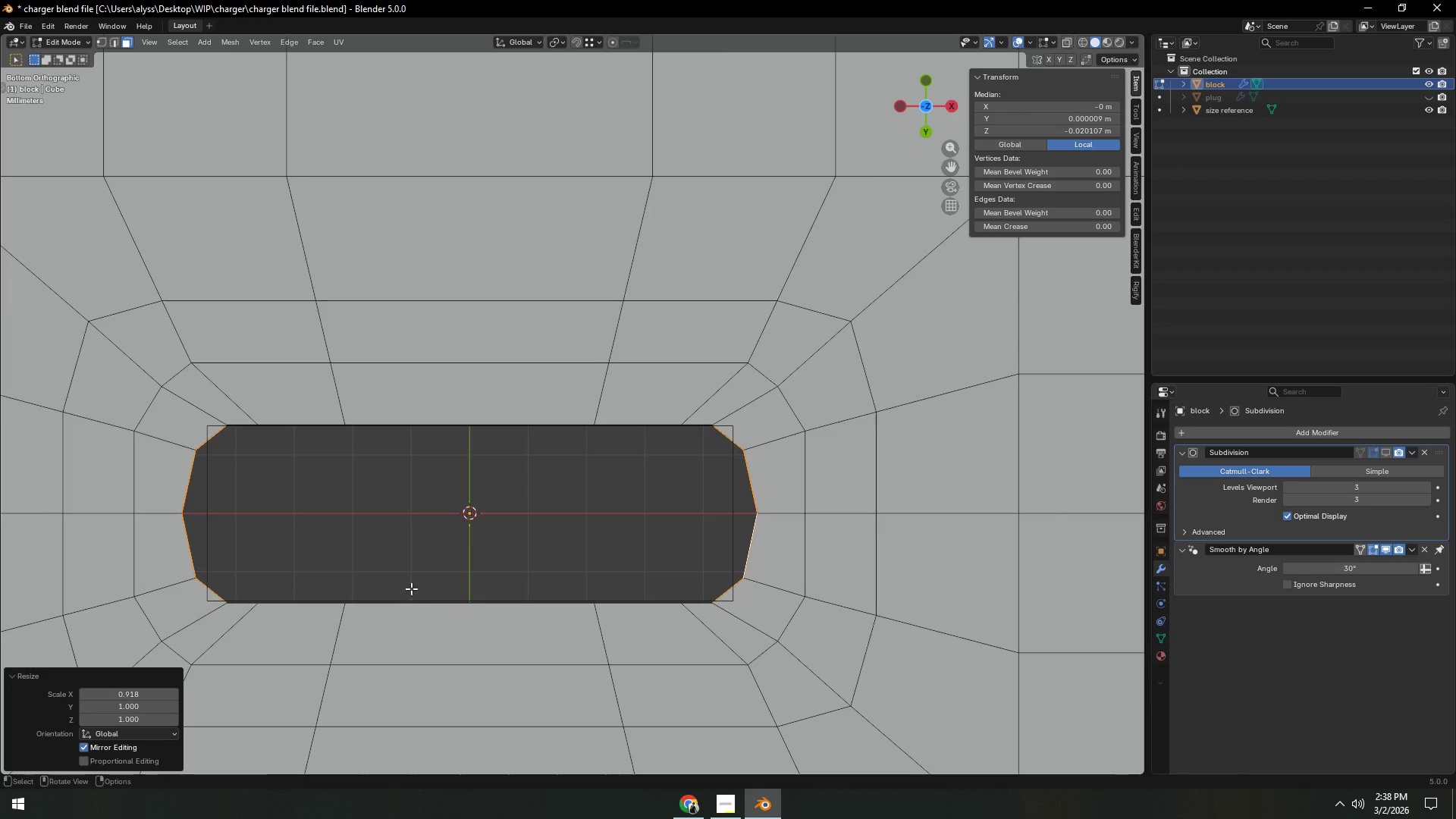 
hold_key(key=ShiftLeft, duration=0.73)
left_click([222, 378])
 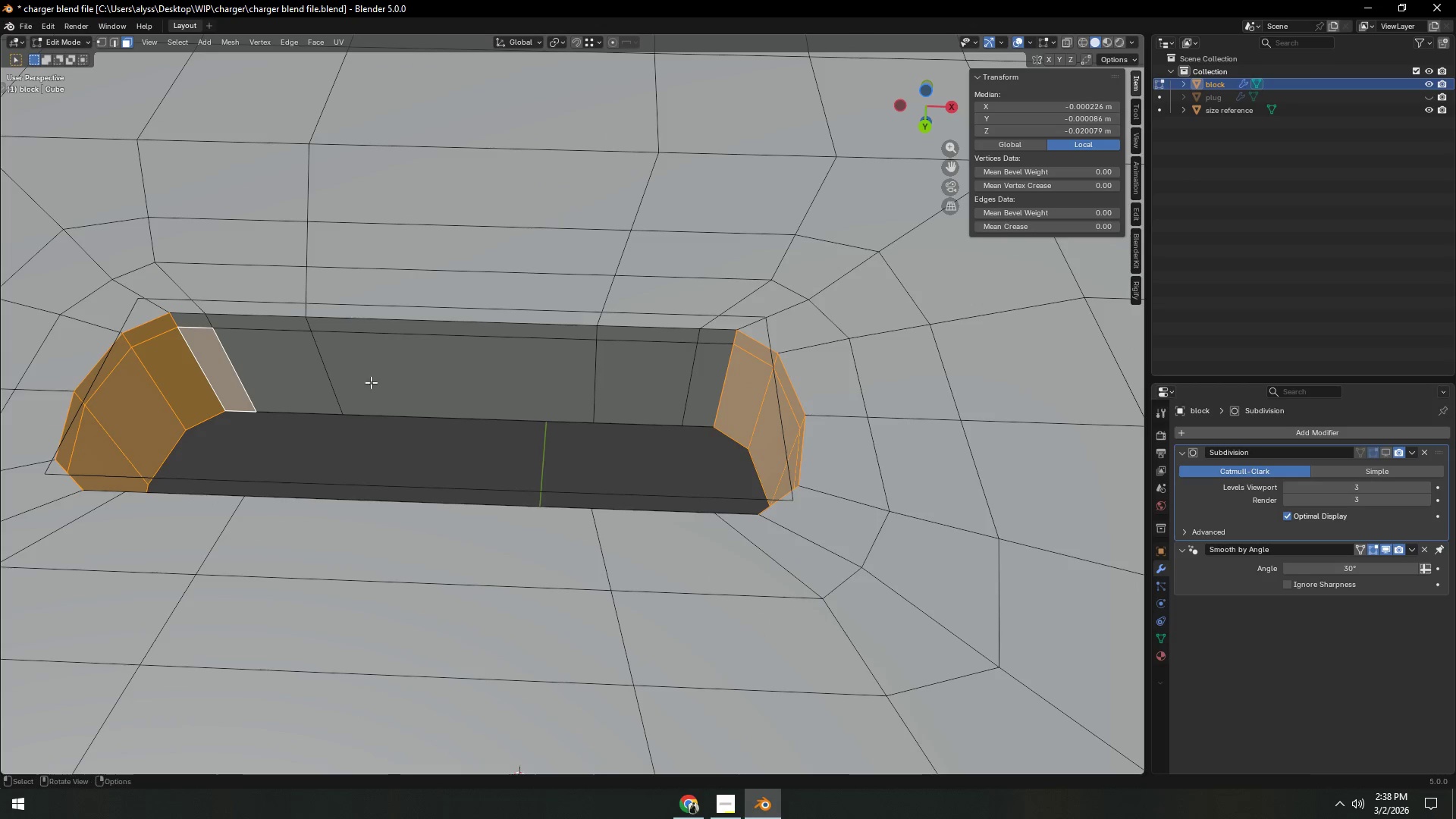 
hold_key(key=ShiftLeft, duration=0.52)
 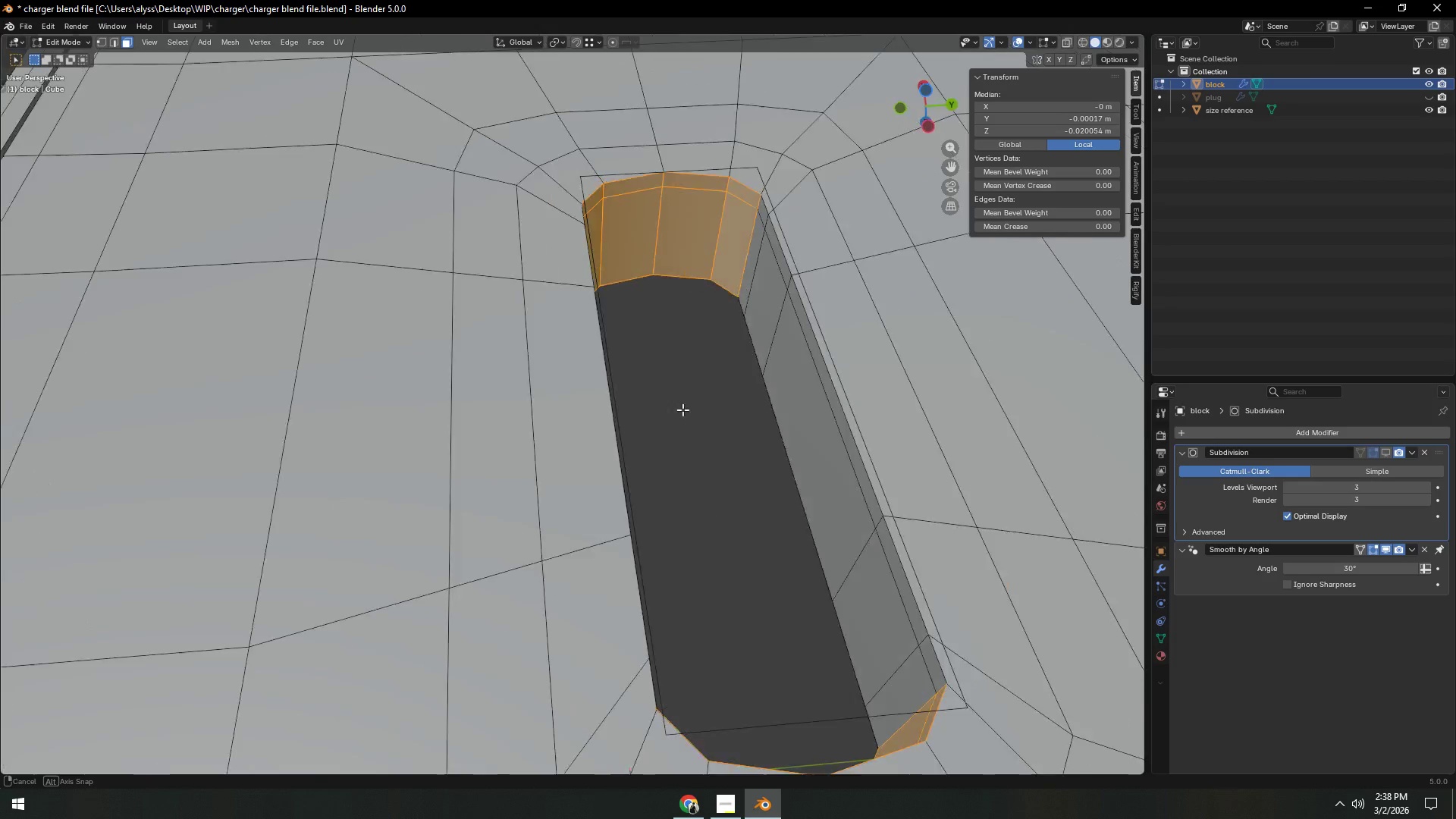 
hold_key(key=ShiftLeft, duration=1.5)
left_click([700, 275])
 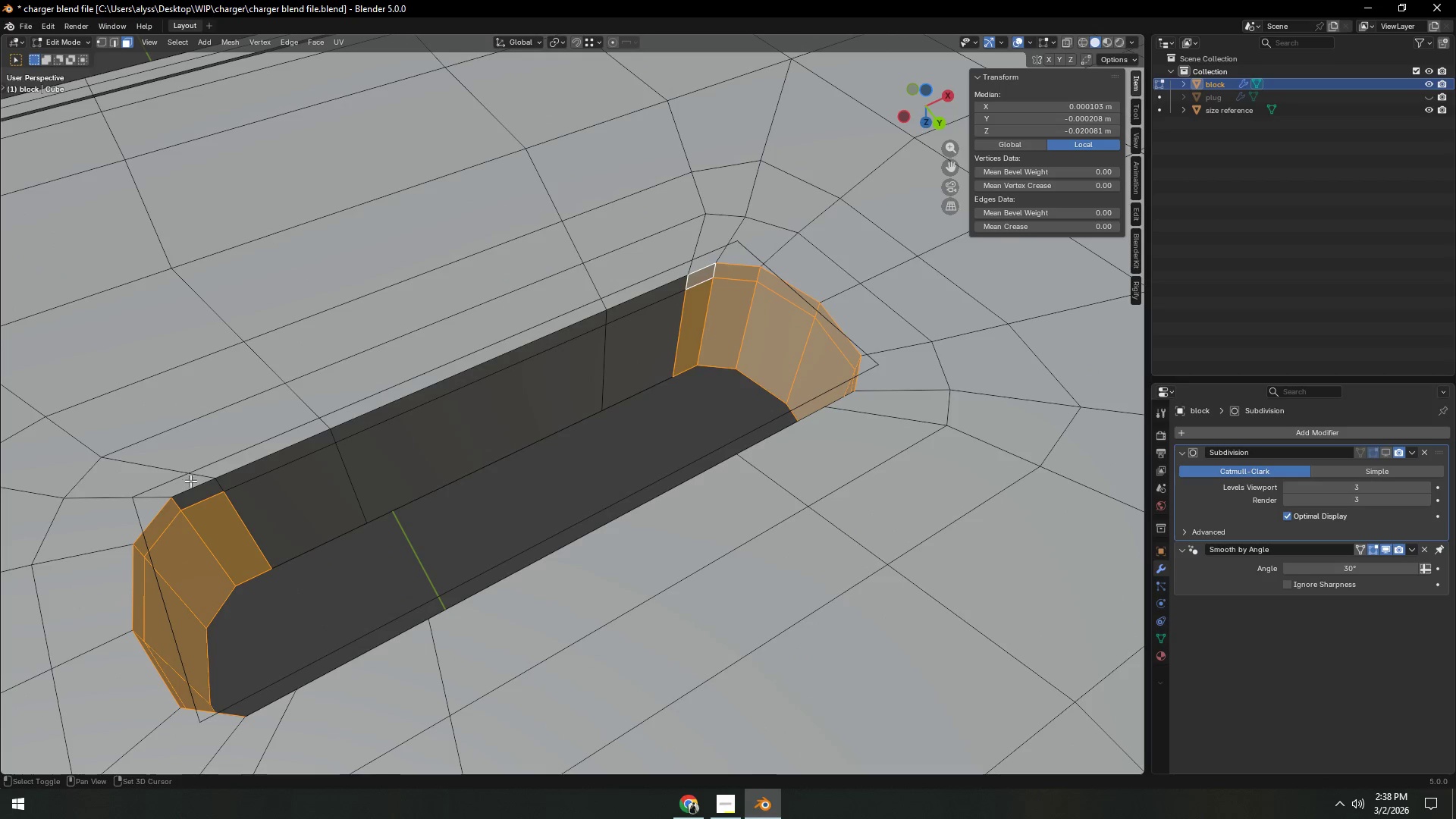 
key(Shift+ShiftLeft)
 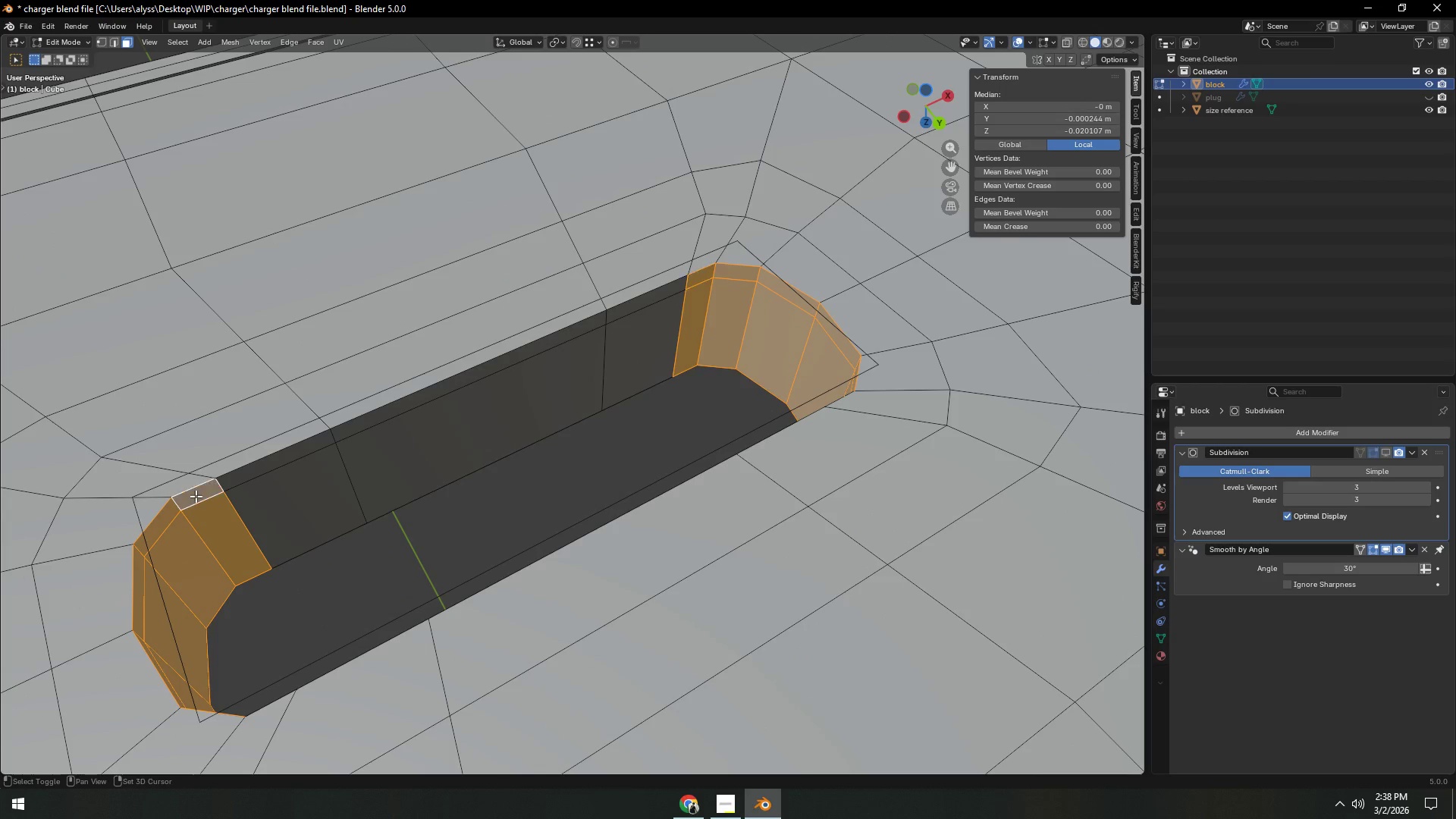 
left_click([196, 496])
 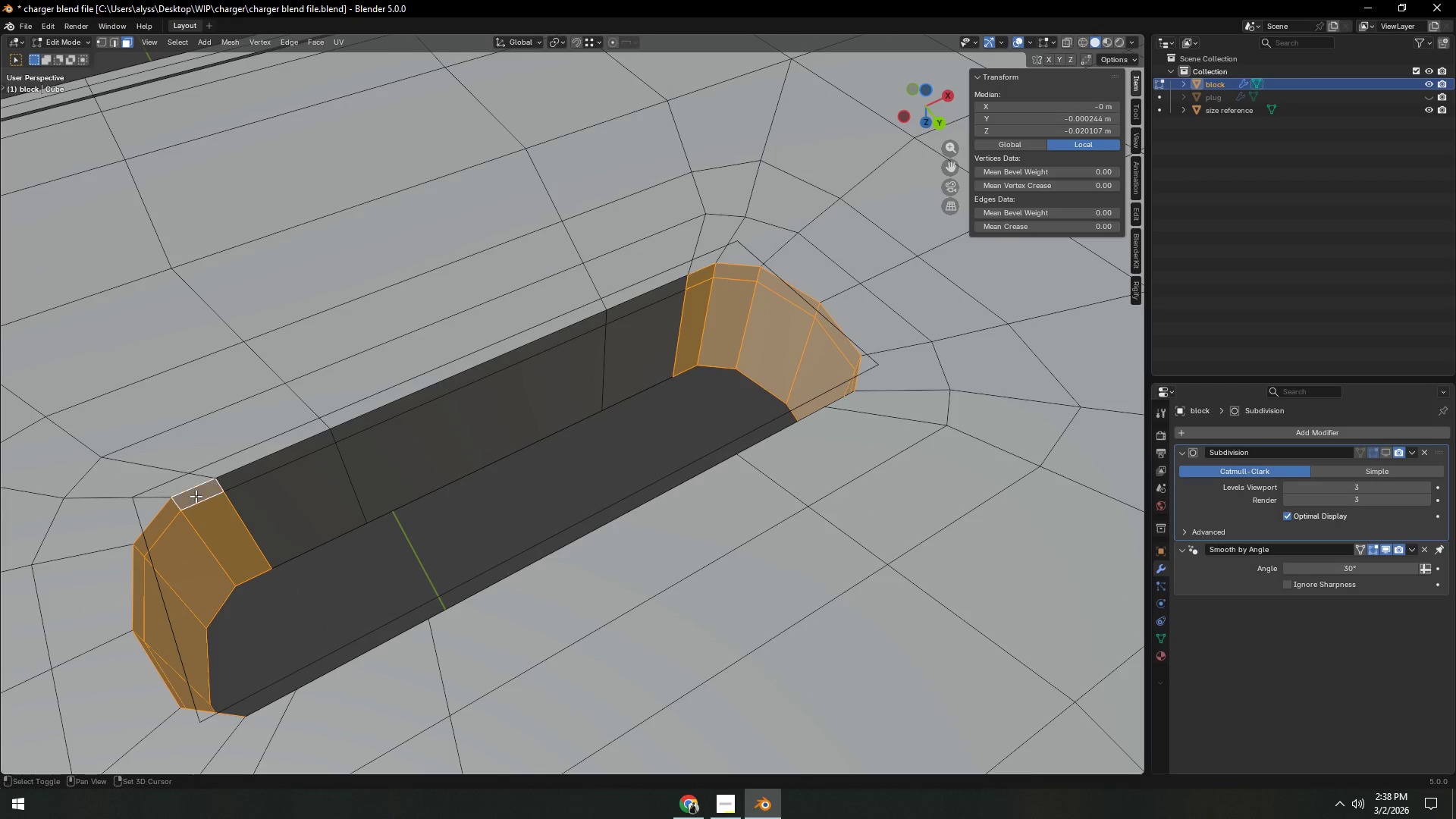 
key(Shift+ShiftLeft)
 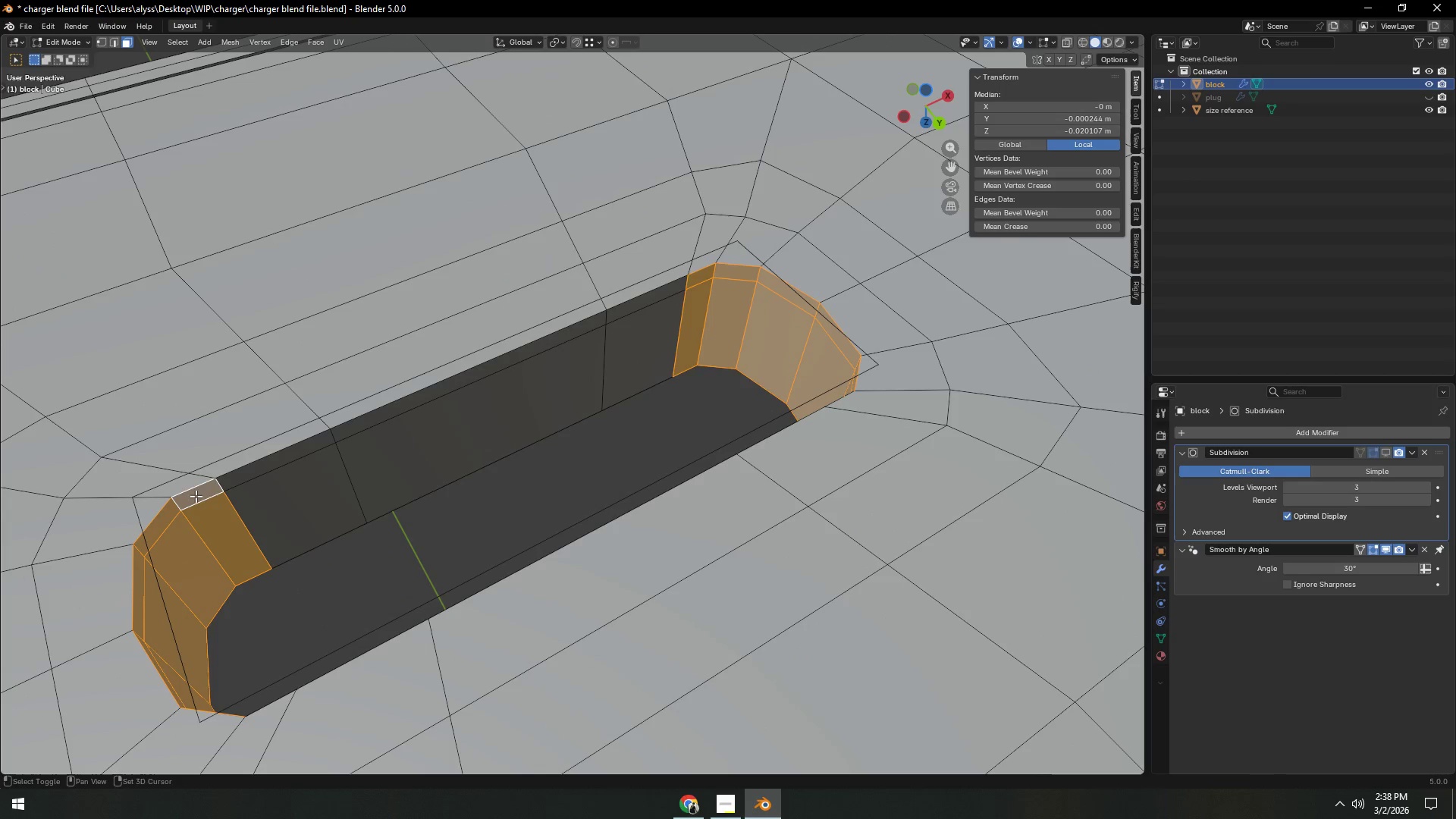 
key(Shift+ShiftLeft)
 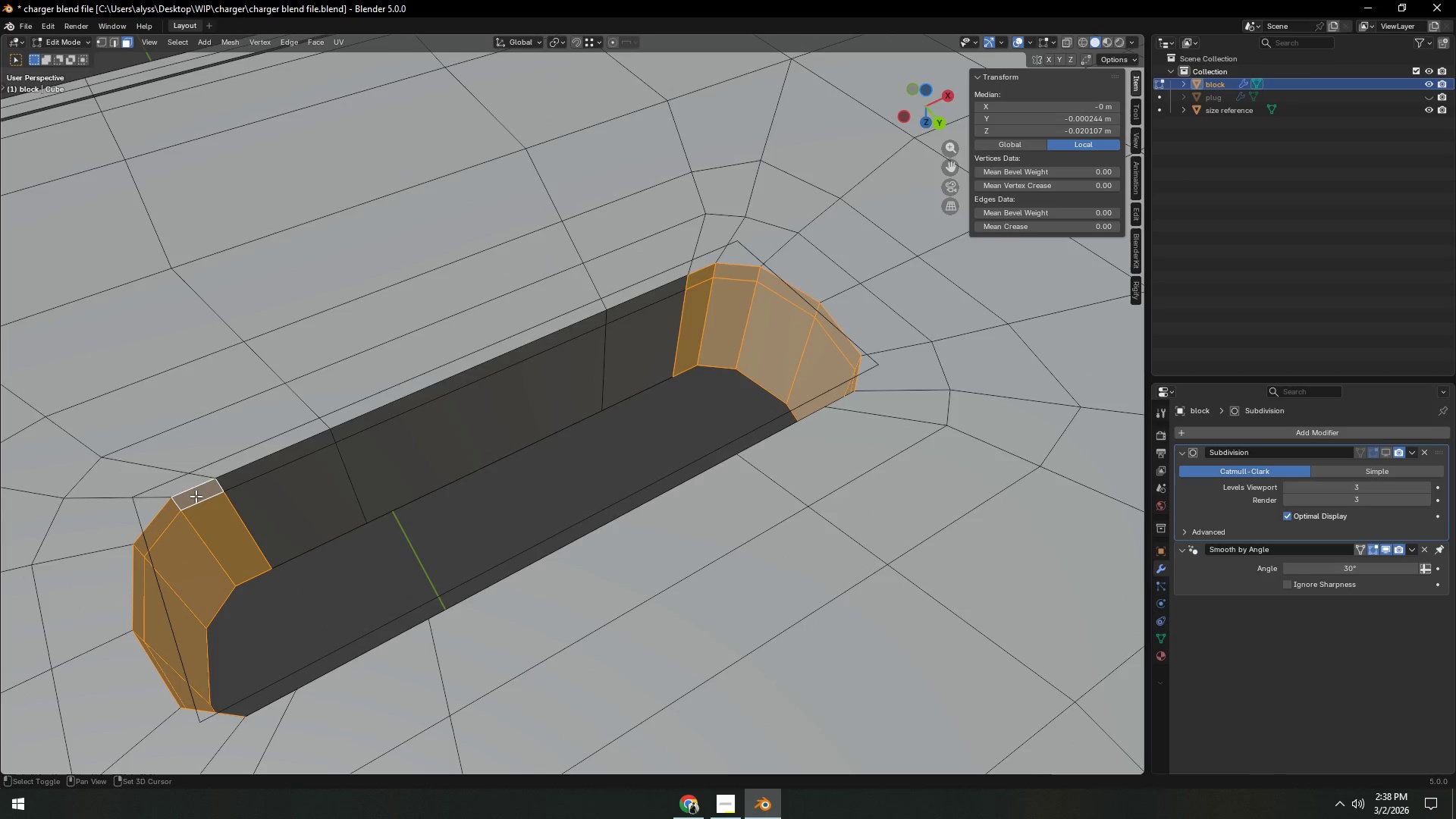 
key(Shift+ShiftLeft)
 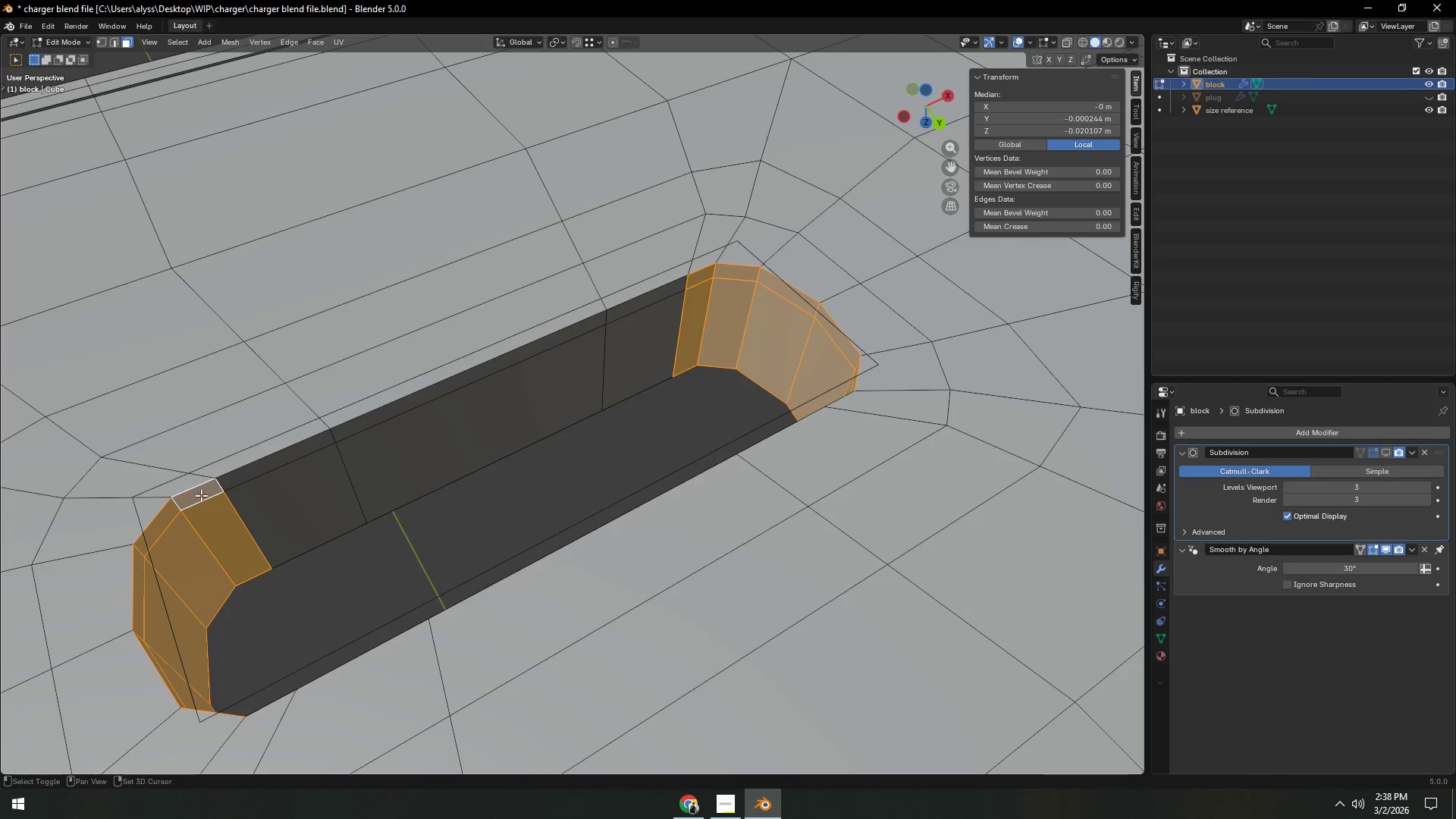 
key(Shift+ShiftLeft)
 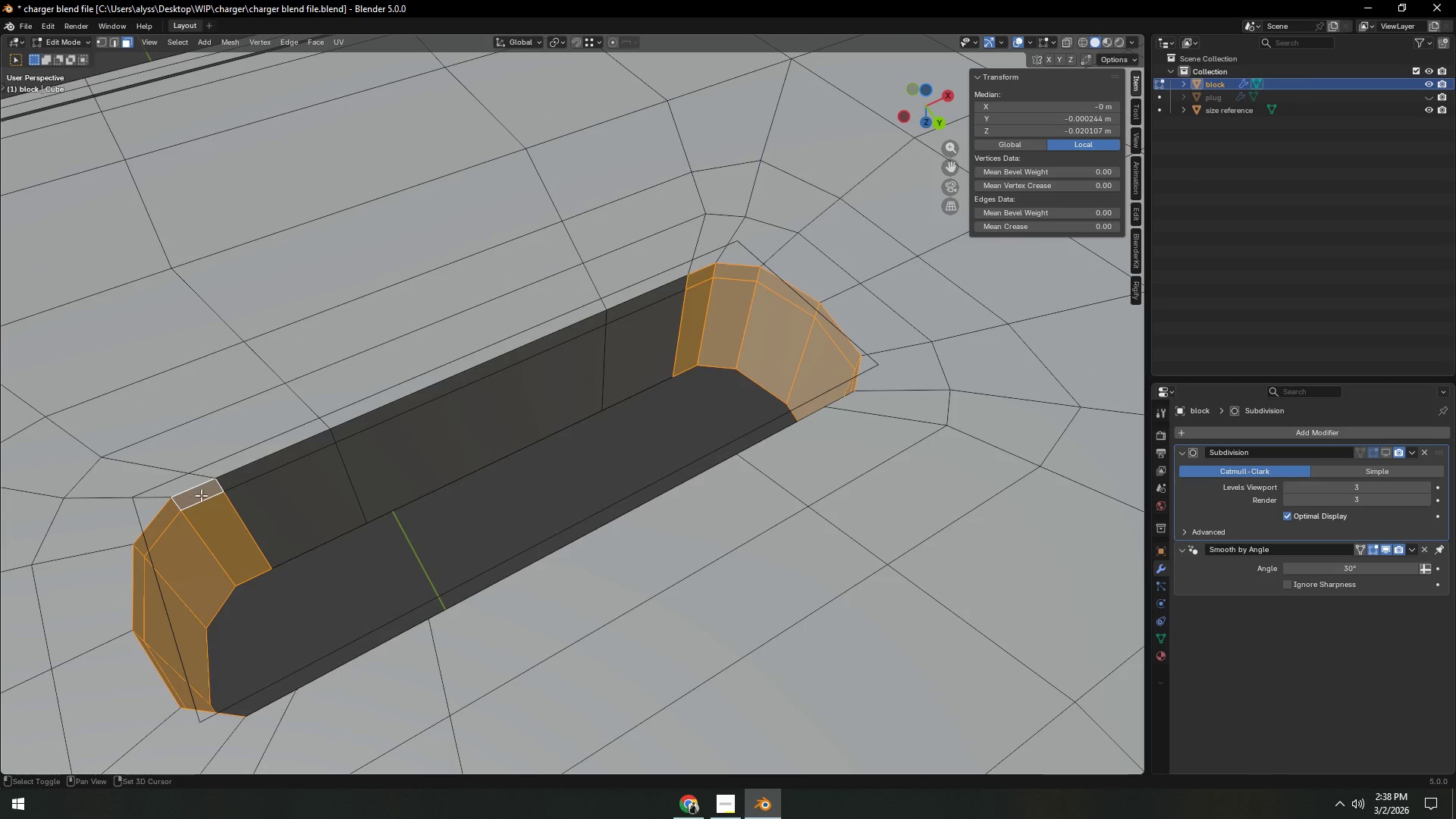 
key(Shift+ShiftLeft)
 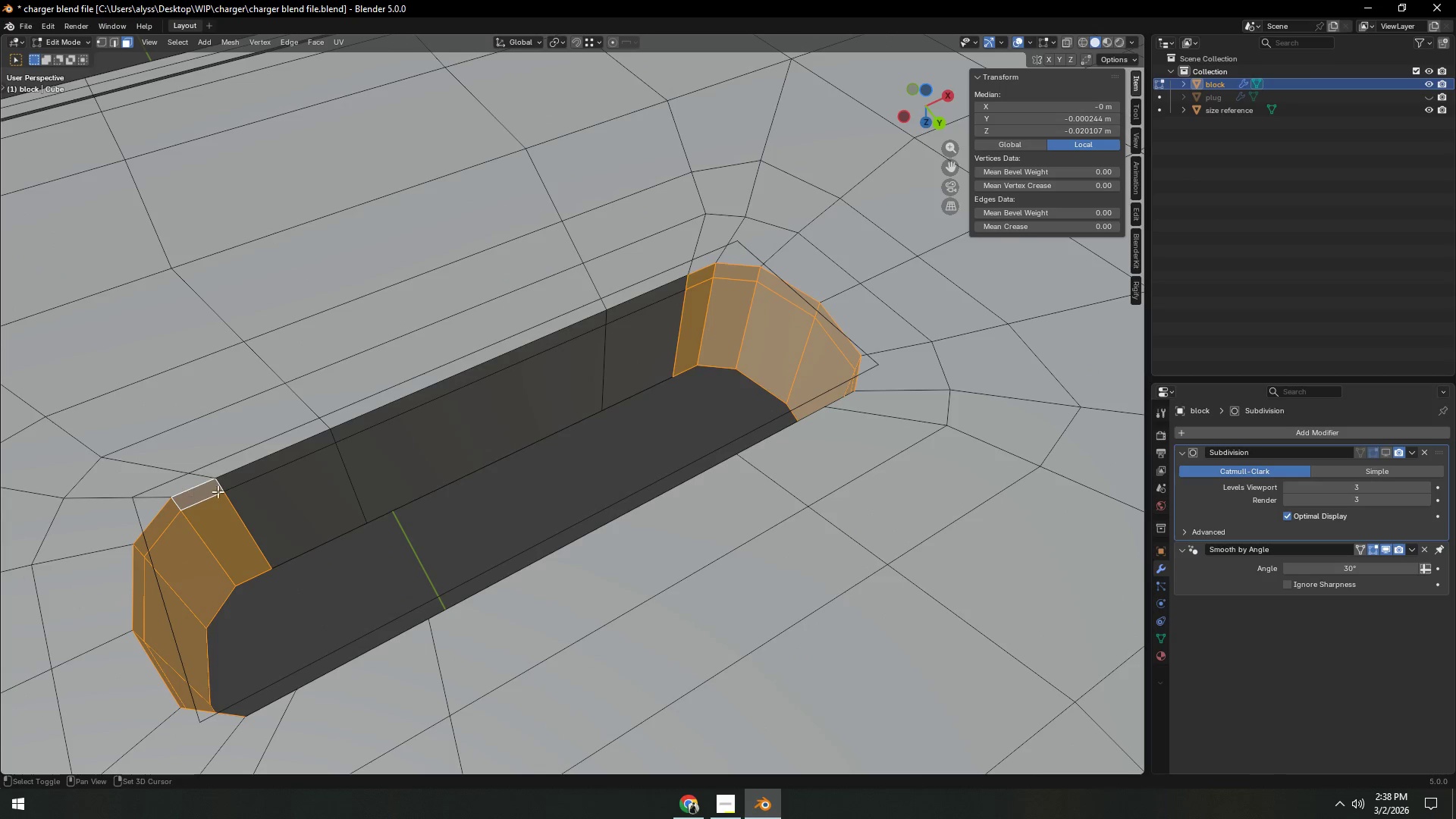 
key(Shift+ShiftLeft)
 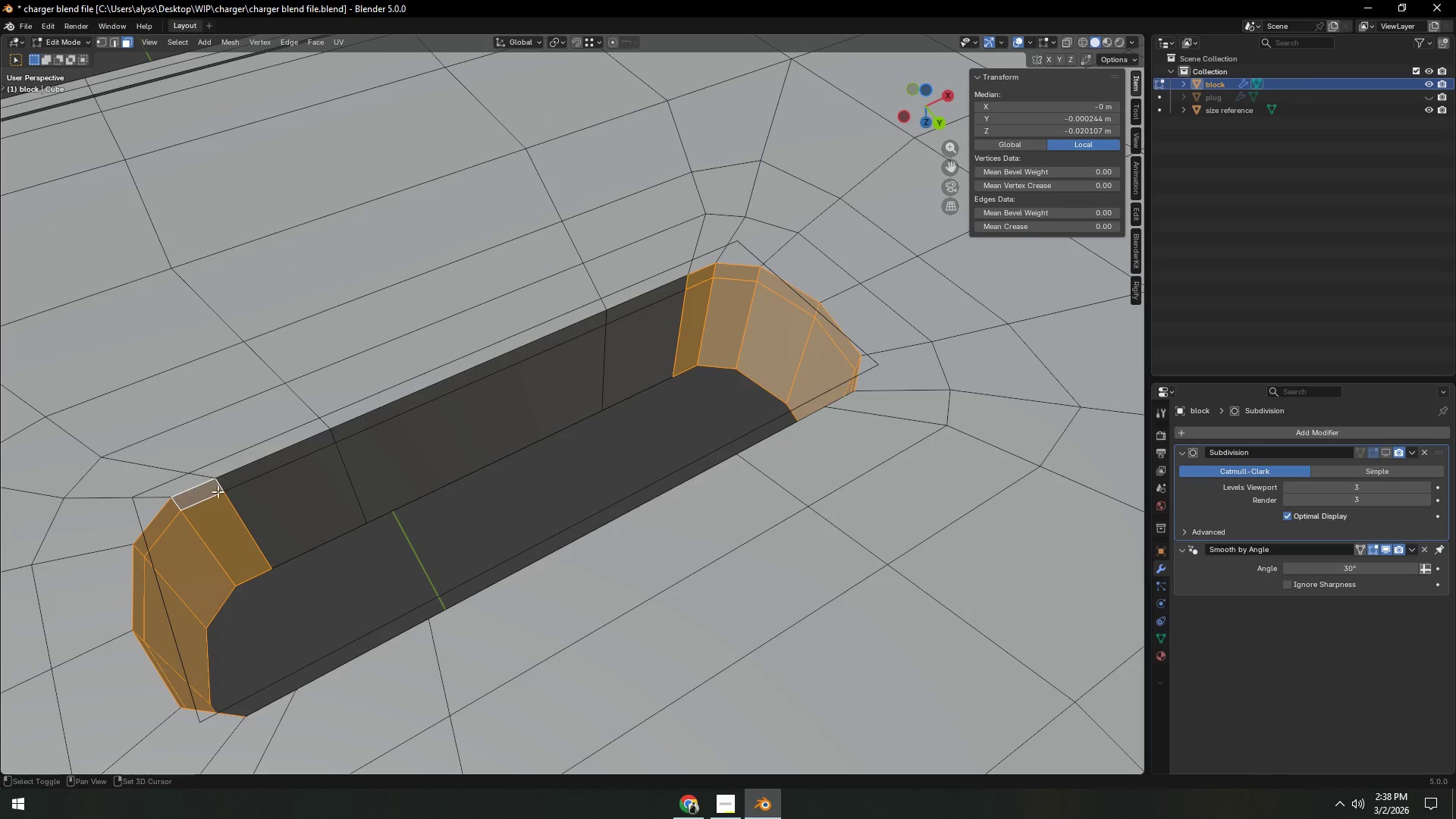 
key(Shift+ShiftLeft)
 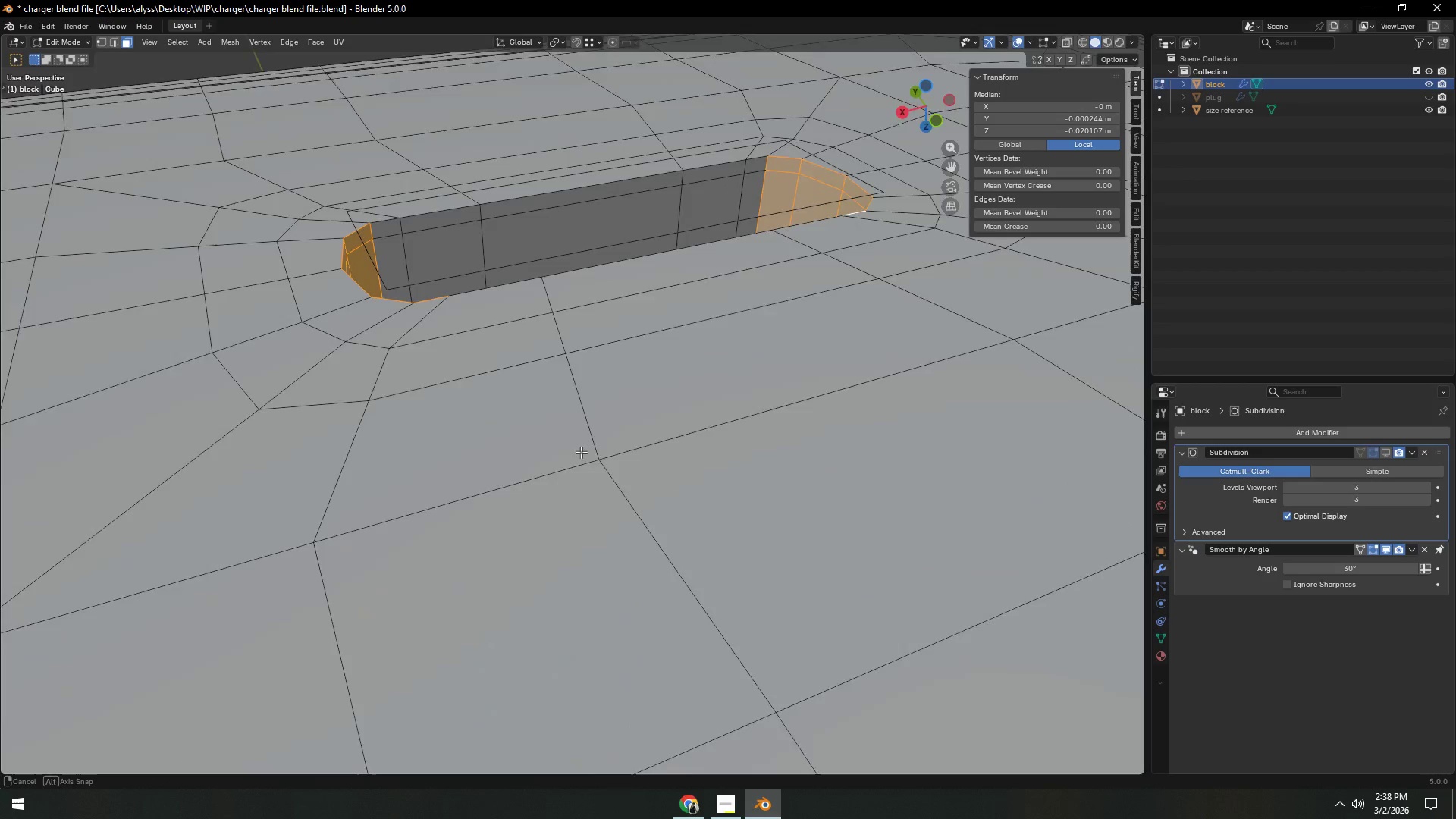 
hold_key(key=ShiftLeft, duration=1.5)
left_click([758, 172])
 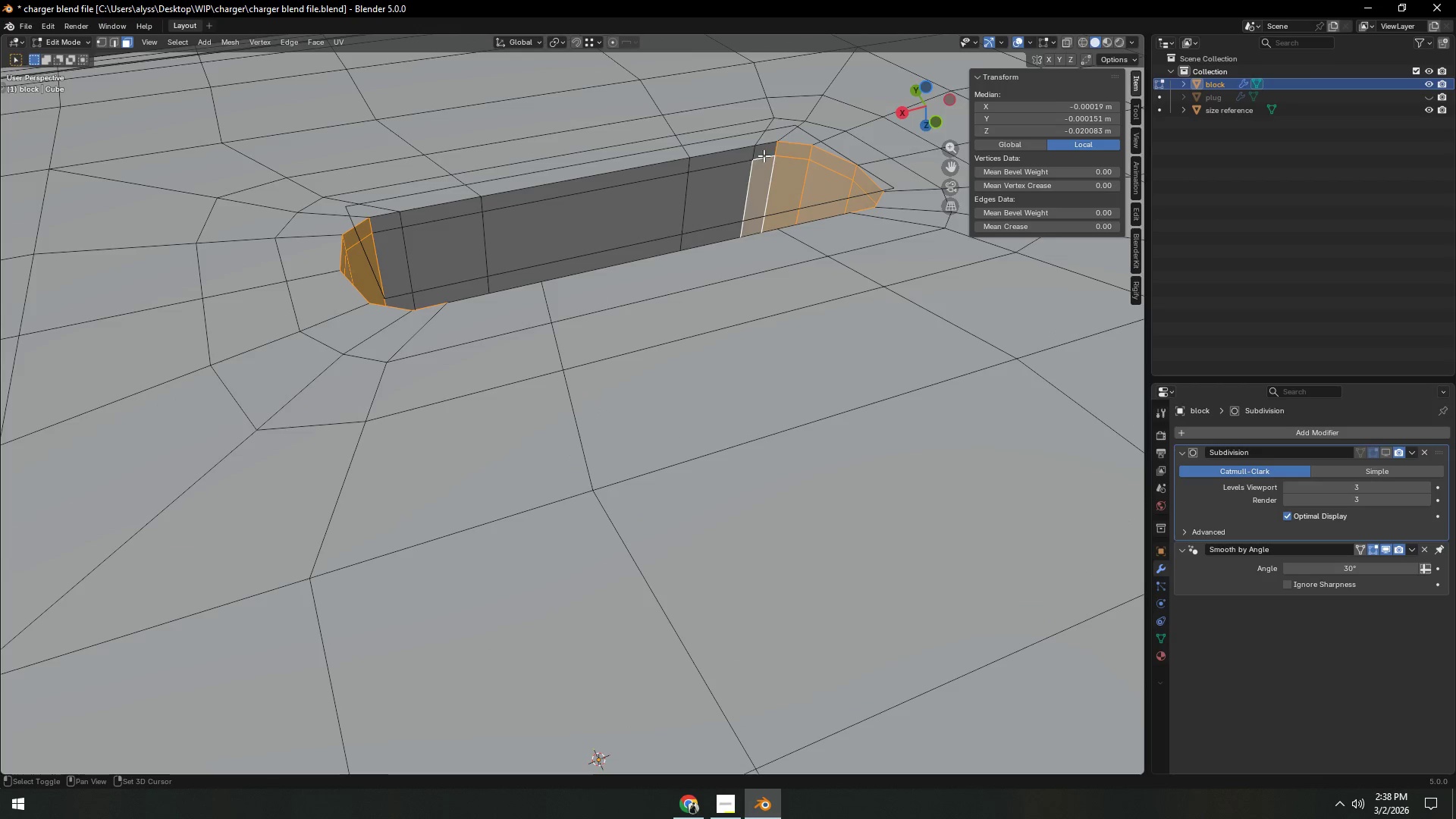 
double_click([764, 155])
 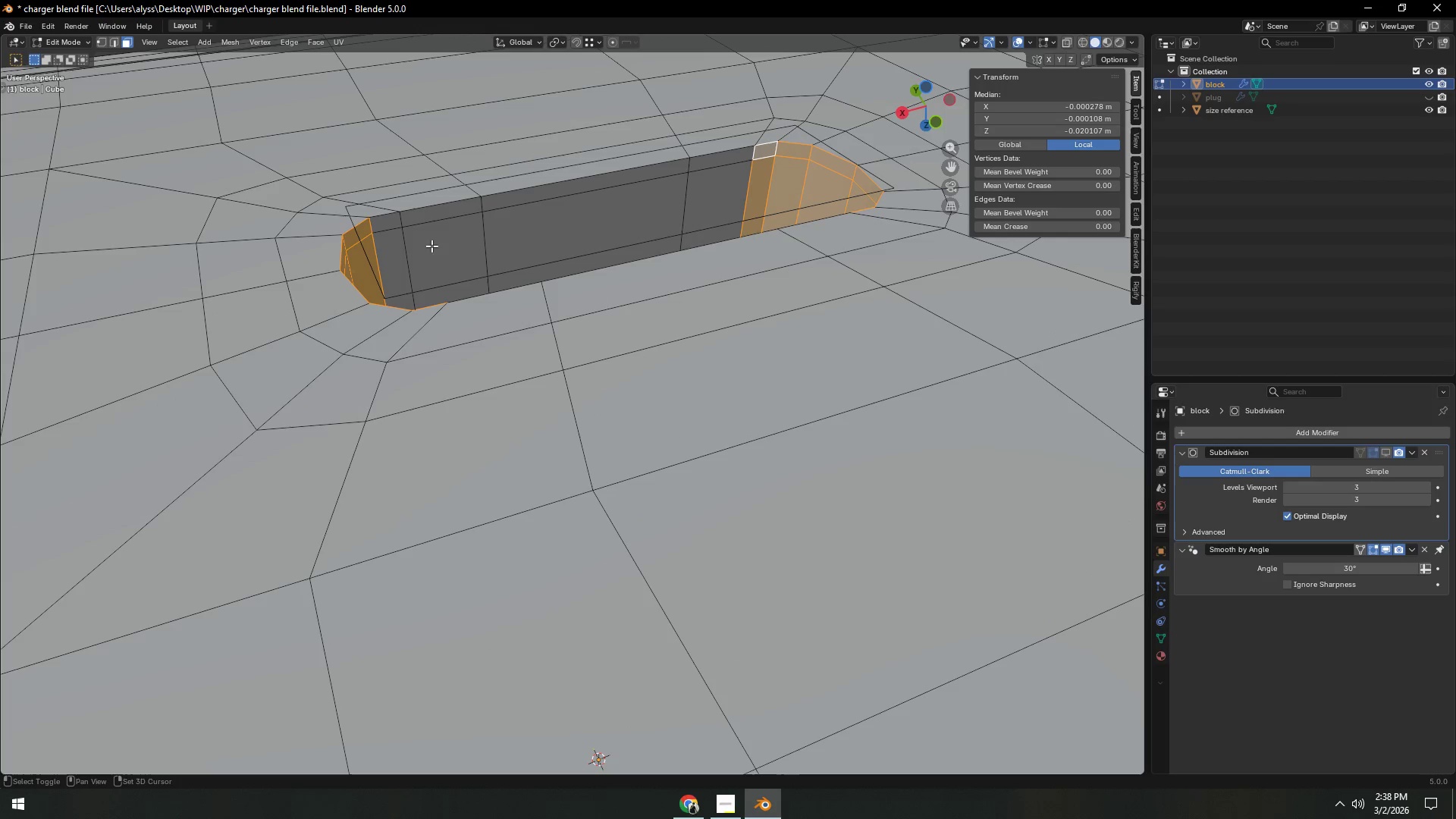 
hold_key(key=ShiftLeft, duration=0.64)
left_click([394, 253])
 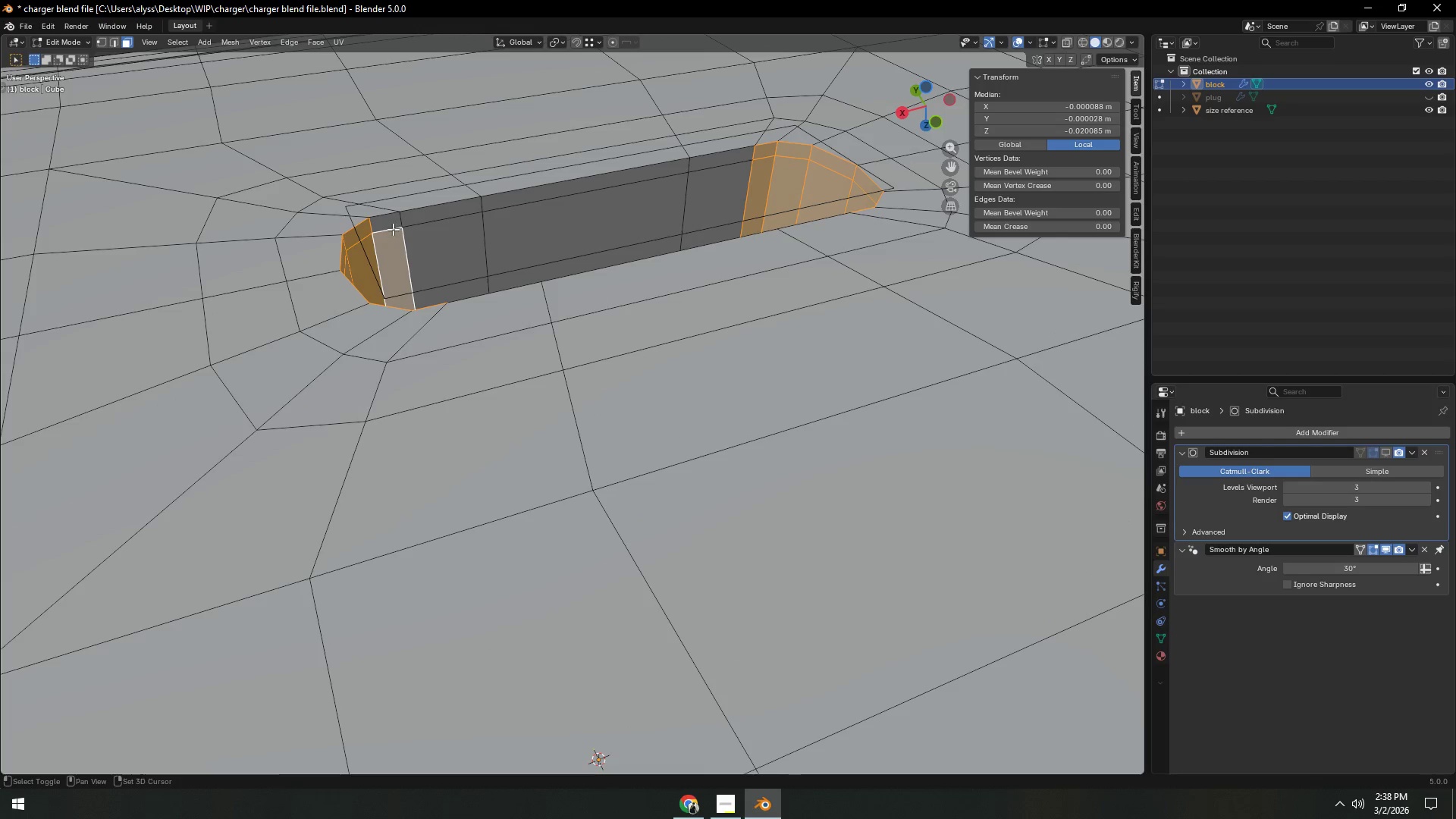 
double_click([391, 226])
 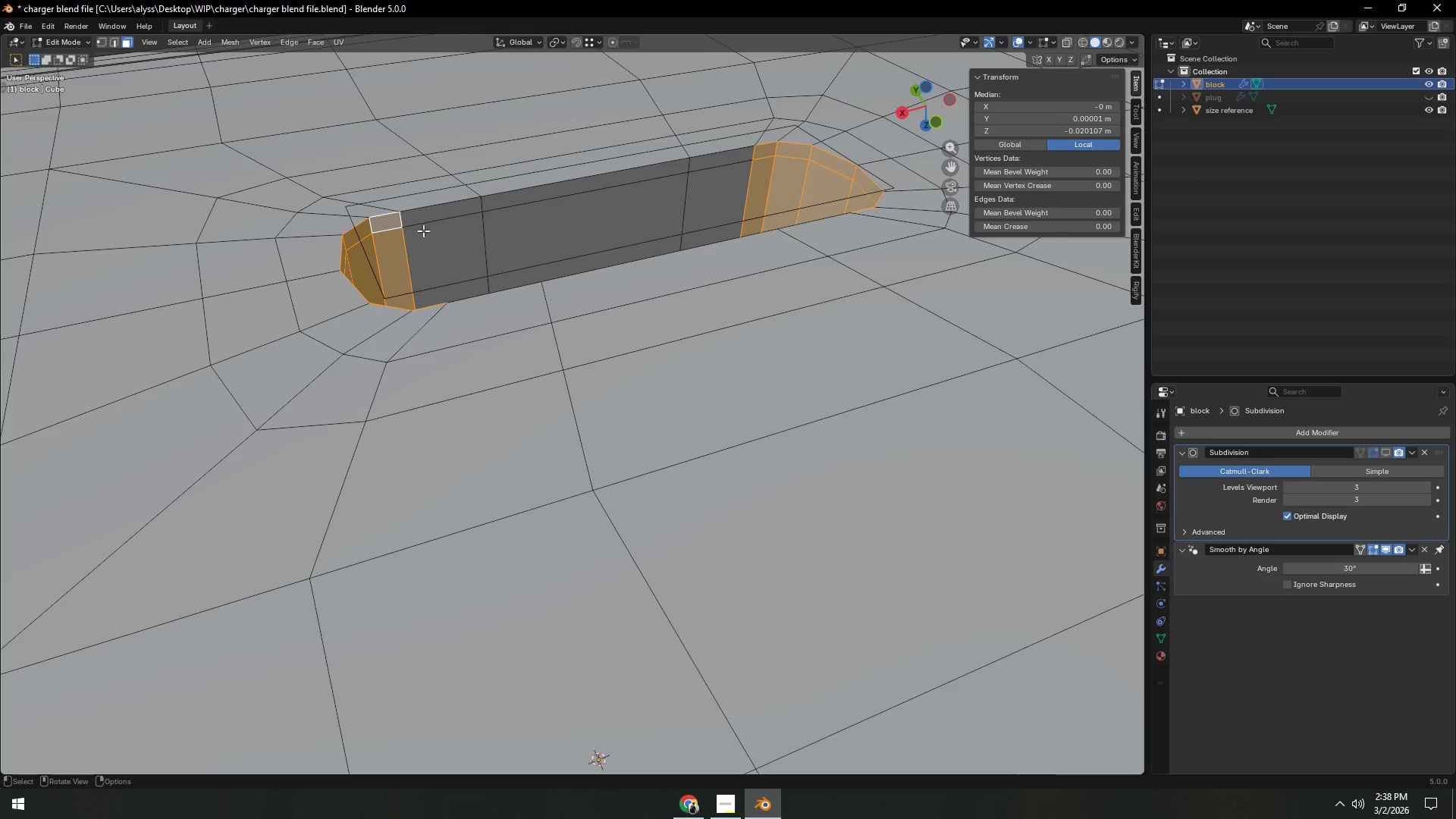 
key(Backquote)
 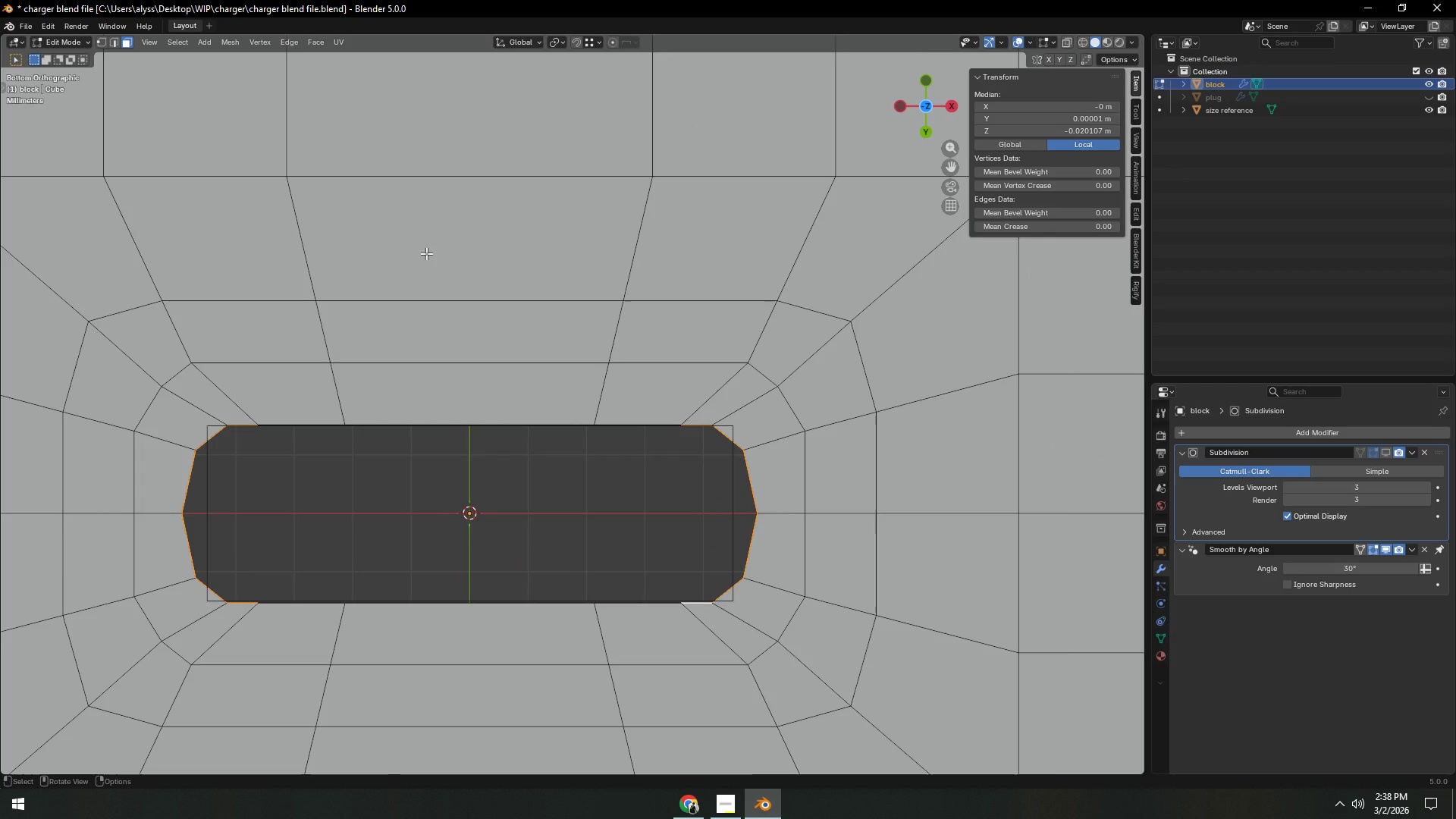 
wait(8.59)
 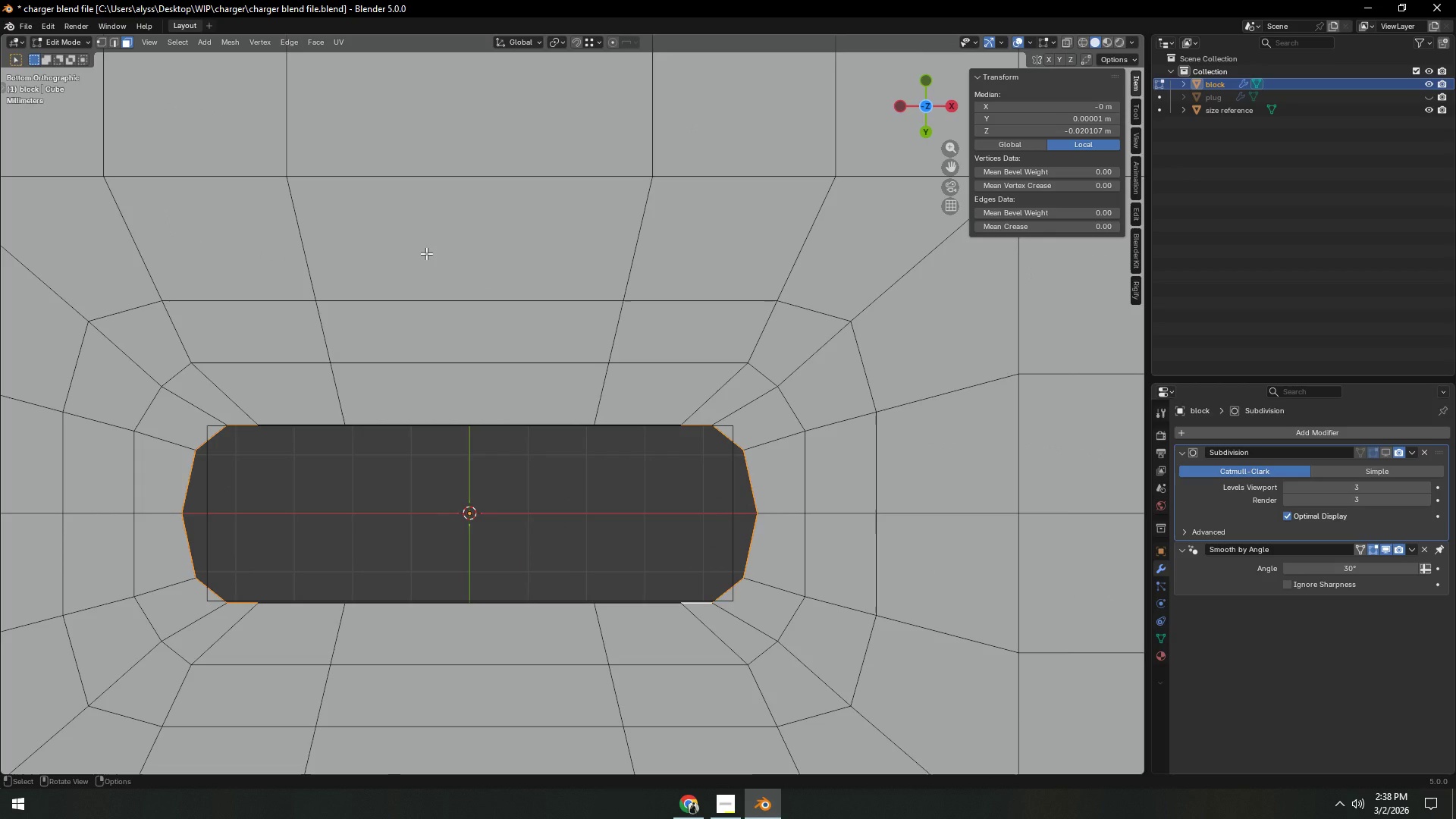 
type(sx)
 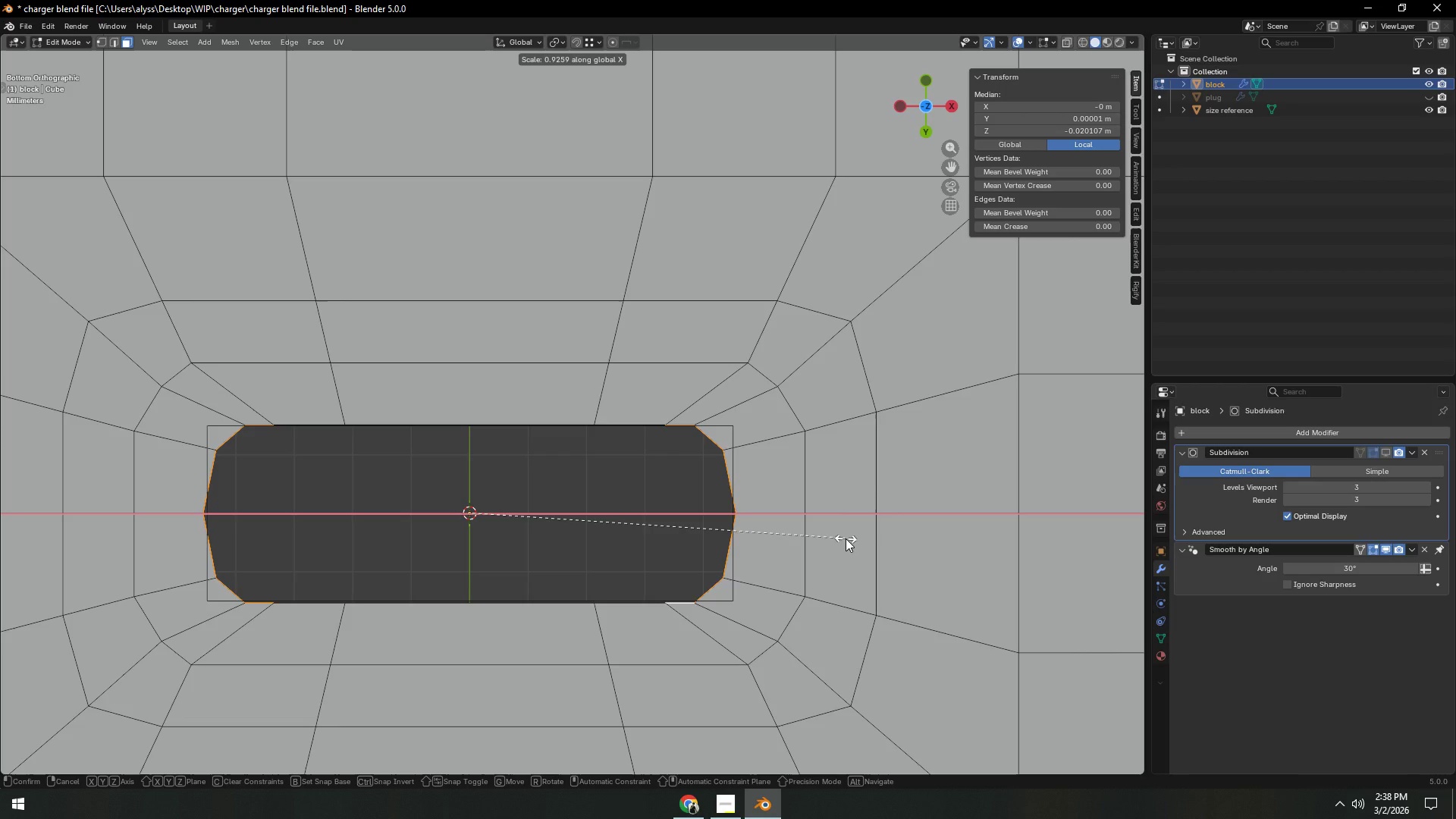 
left_click([846, 538])
 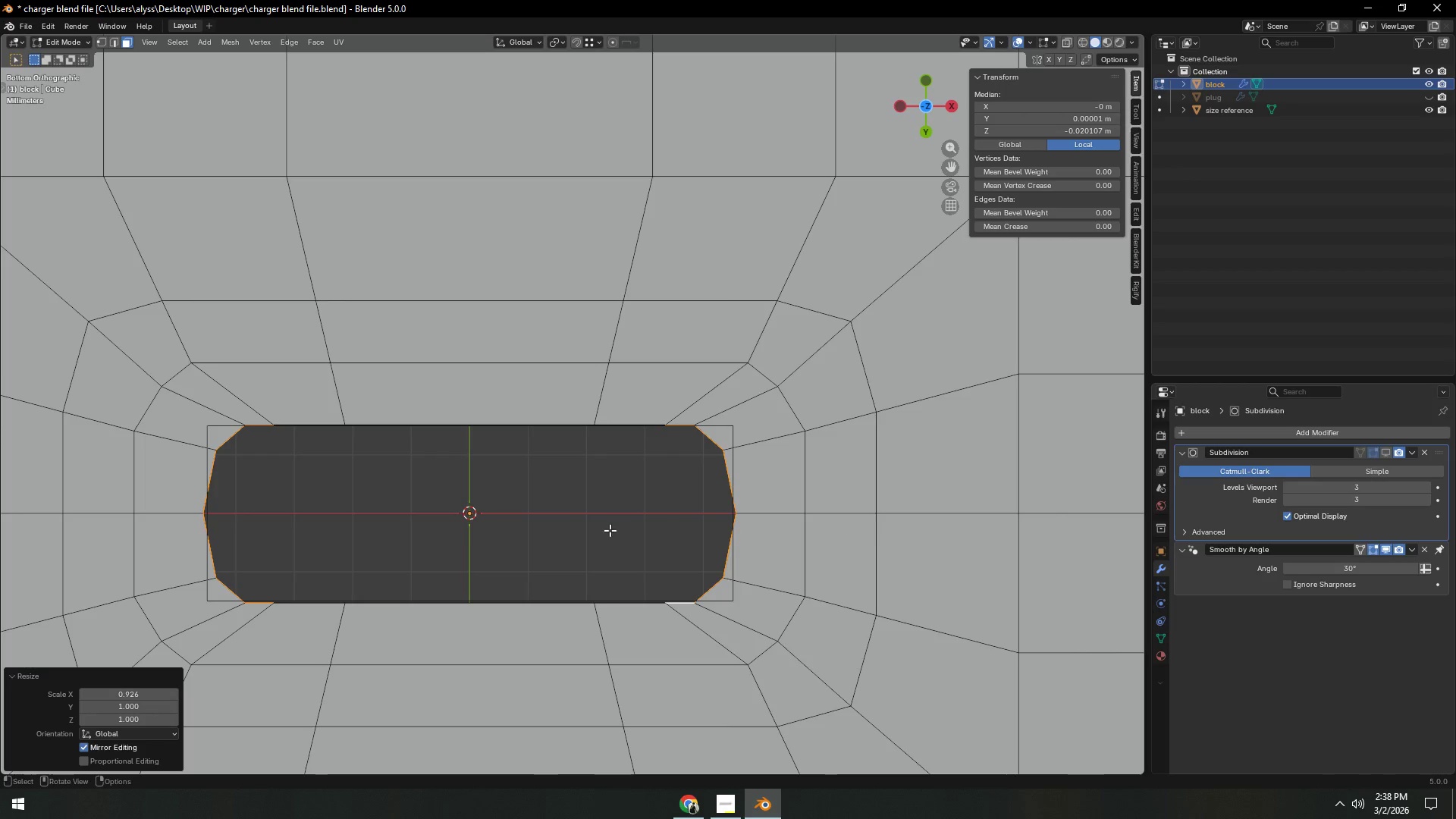 
left_click([610, 530])
 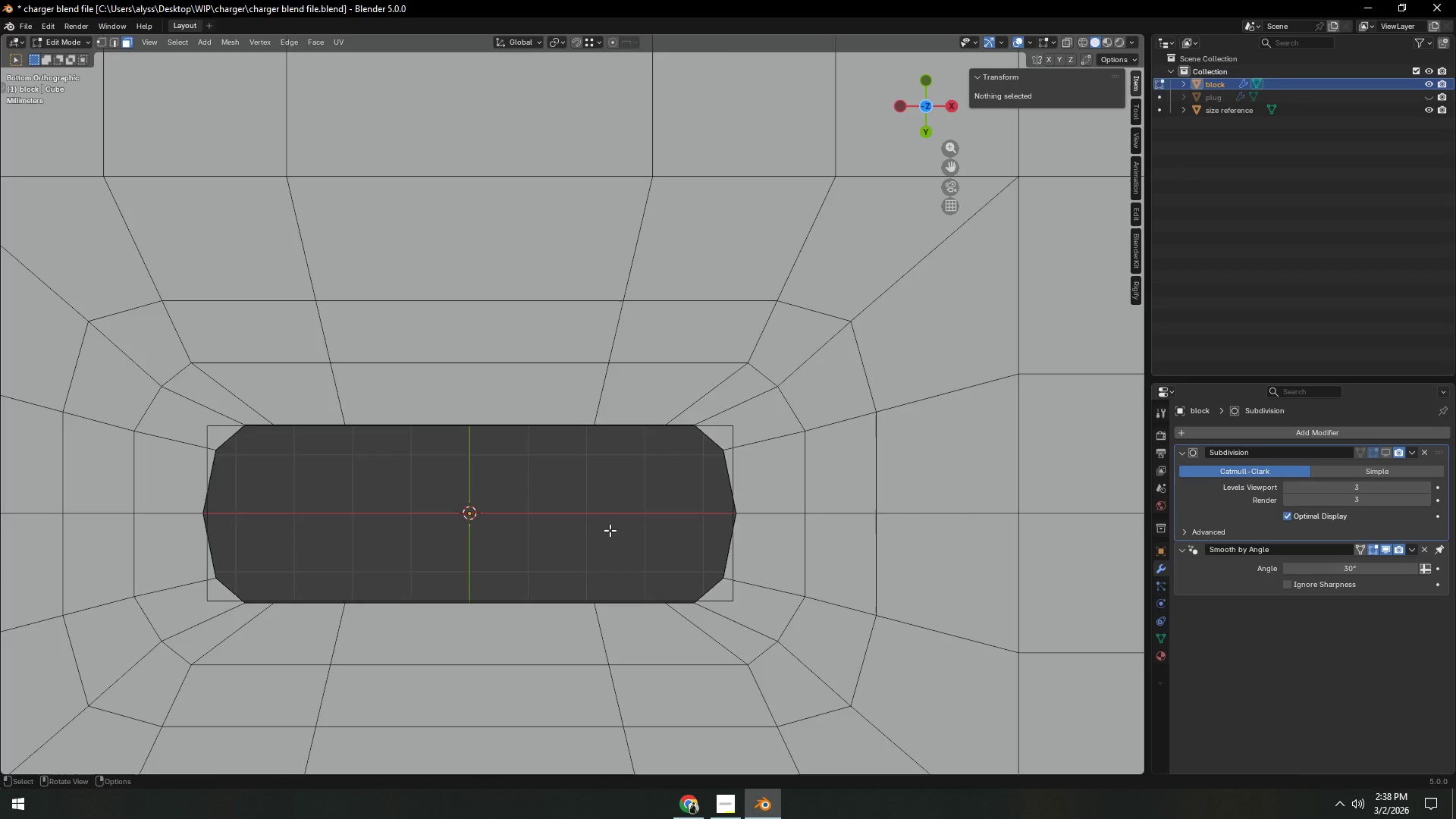 
key(Tab)
 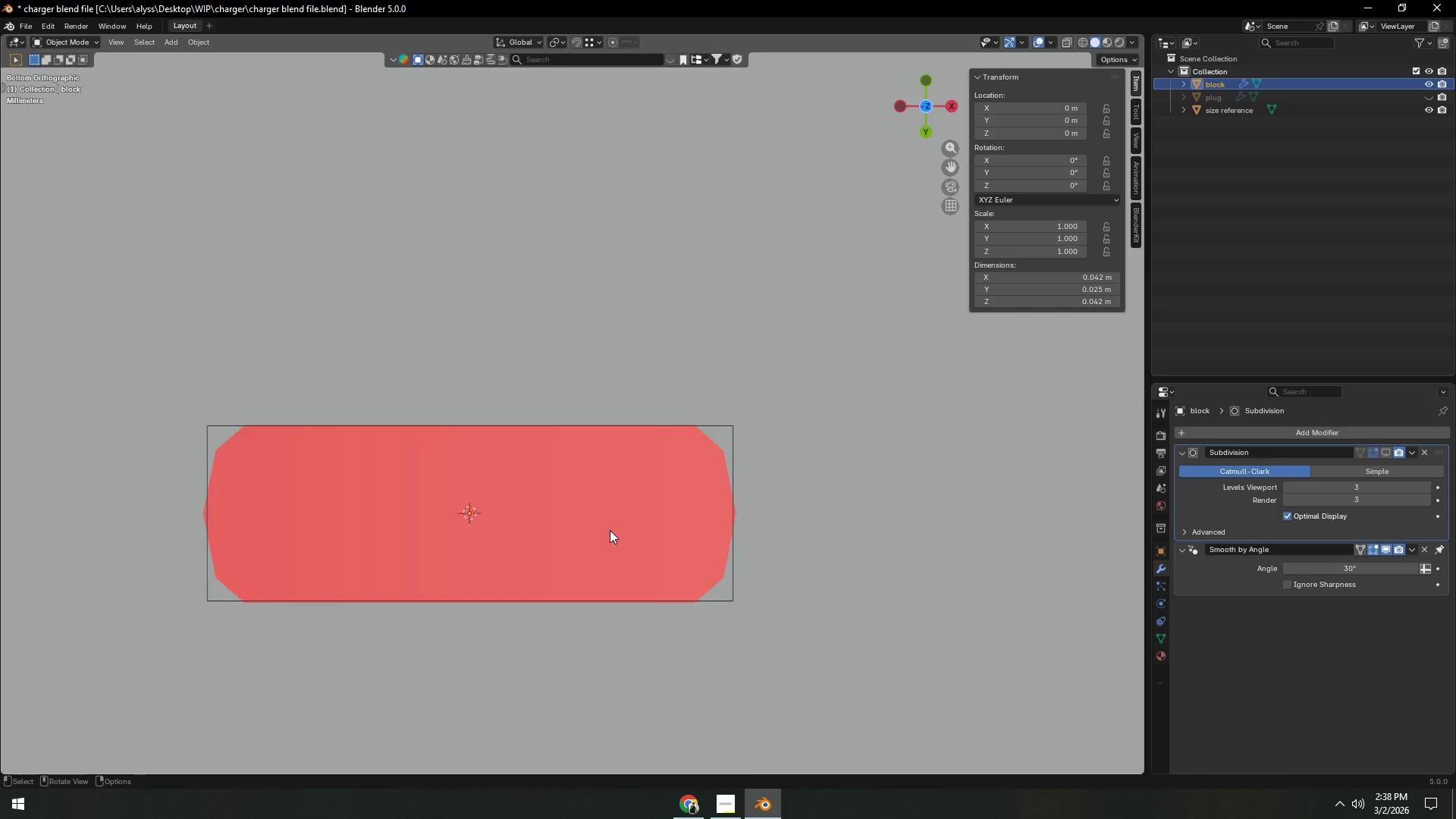 
scroll: coordinate [610, 530], scroll_direction: down, amount: 4.0
 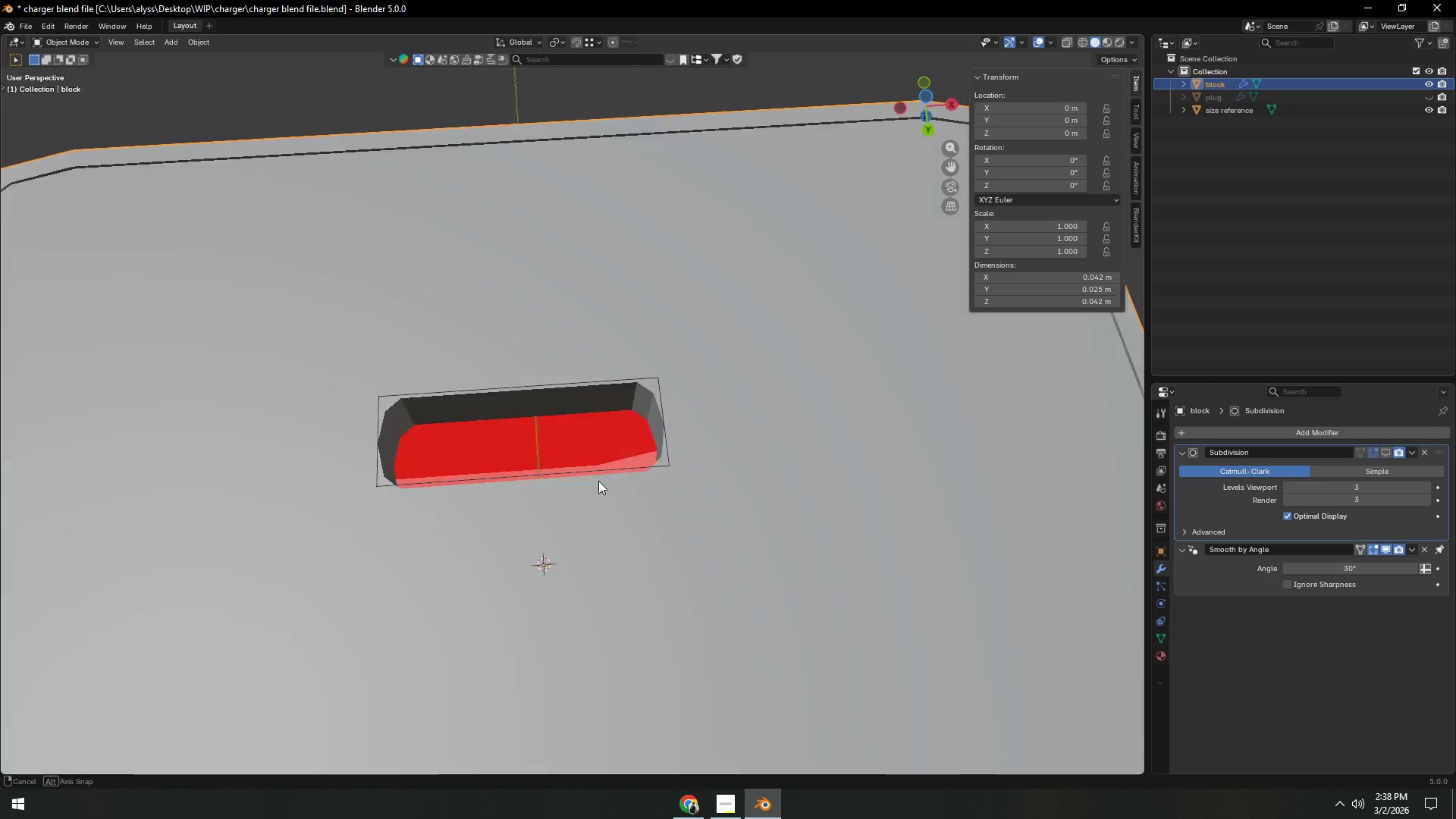 
key(Tab)
 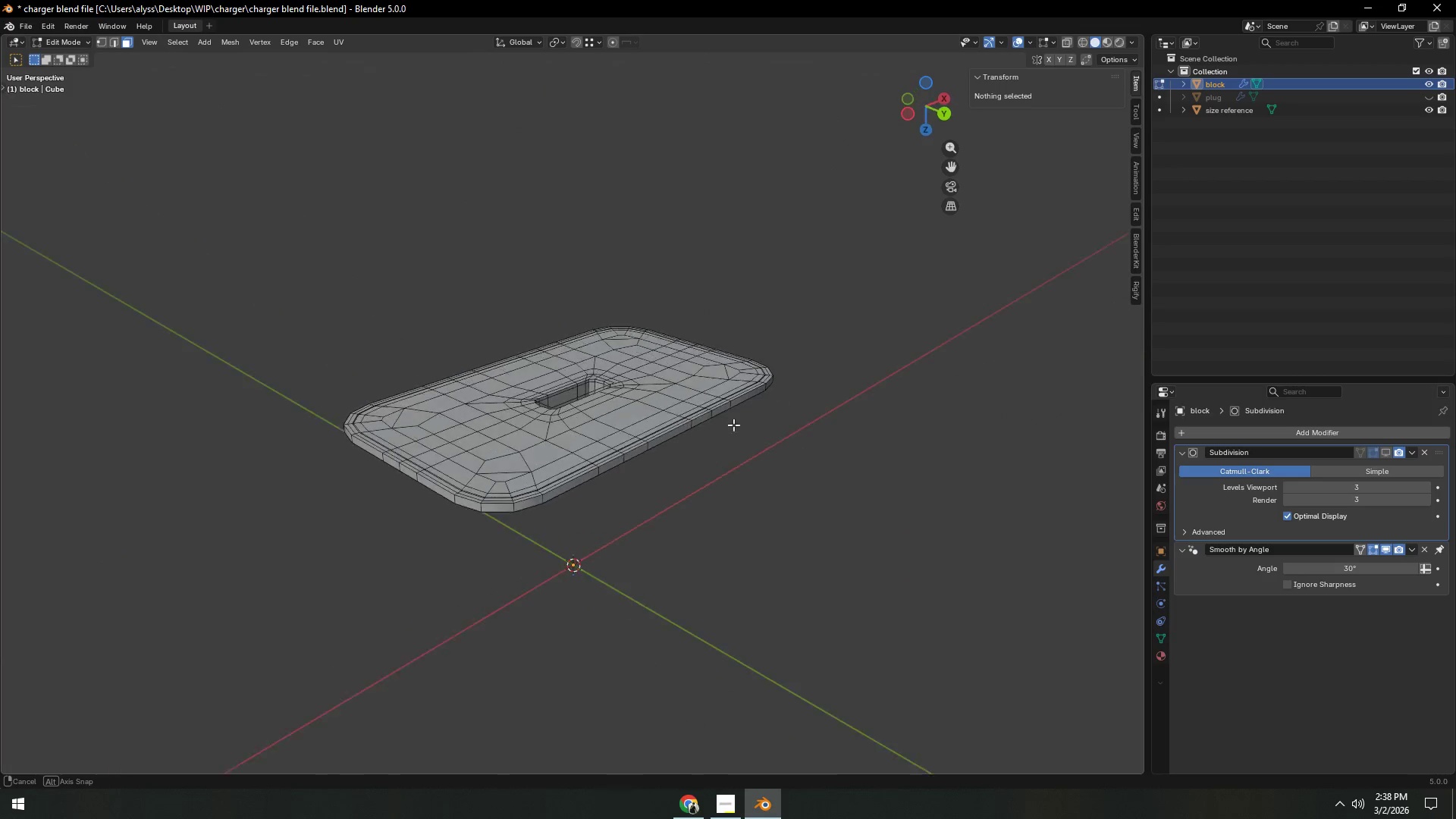 
scroll: coordinate [594, 475], scroll_direction: down, amount: 6.0
 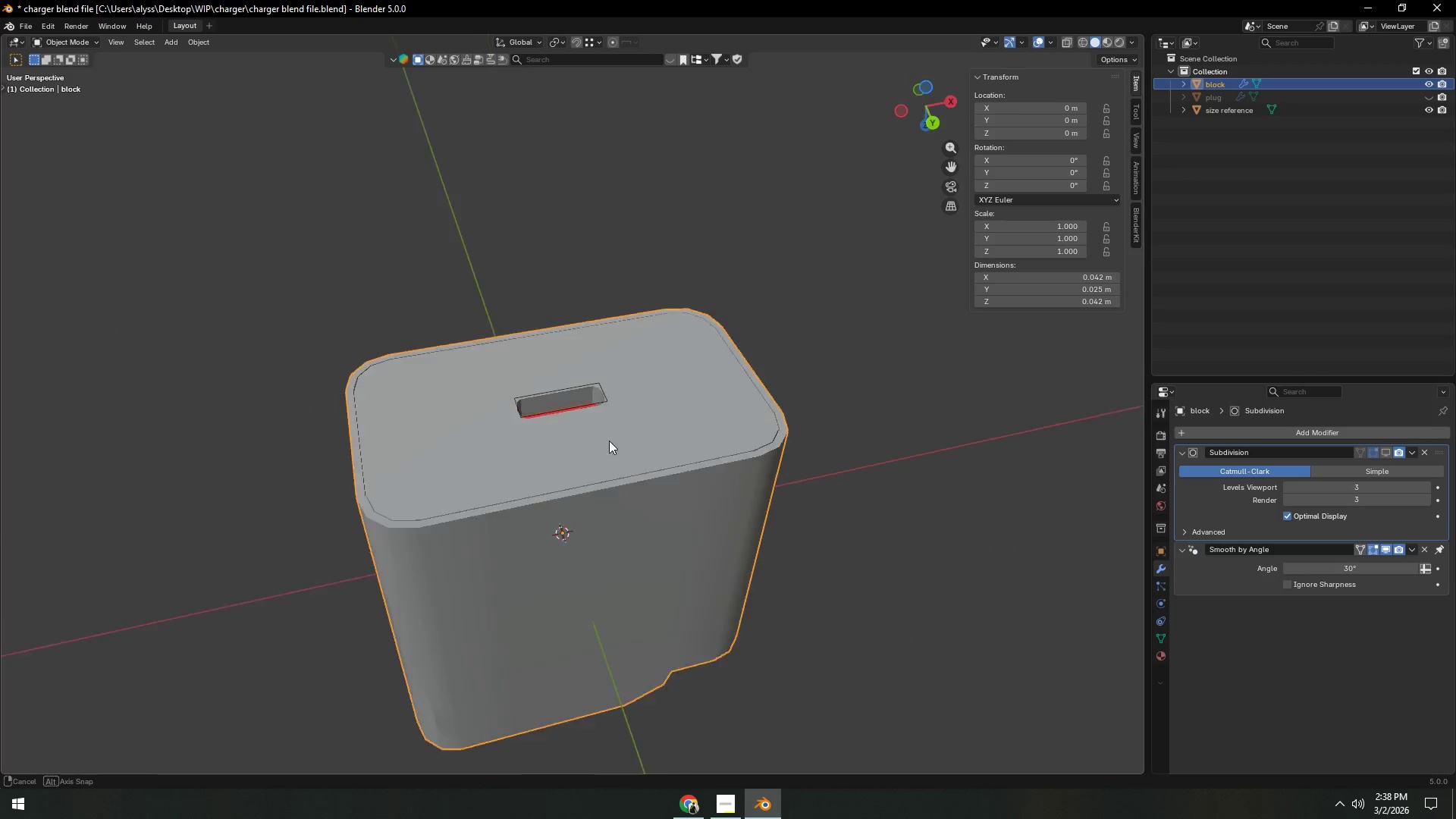 
key(Tab)
 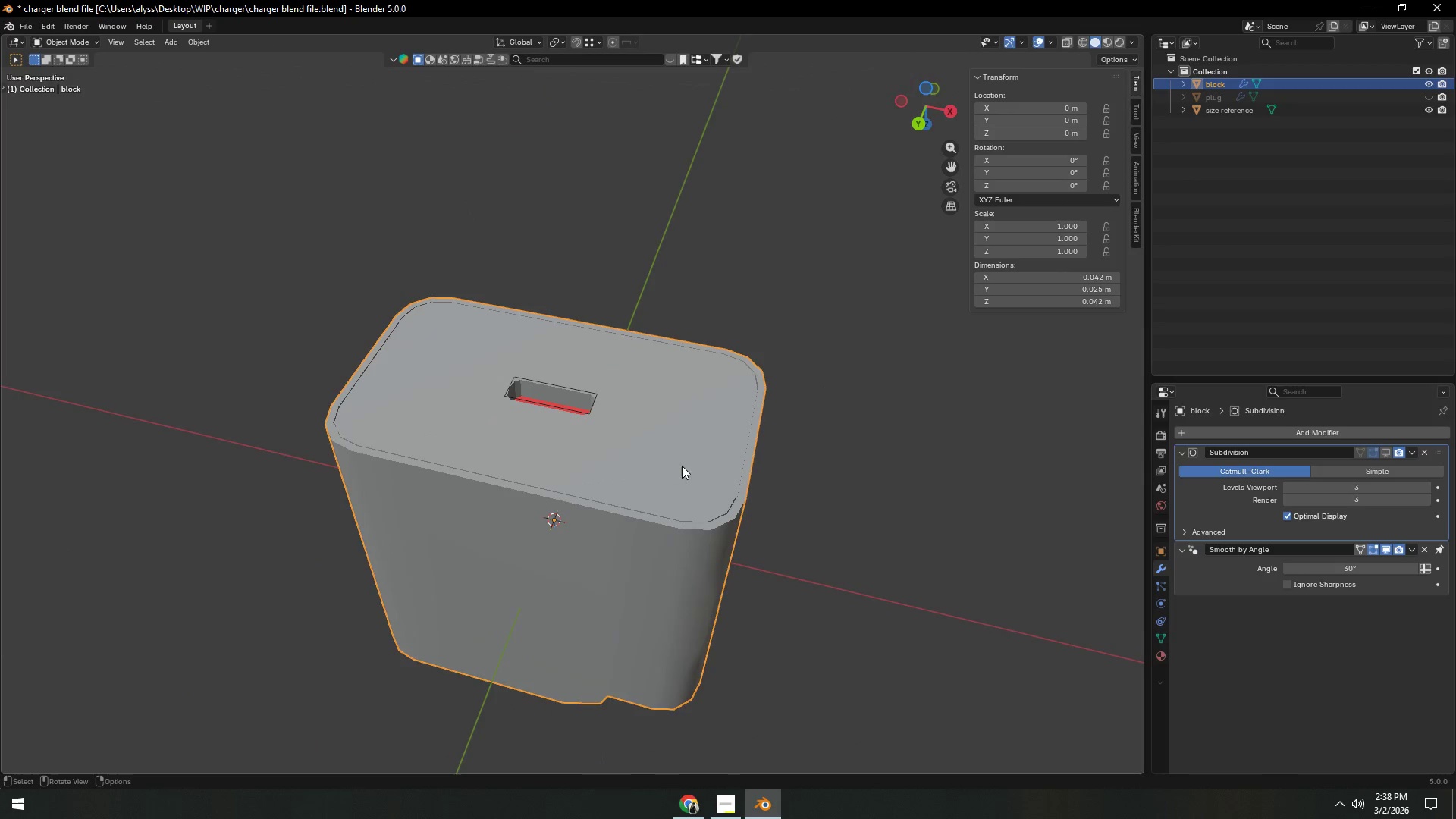 
key(Control+S)
 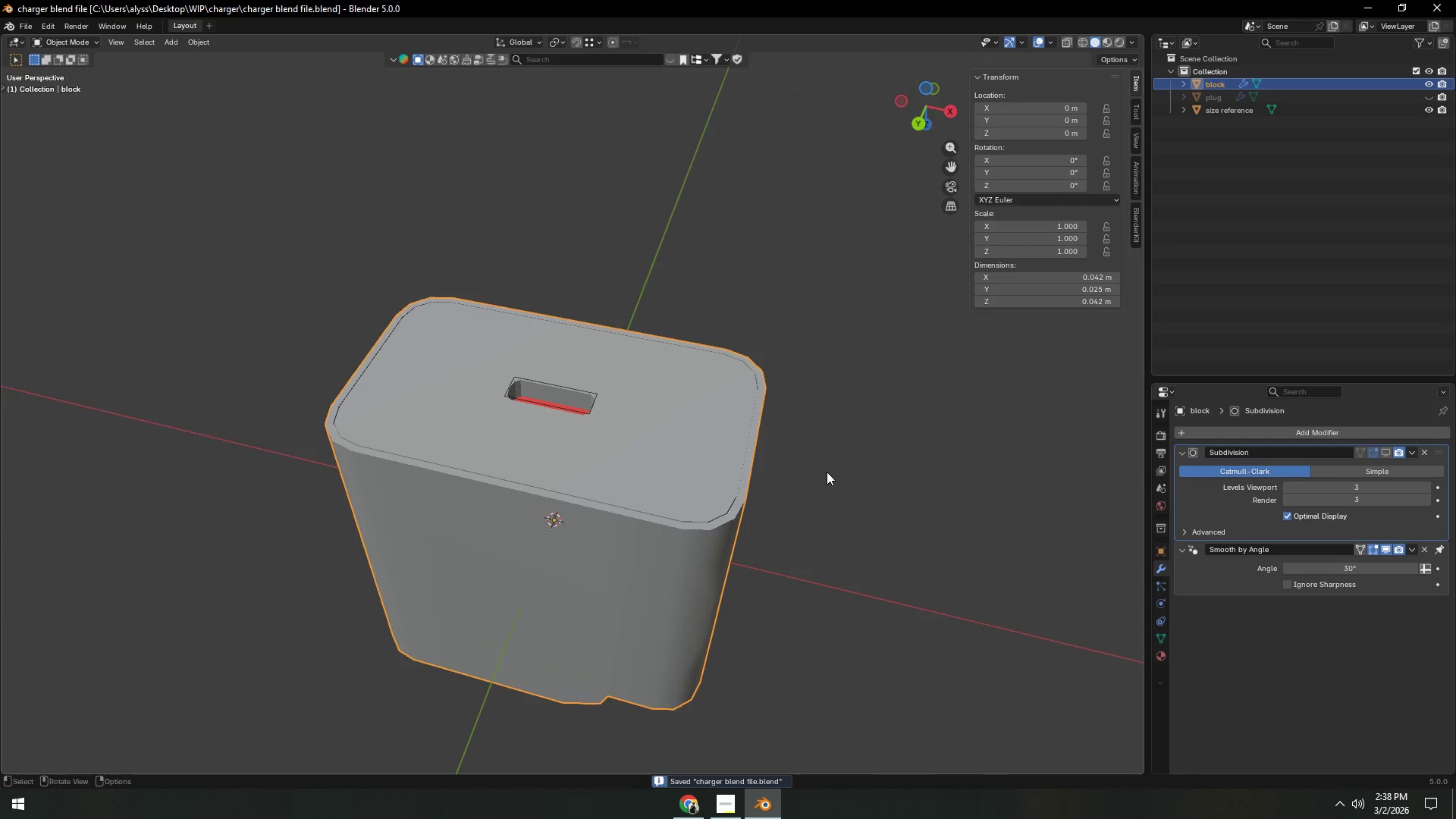 
scroll: coordinate [724, 503], scroll_direction: up, amount: 6.0
 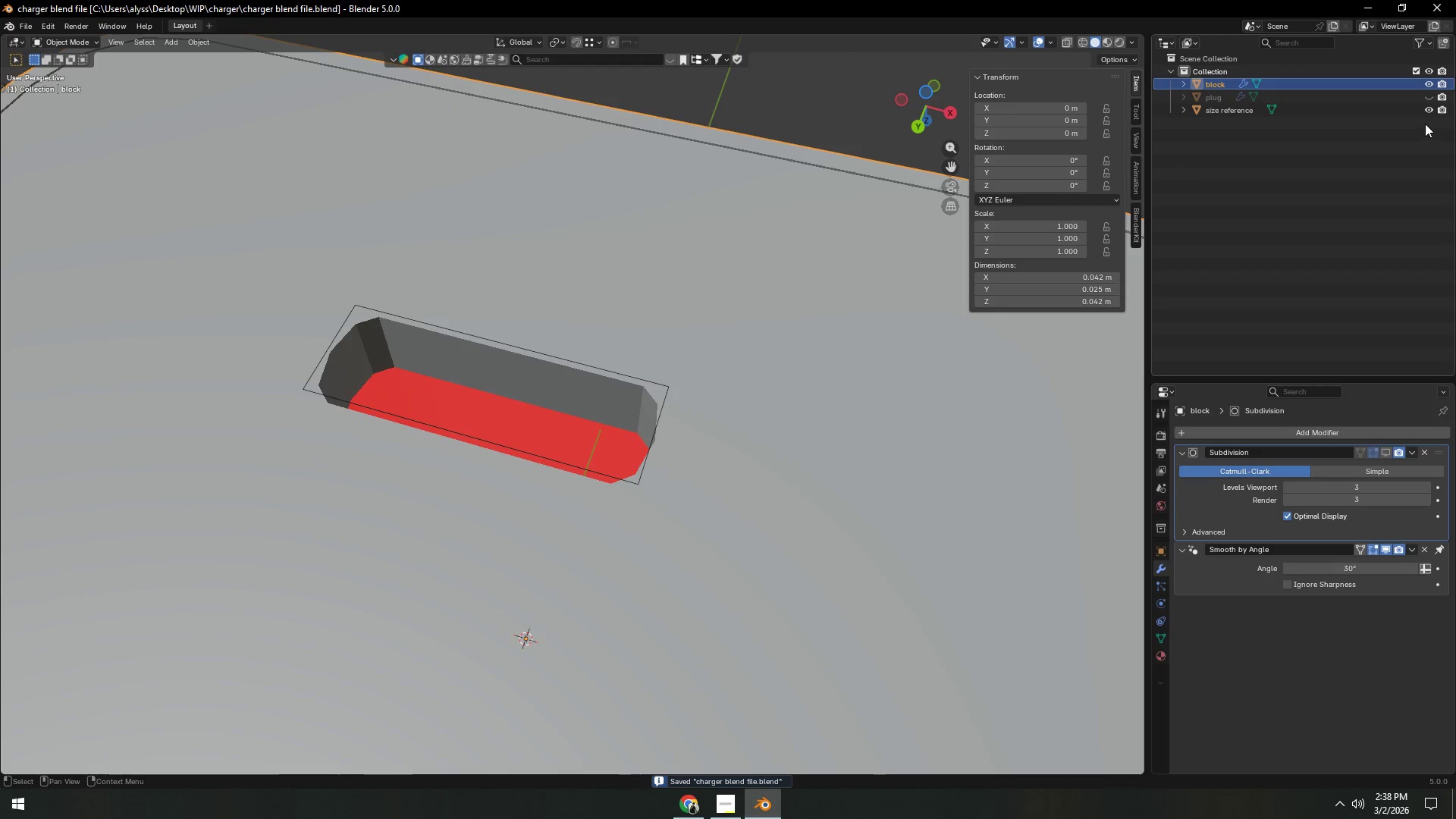 
left_click([1433, 108])
 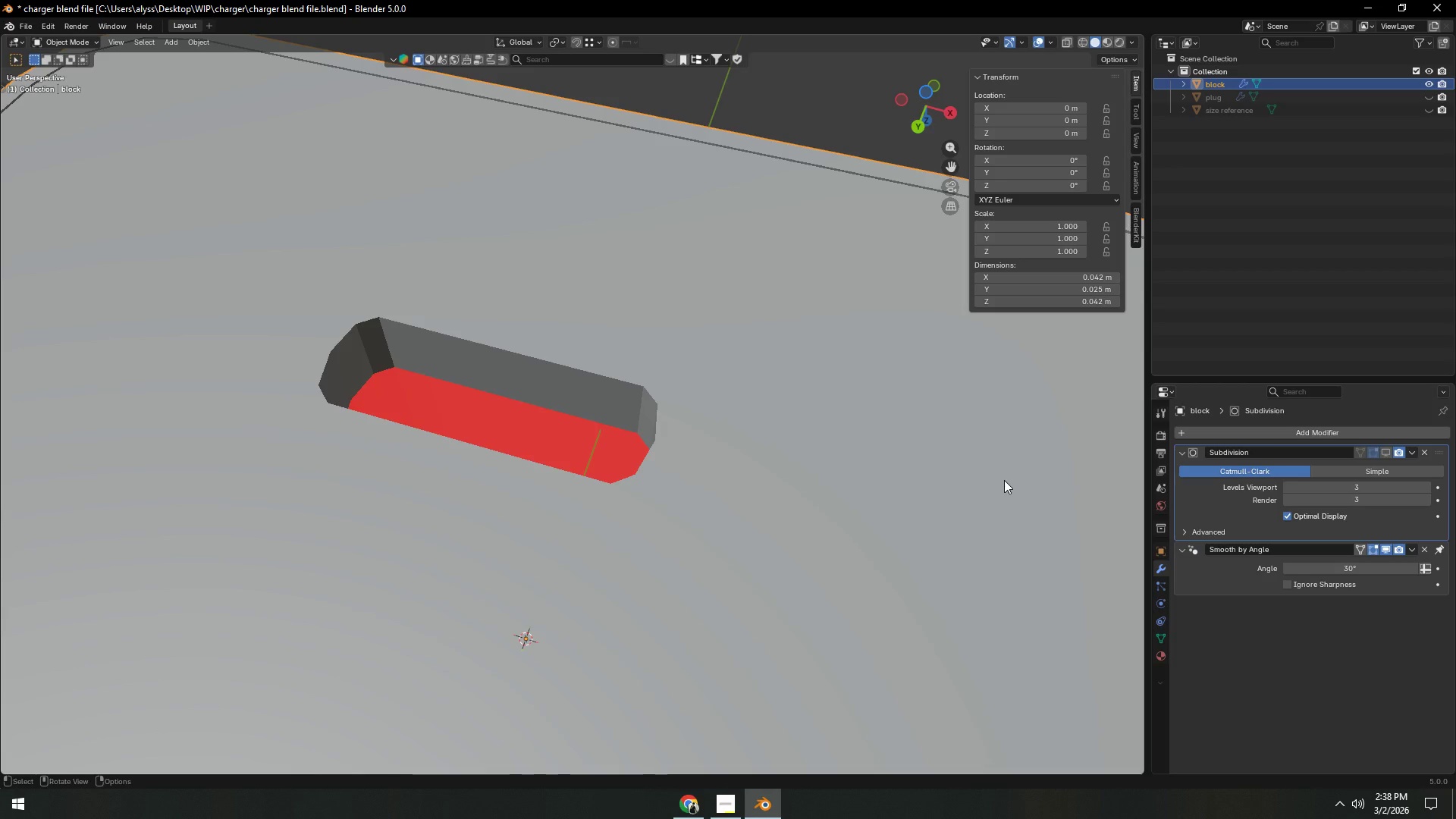 
left_click([670, 565])
 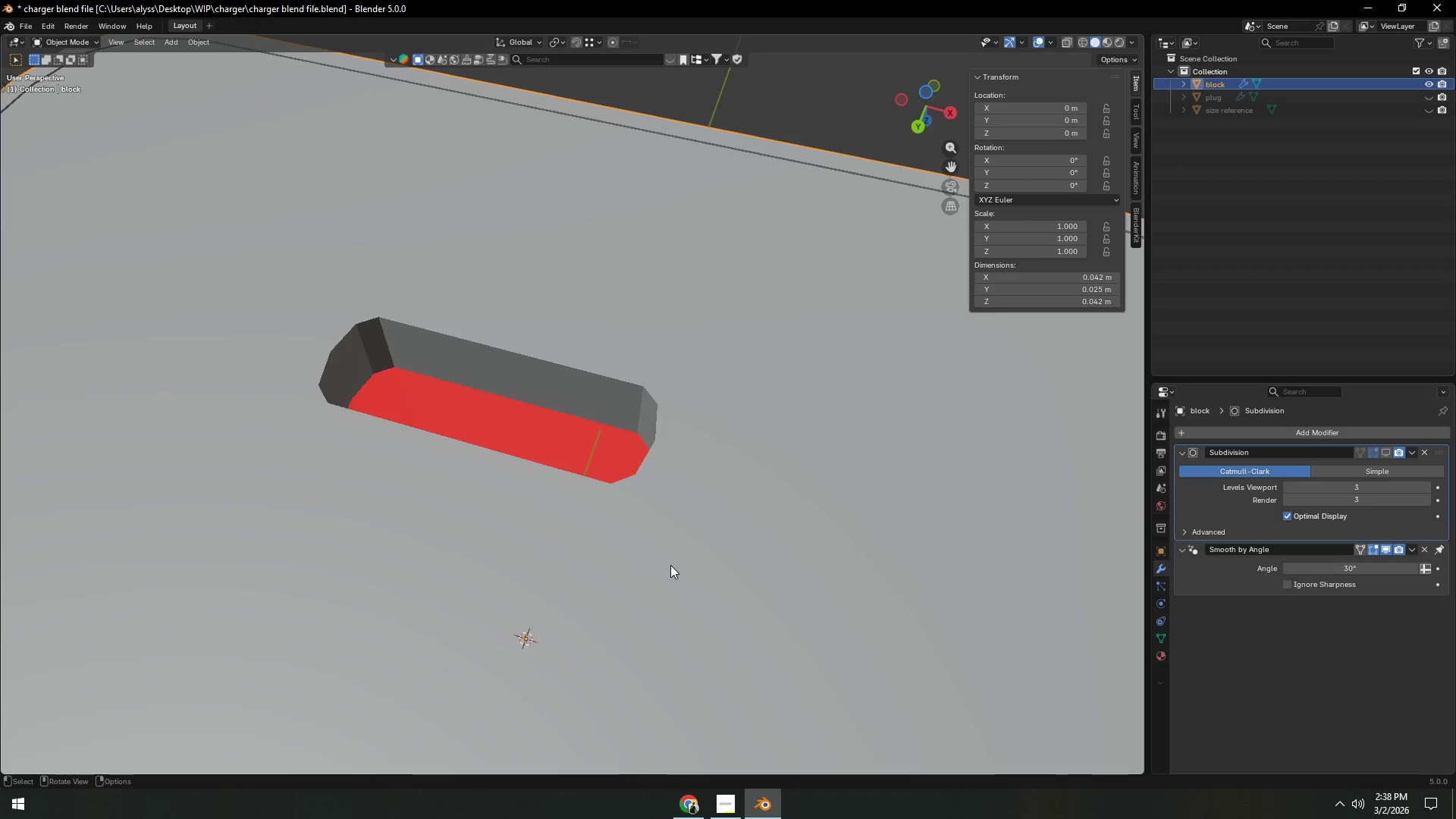 
key(Tab)
 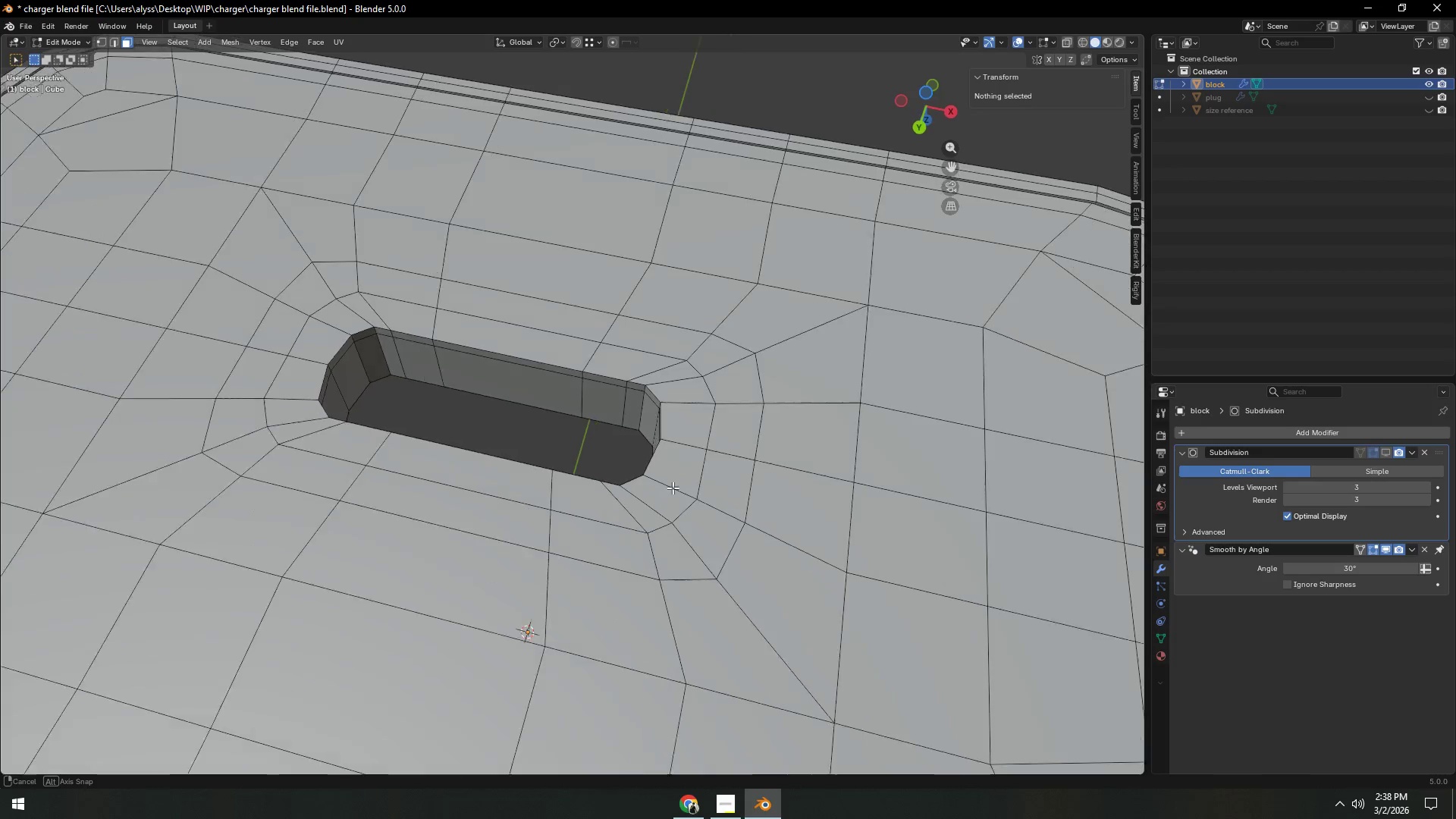 
scroll: coordinate [689, 492], scroll_direction: up, amount: 3.0
 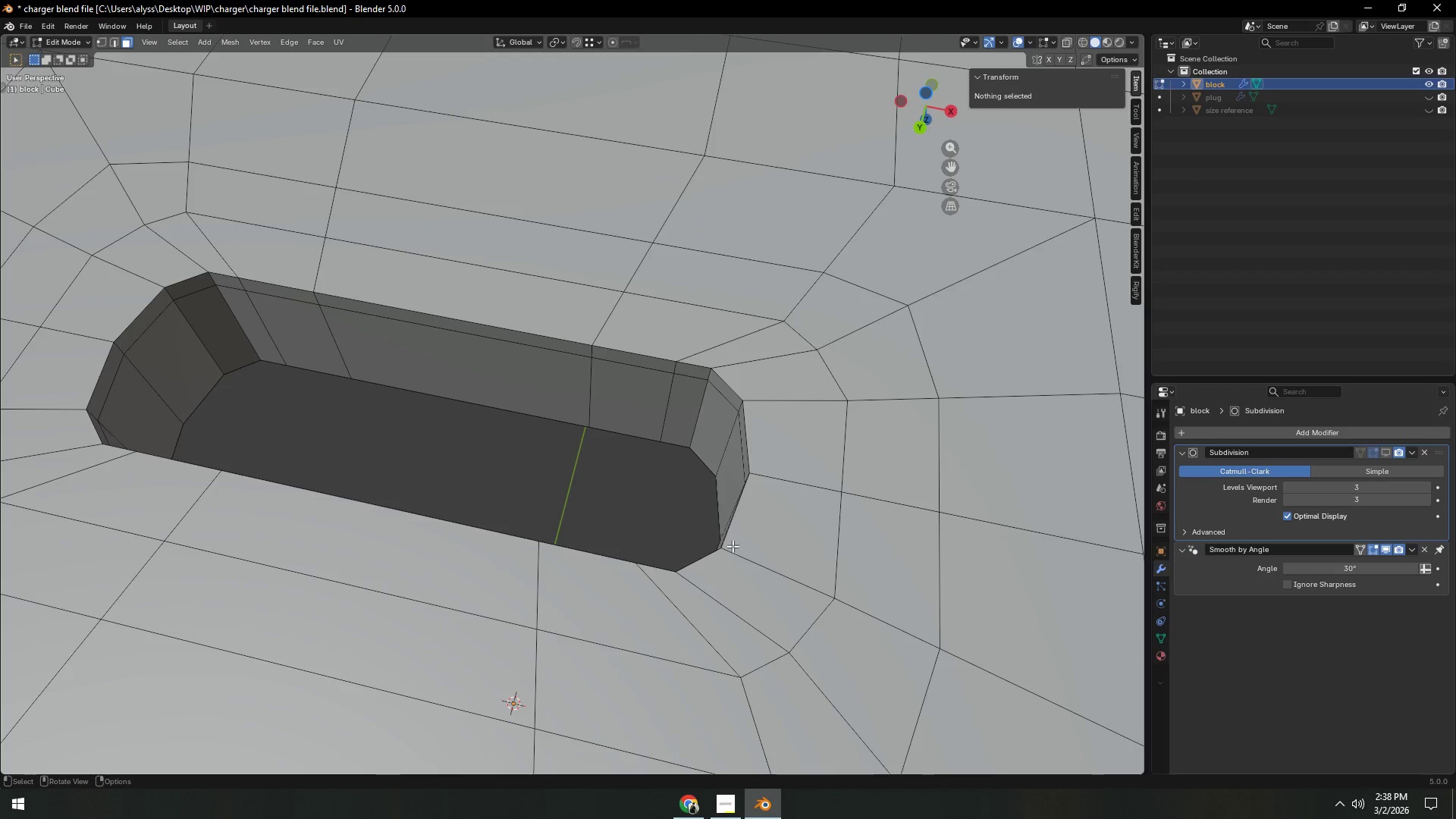 
key(1)
 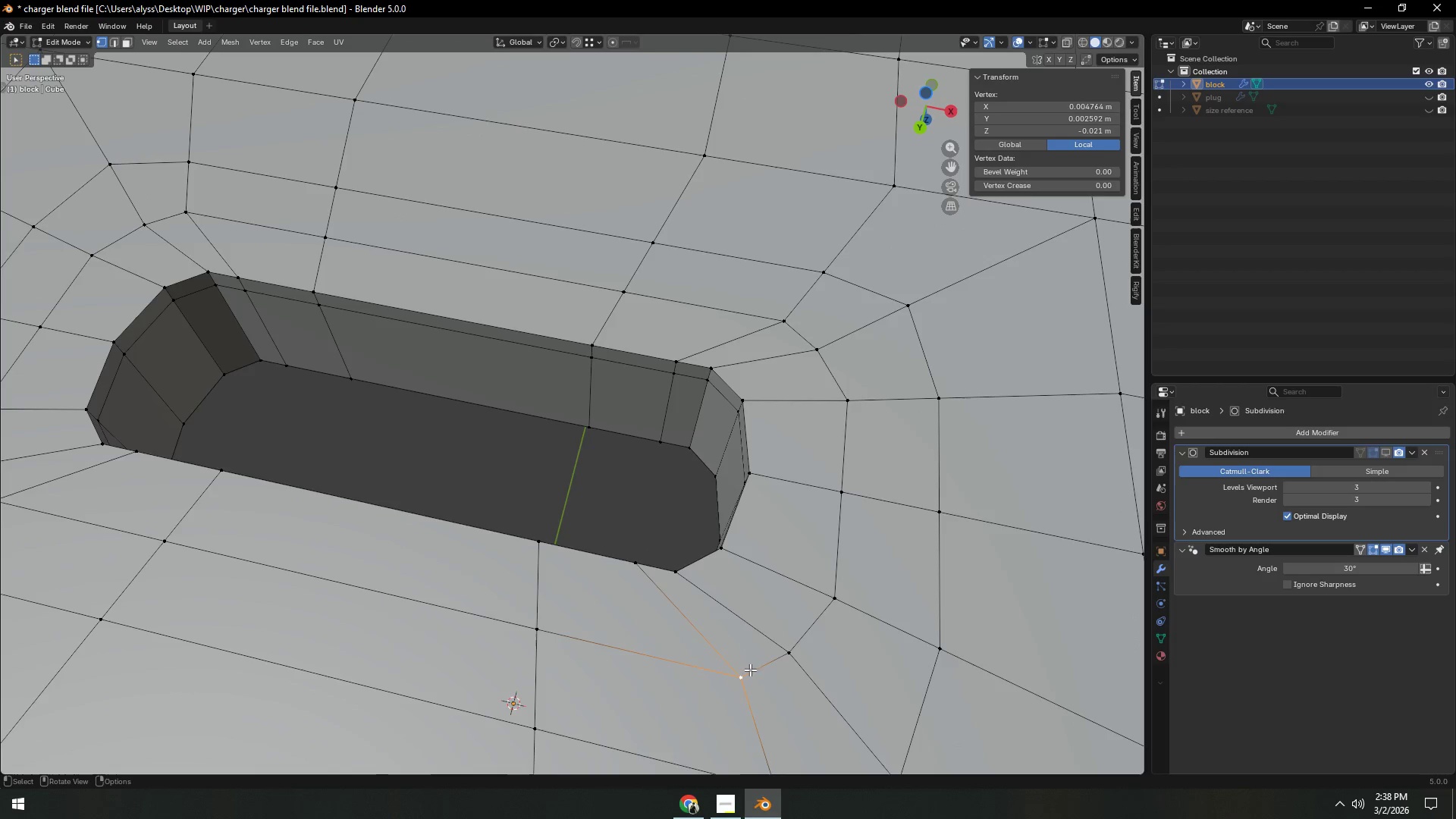 
scroll: coordinate [748, 658], scroll_direction: down, amount: 2.0
 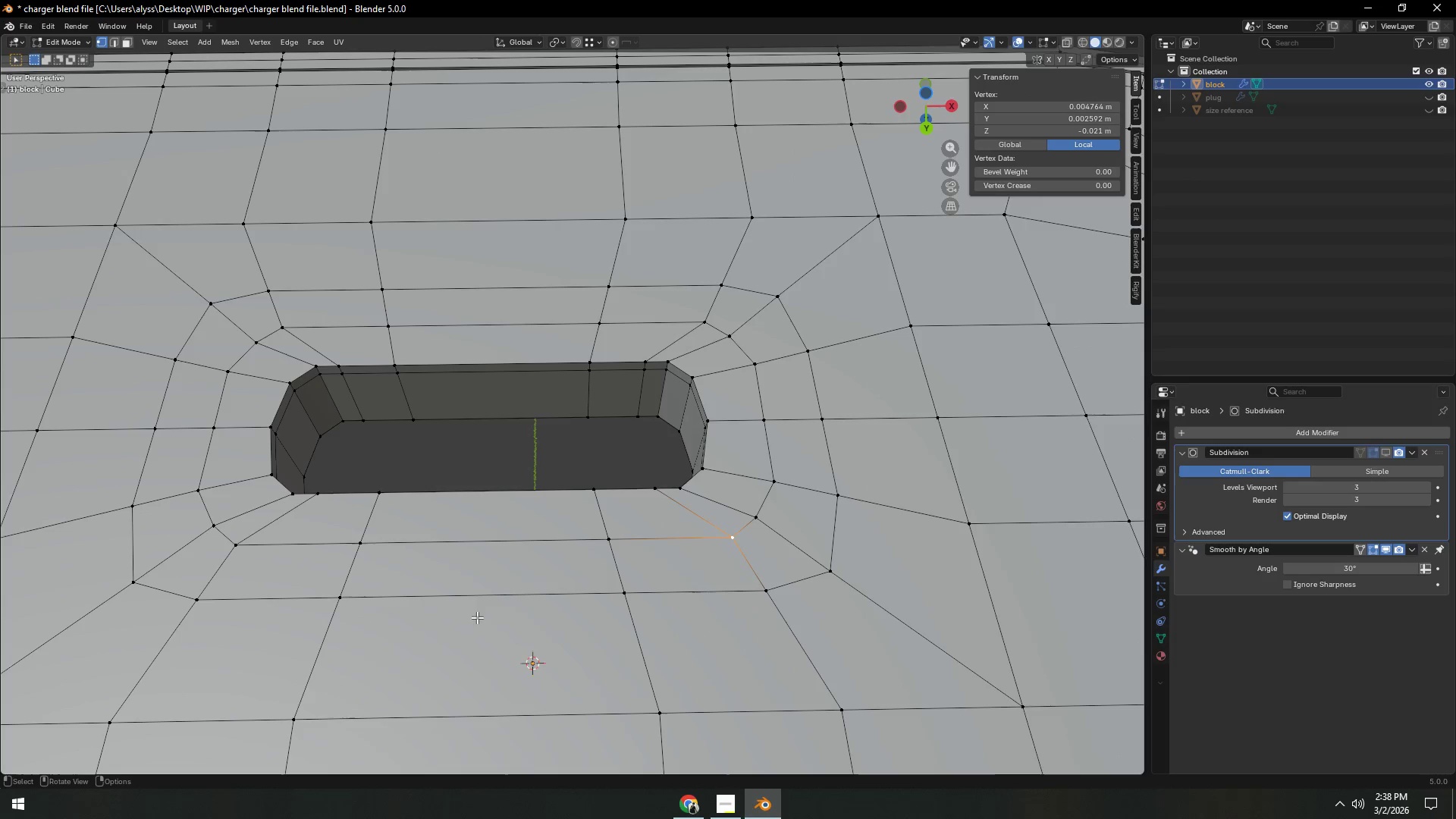 
hold_key(key=ShiftLeft, duration=0.56)
left_click([251, 556])
 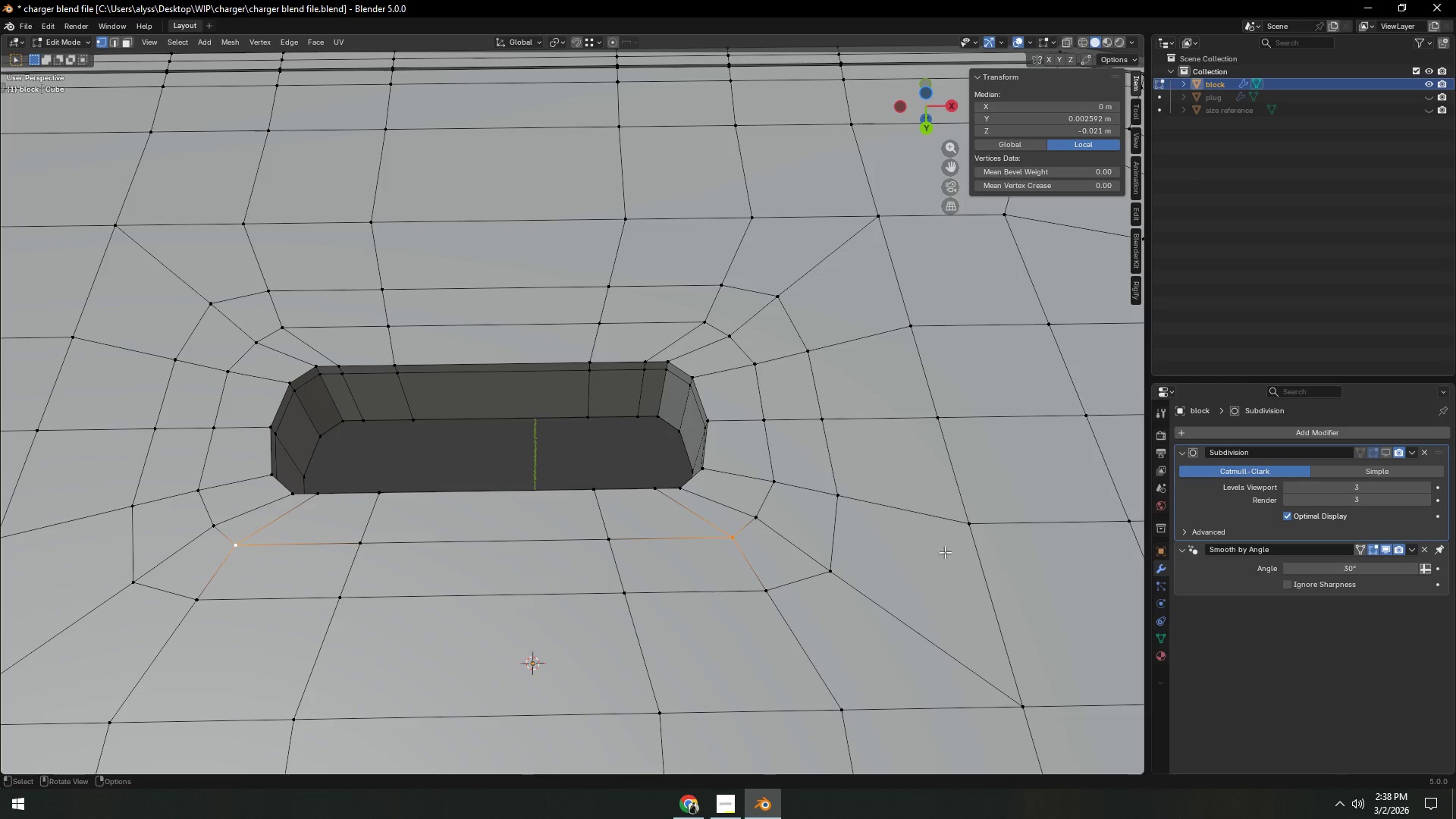 
key(S)
 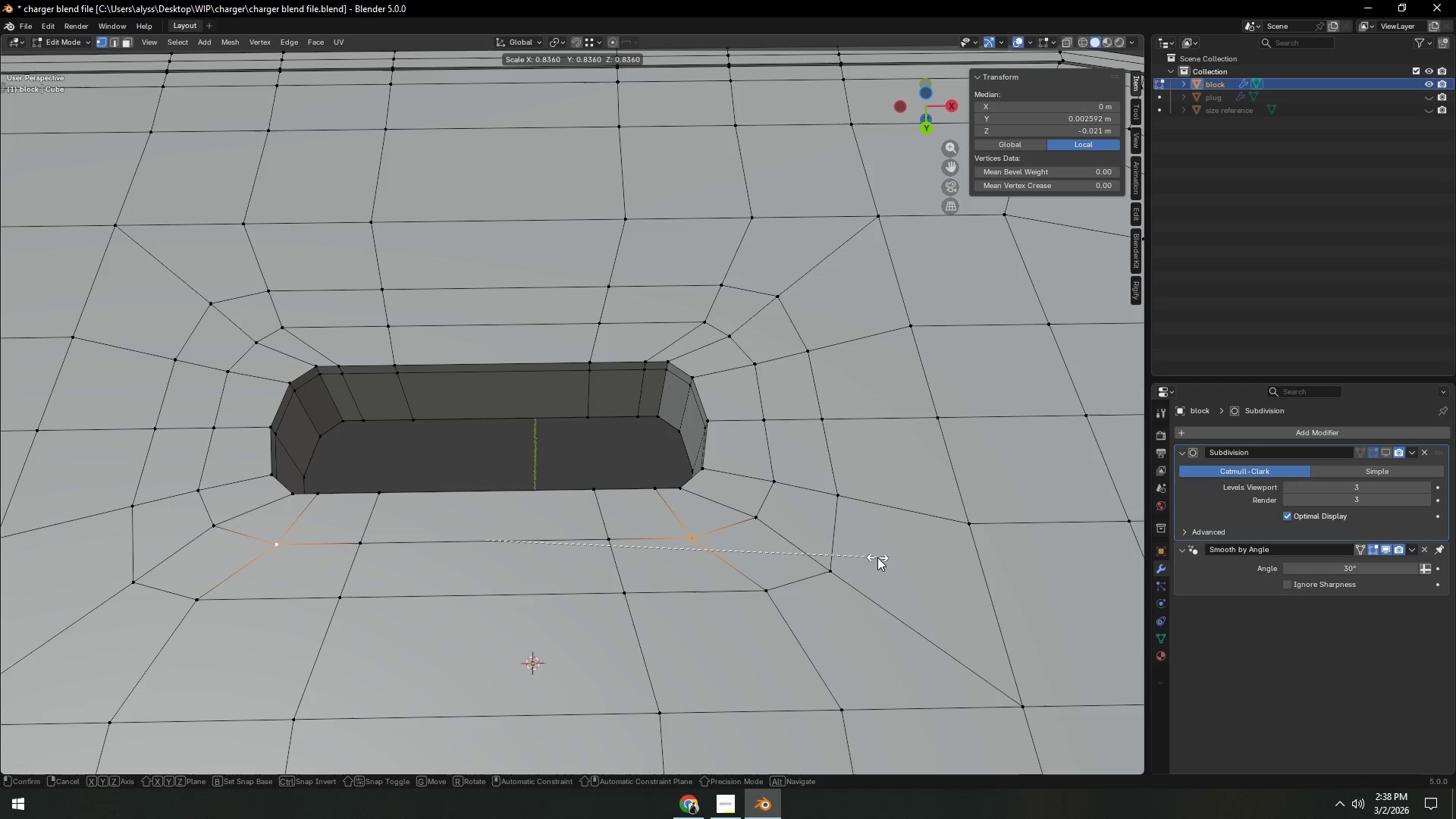 
left_click([877, 557])
 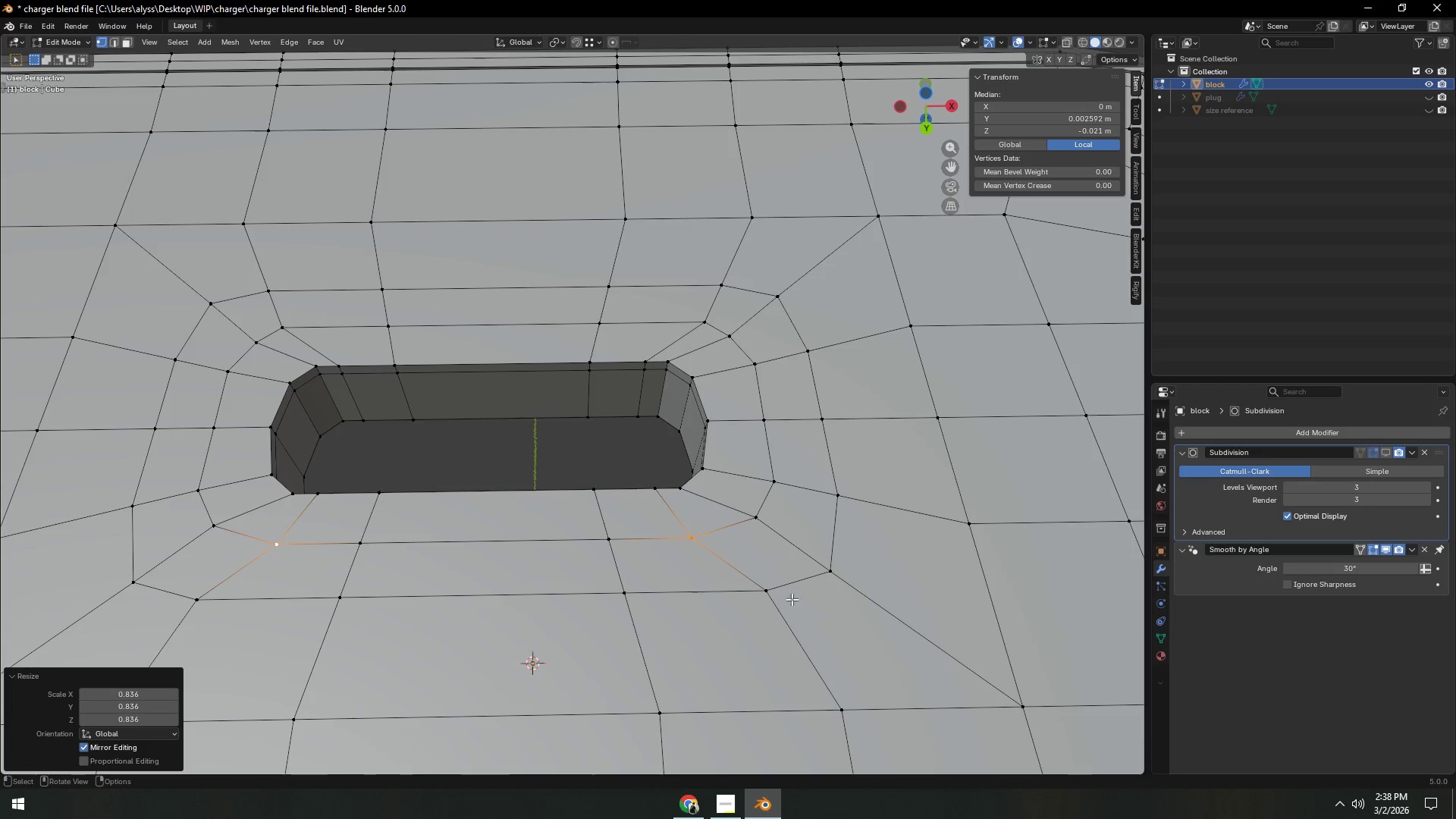 
double_click([770, 599])
 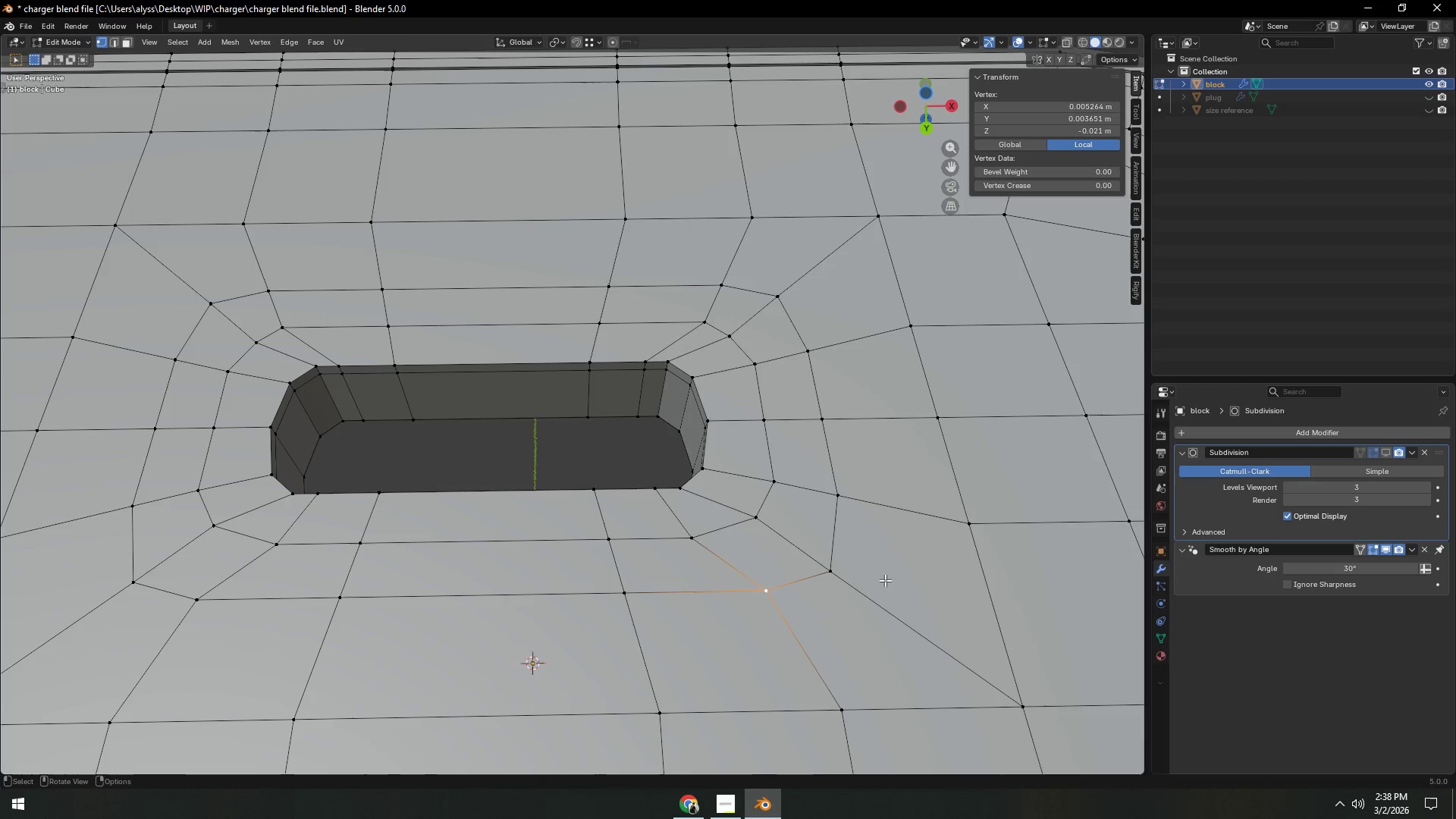 
key(S)
 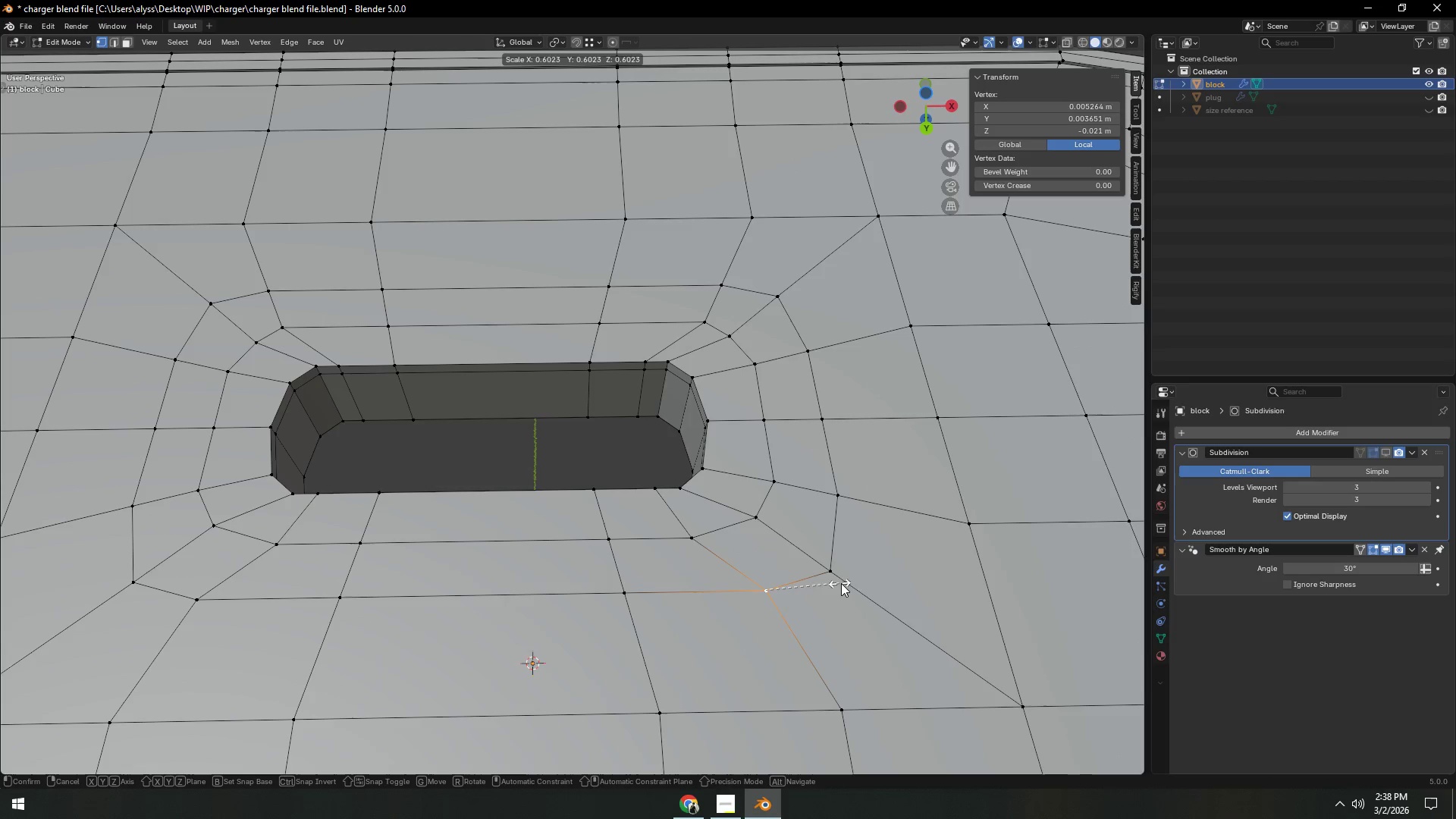 
right_click([851, 582])
 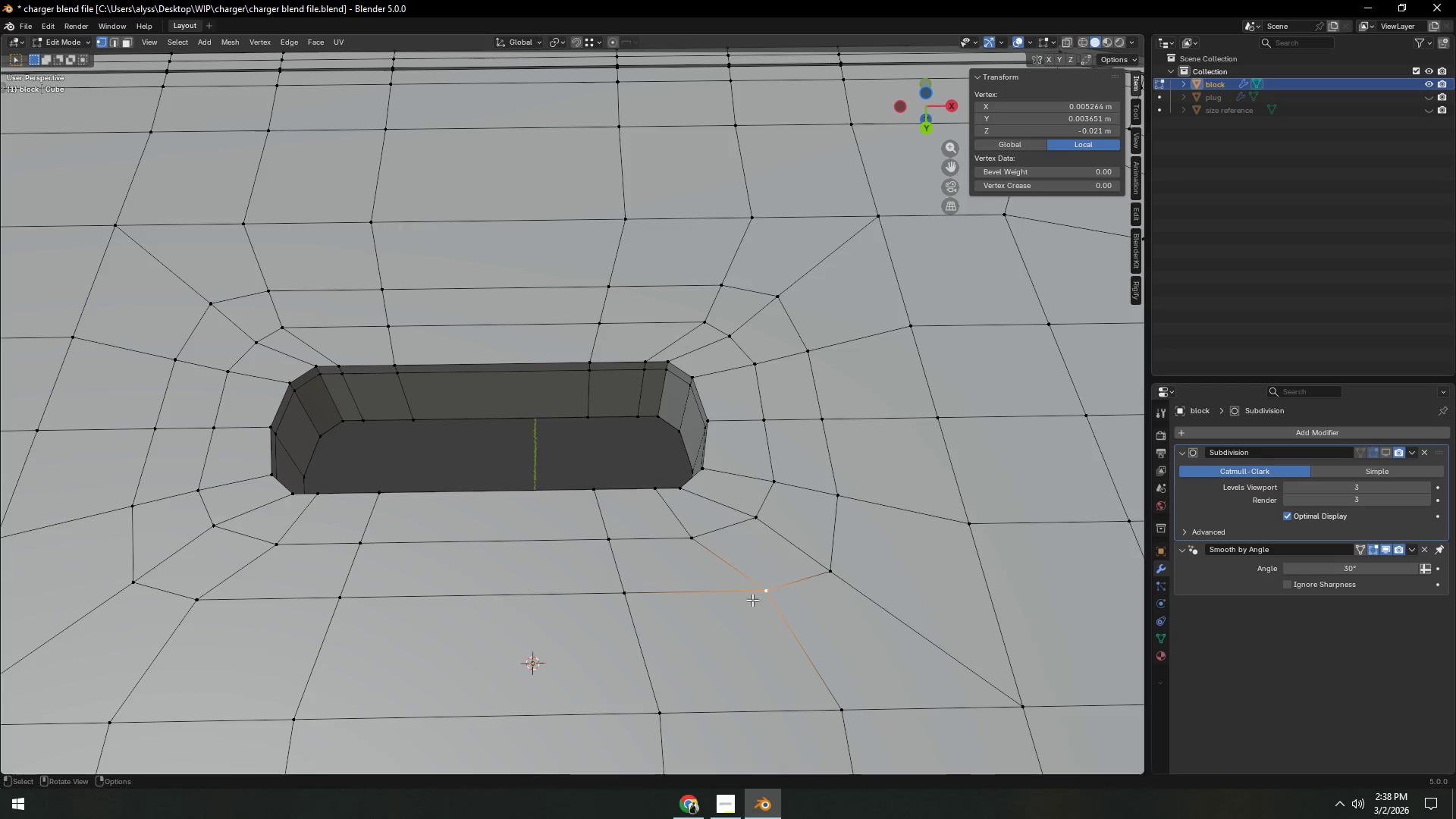 
hold_key(key=ShiftLeft, duration=0.44)
left_click([192, 612])
 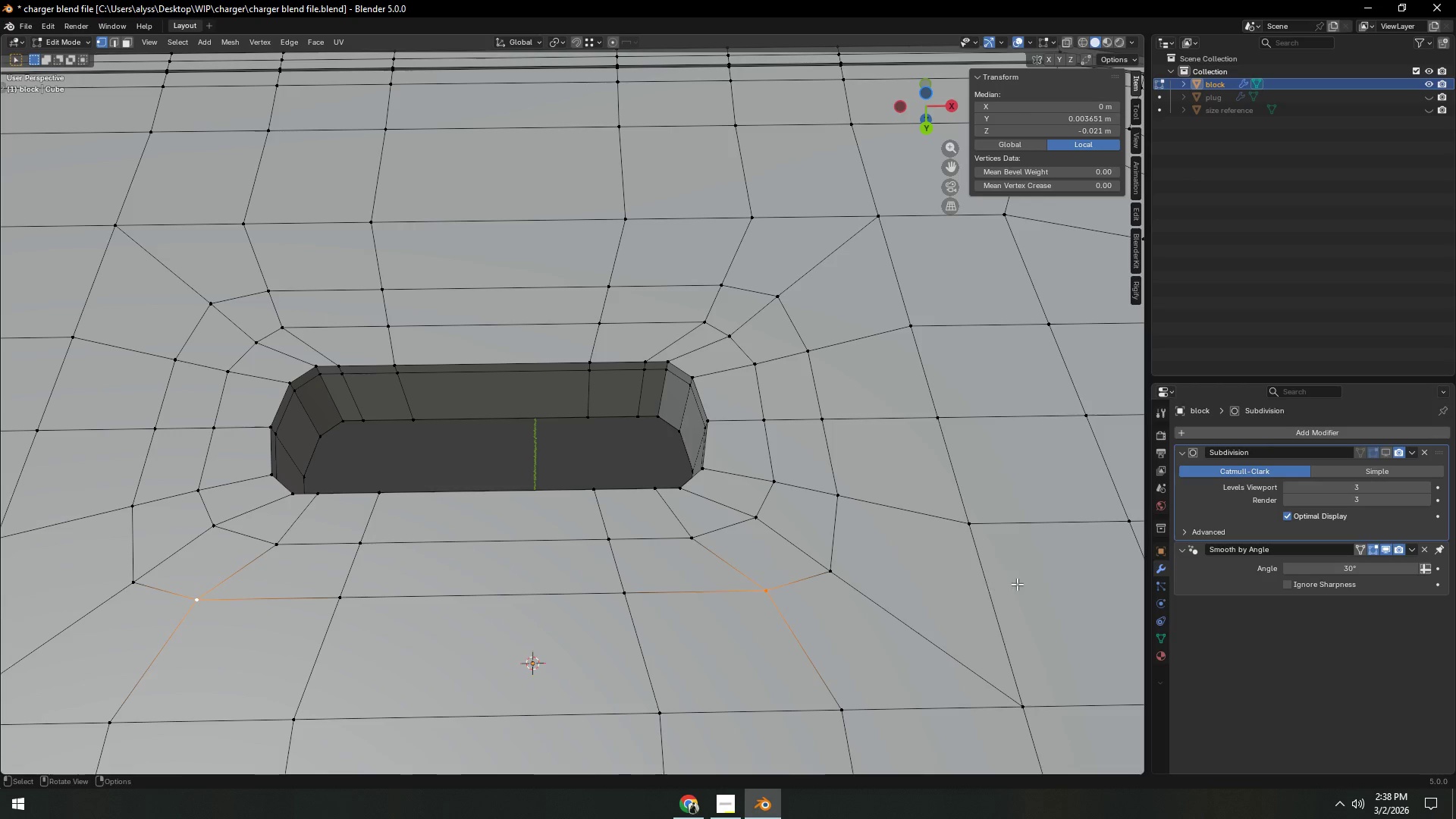 
key(S)
 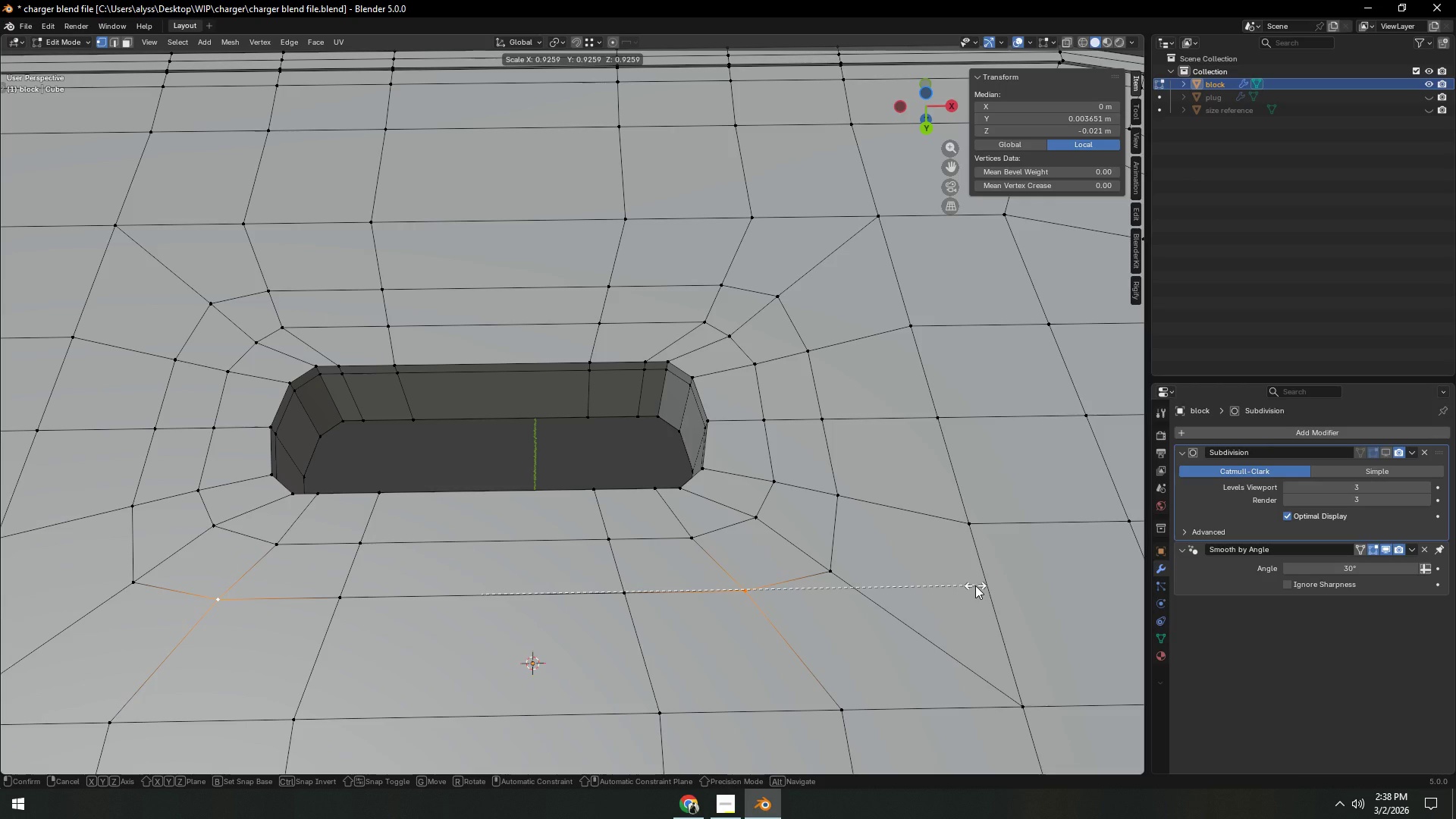 
left_click([975, 585])
 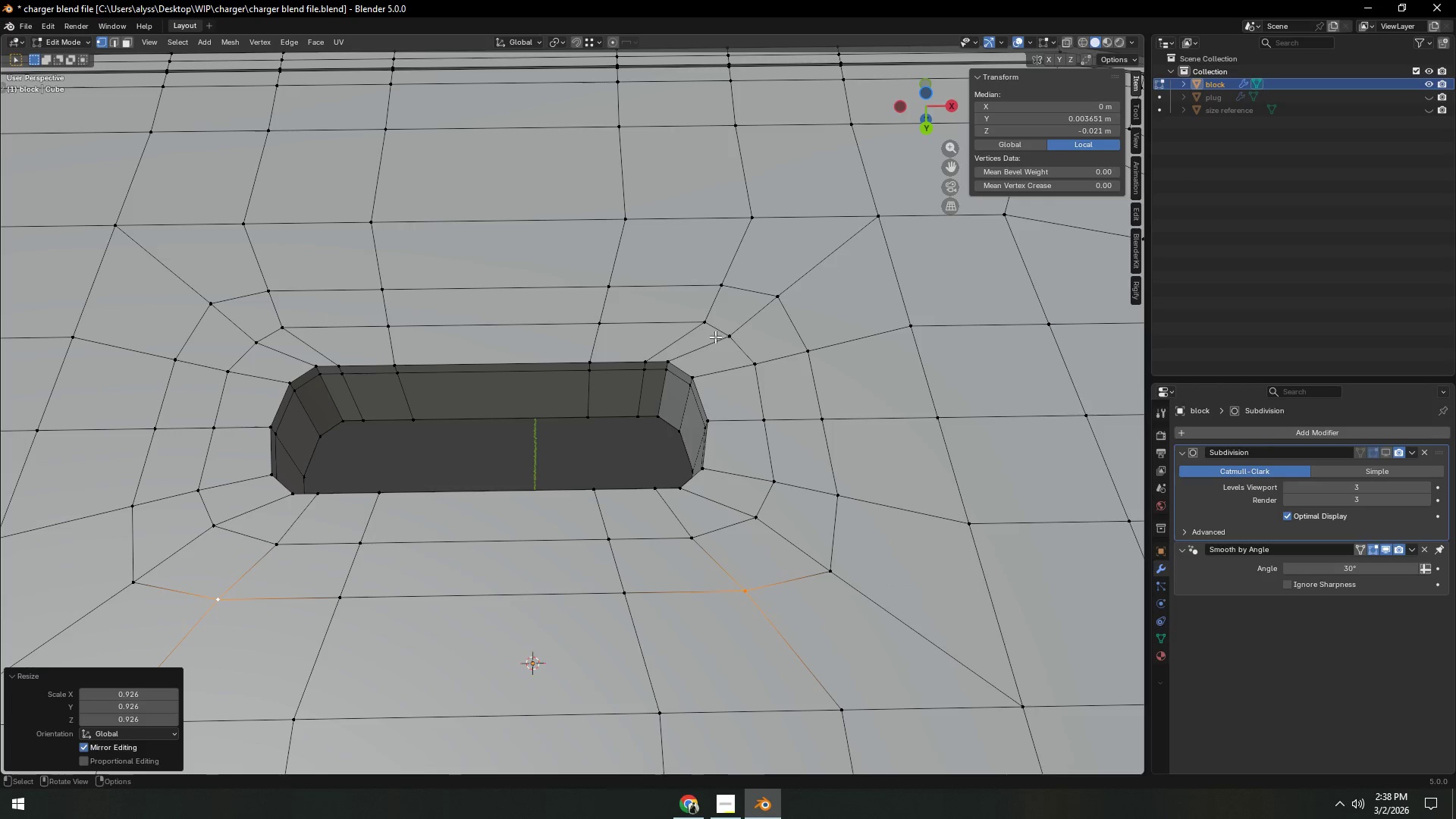 
left_click([698, 319])
 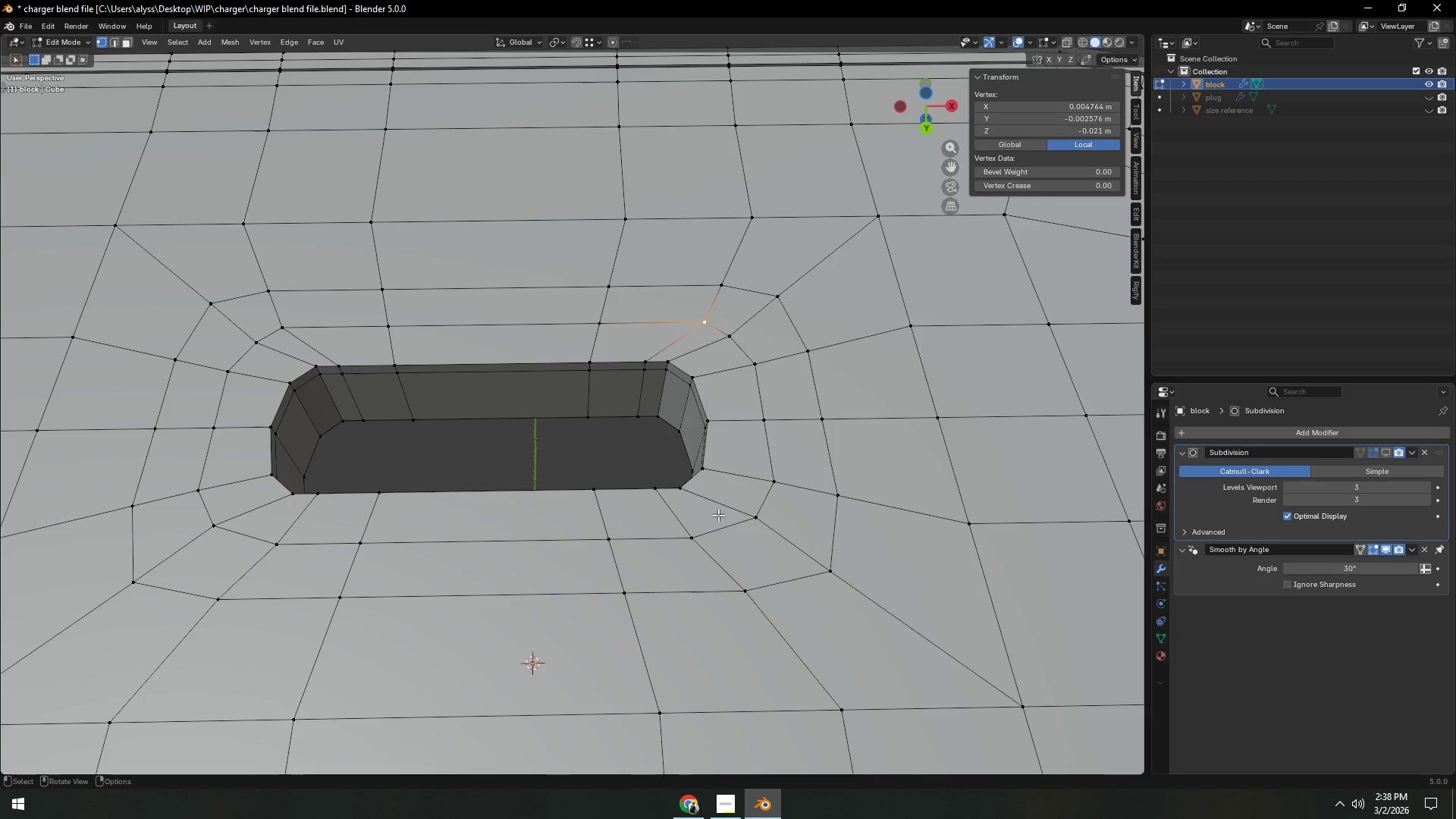 
type(gx)
 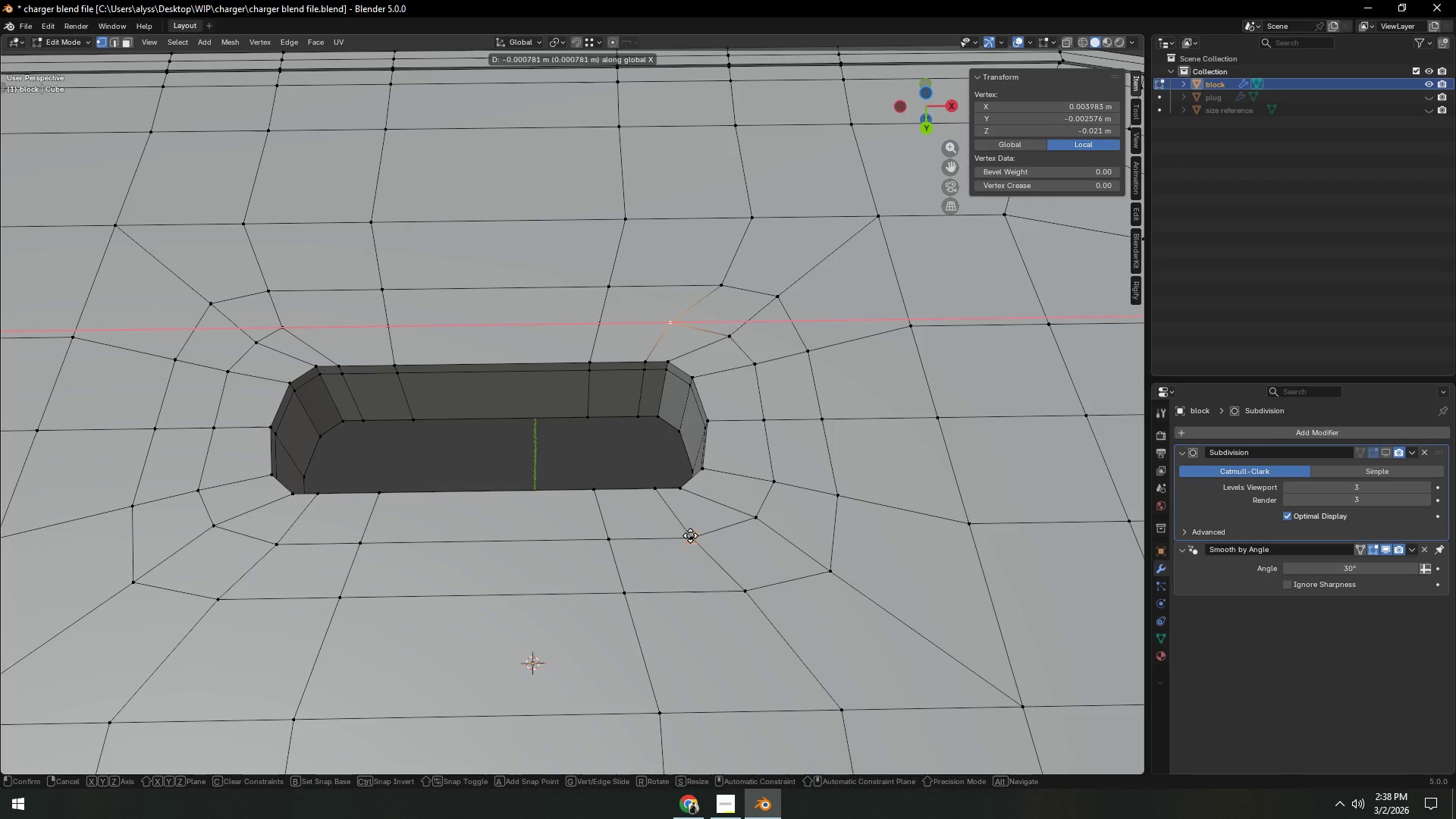 
hold_key(key=ControlLeft, duration=0.45)
left_click([692, 535])
 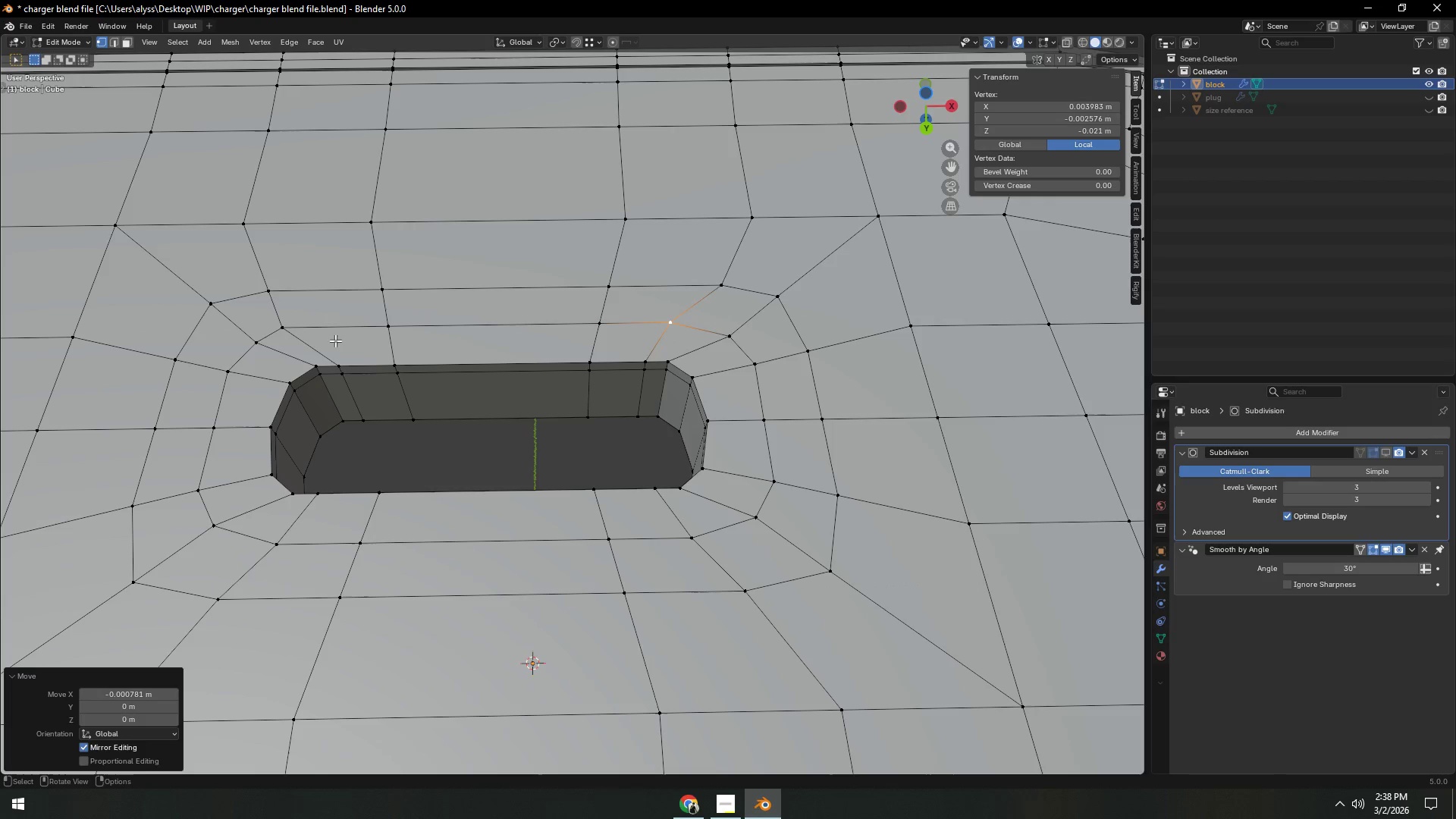 
left_click([298, 326])
 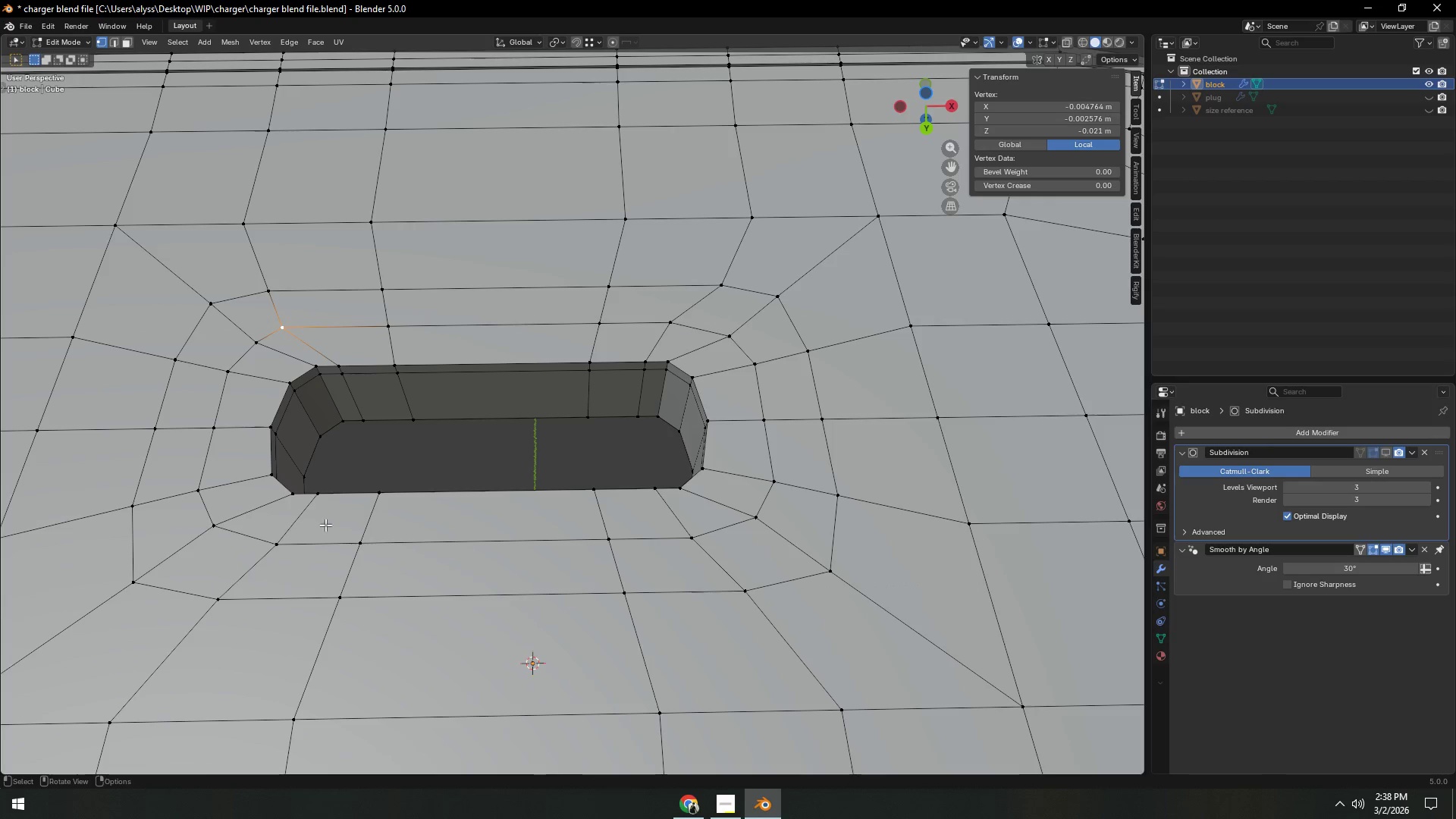 
type(gx)
 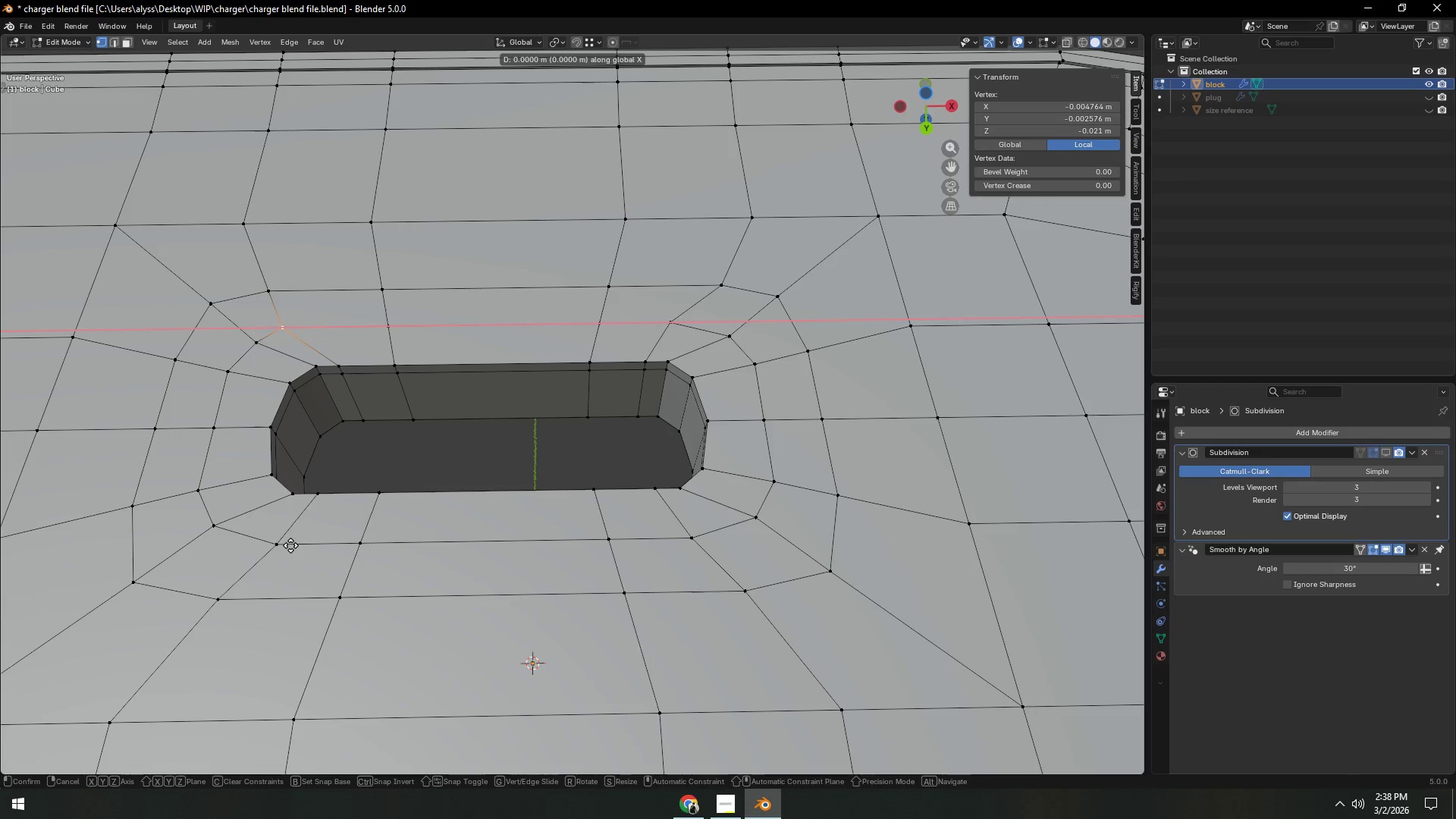 
hold_key(key=ControlLeft, duration=0.41)
 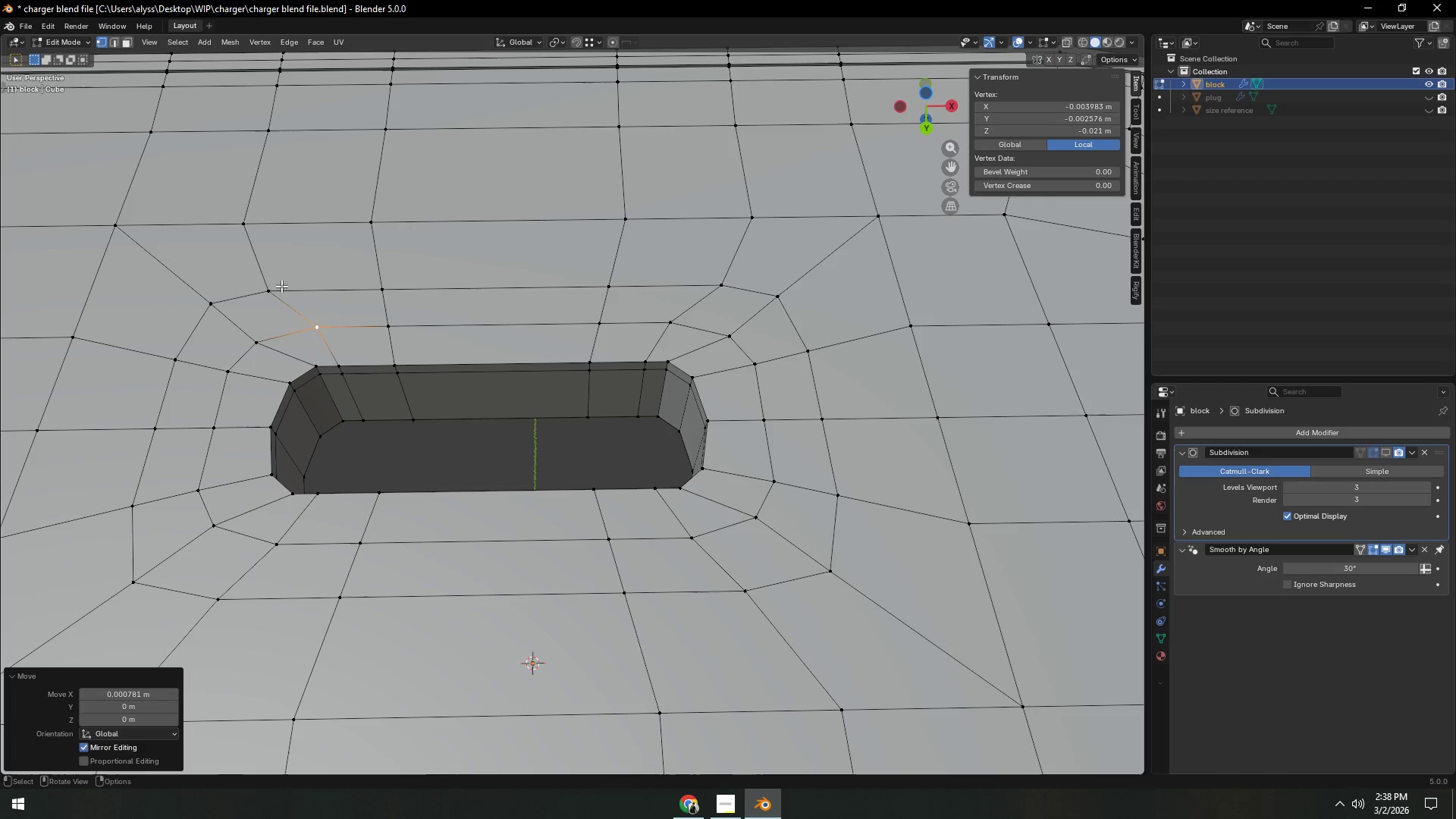 
left_click([272, 280])
 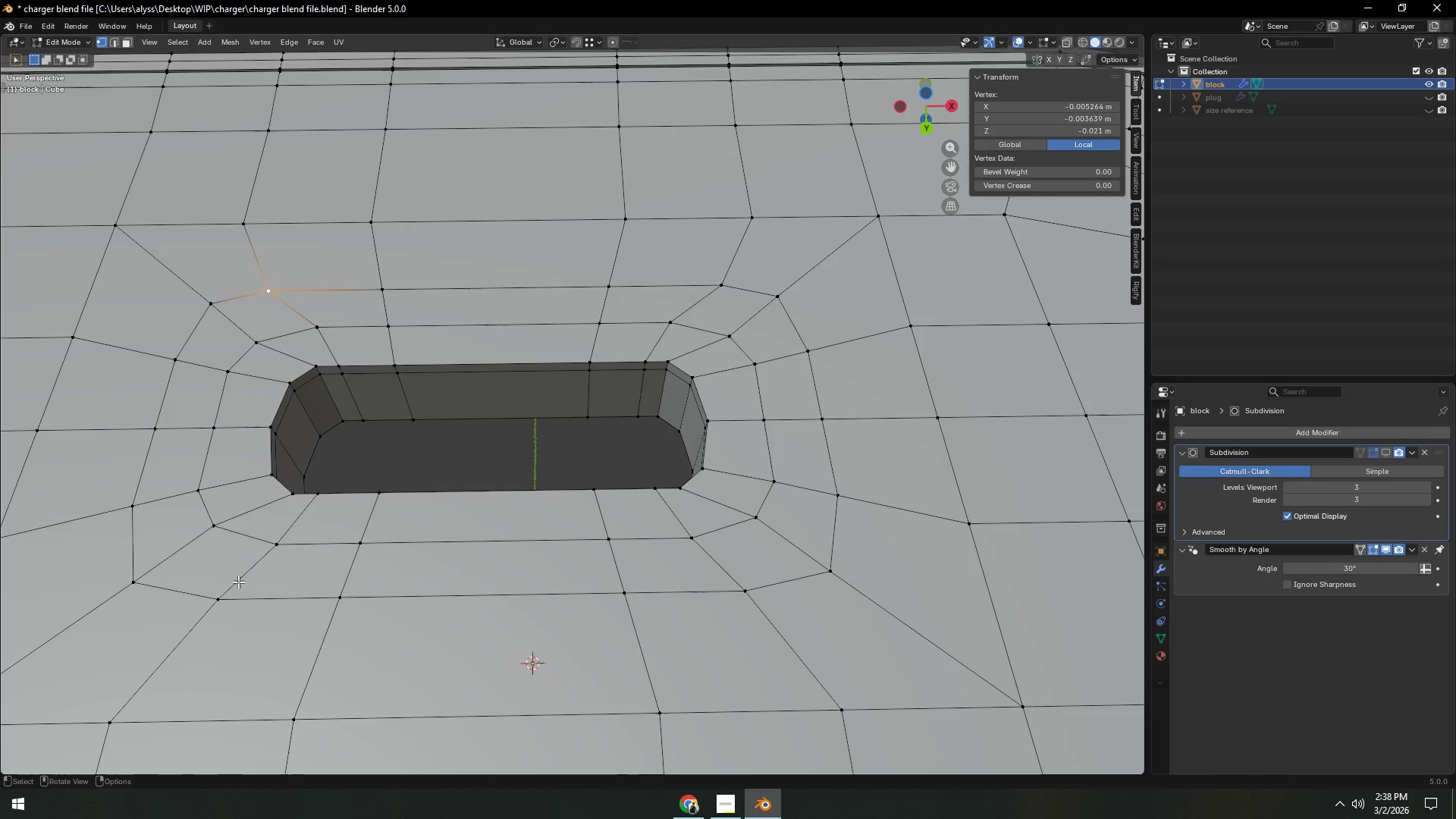 
type(gx)
 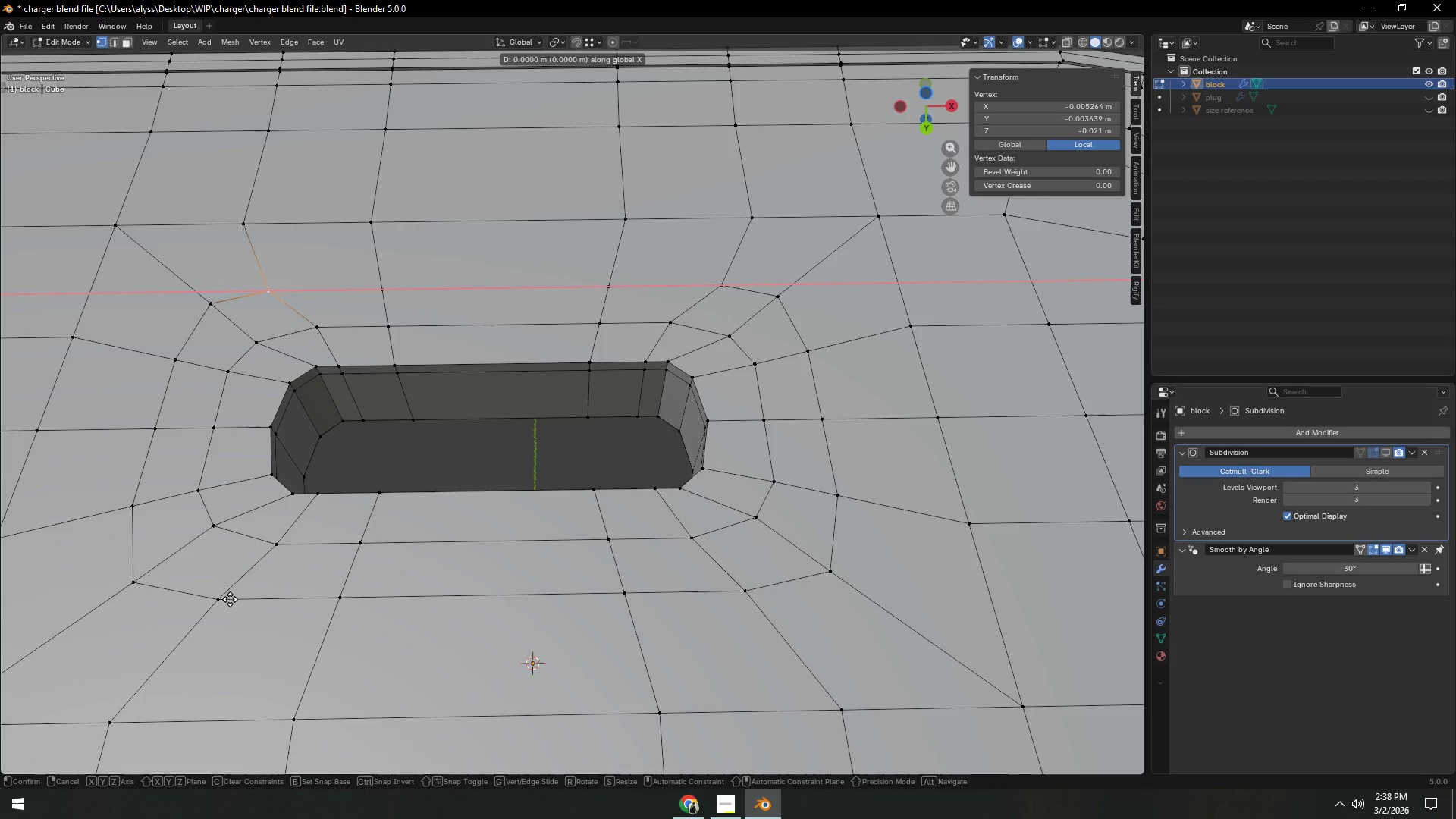 
hold_key(key=ControlLeft, duration=0.38)
left_click([230, 599])
 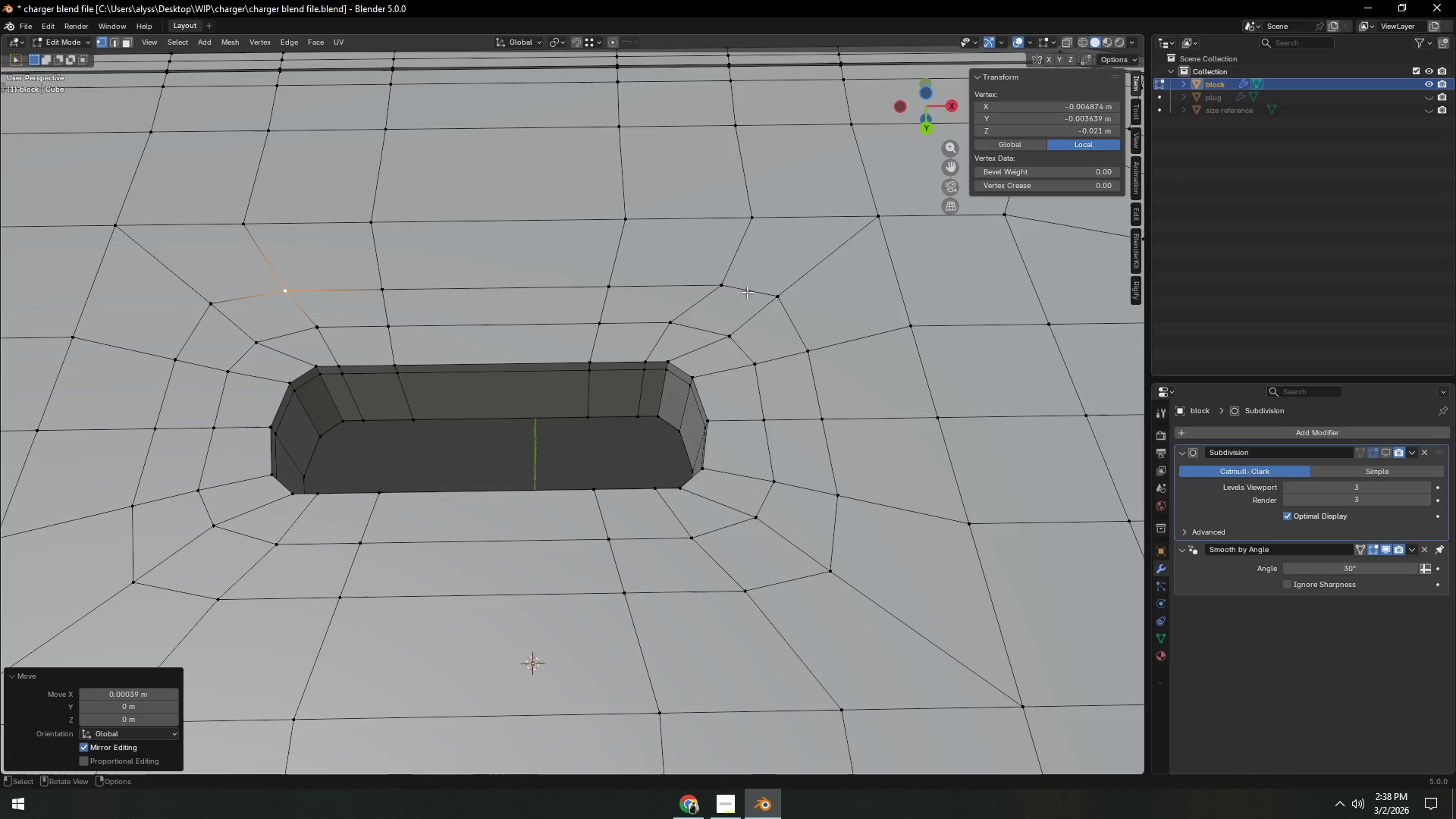 
left_click([726, 290])
 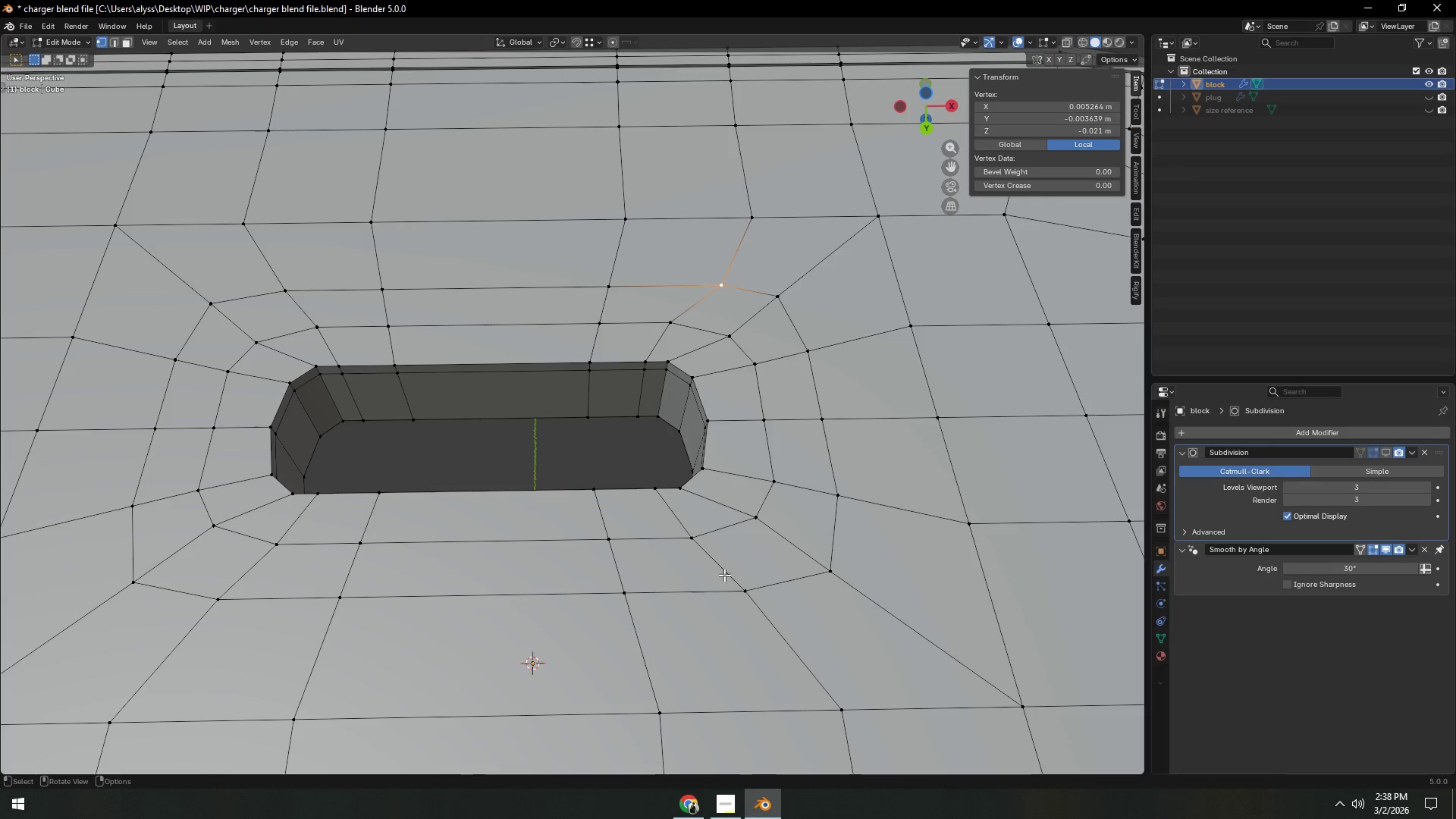 
type(gx)
 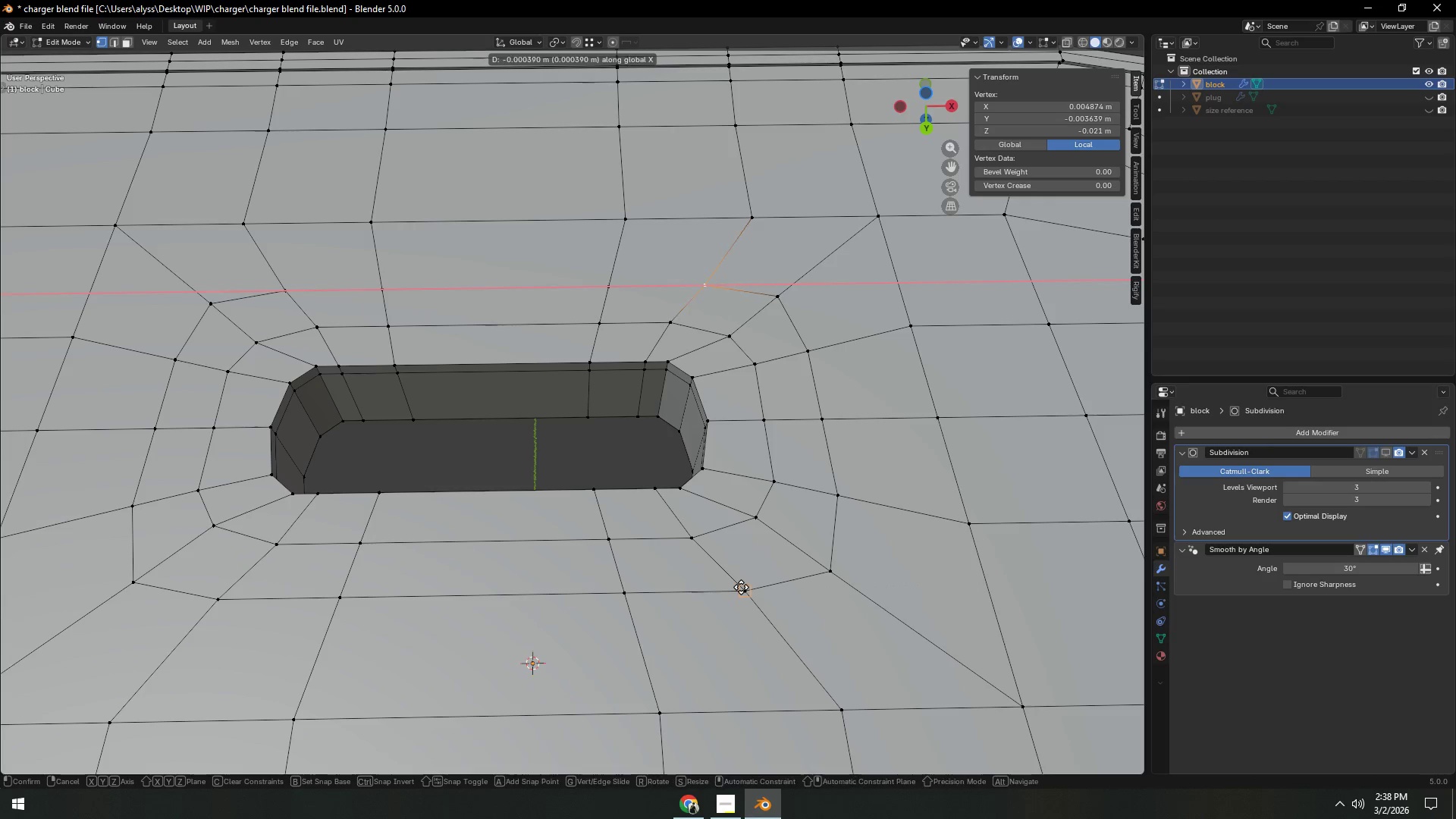 
hold_key(key=ControlLeft, duration=0.39)
left_click([741, 587])
 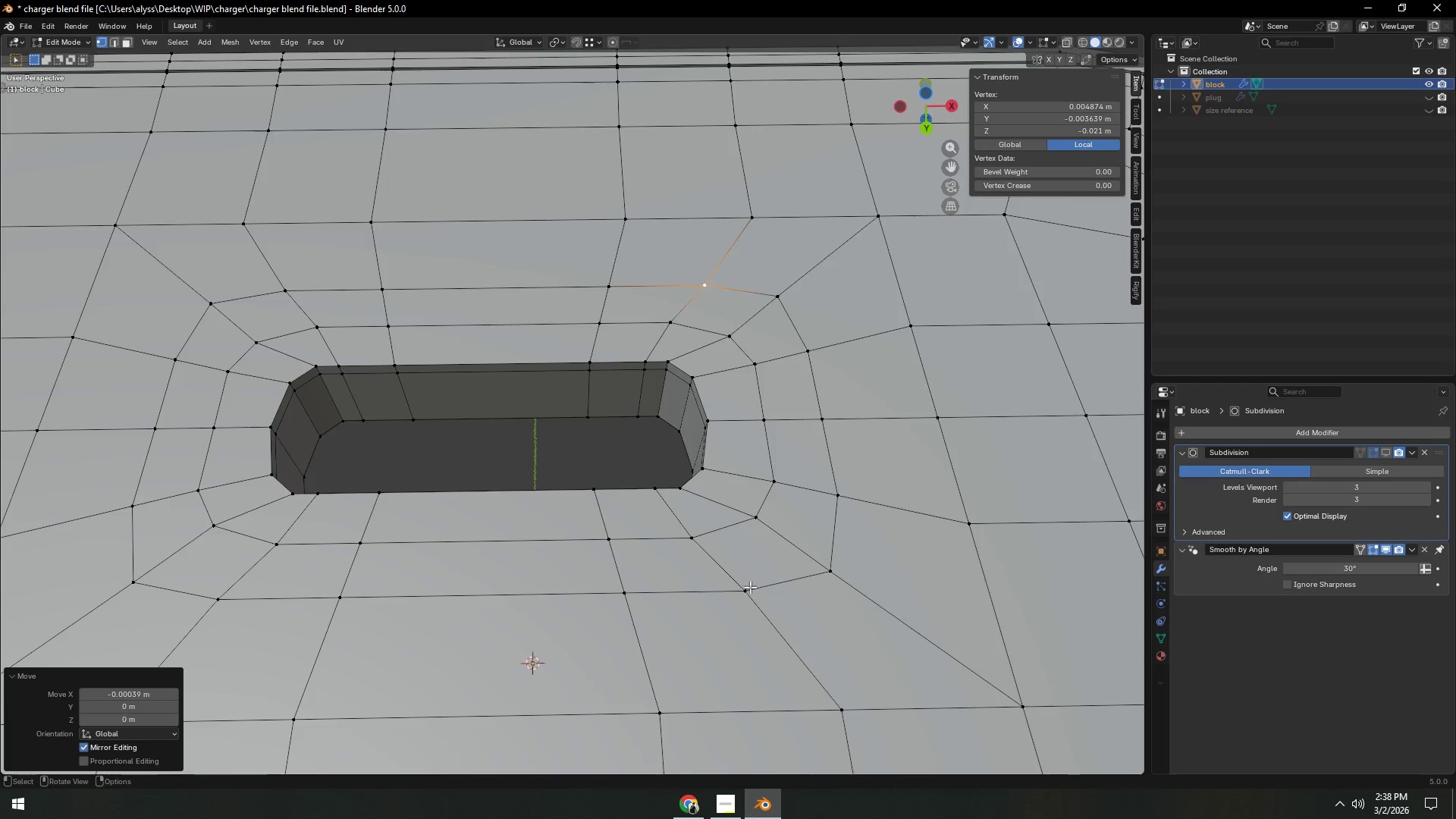 
scroll: coordinate [750, 587], scroll_direction: down, amount: 5.0
 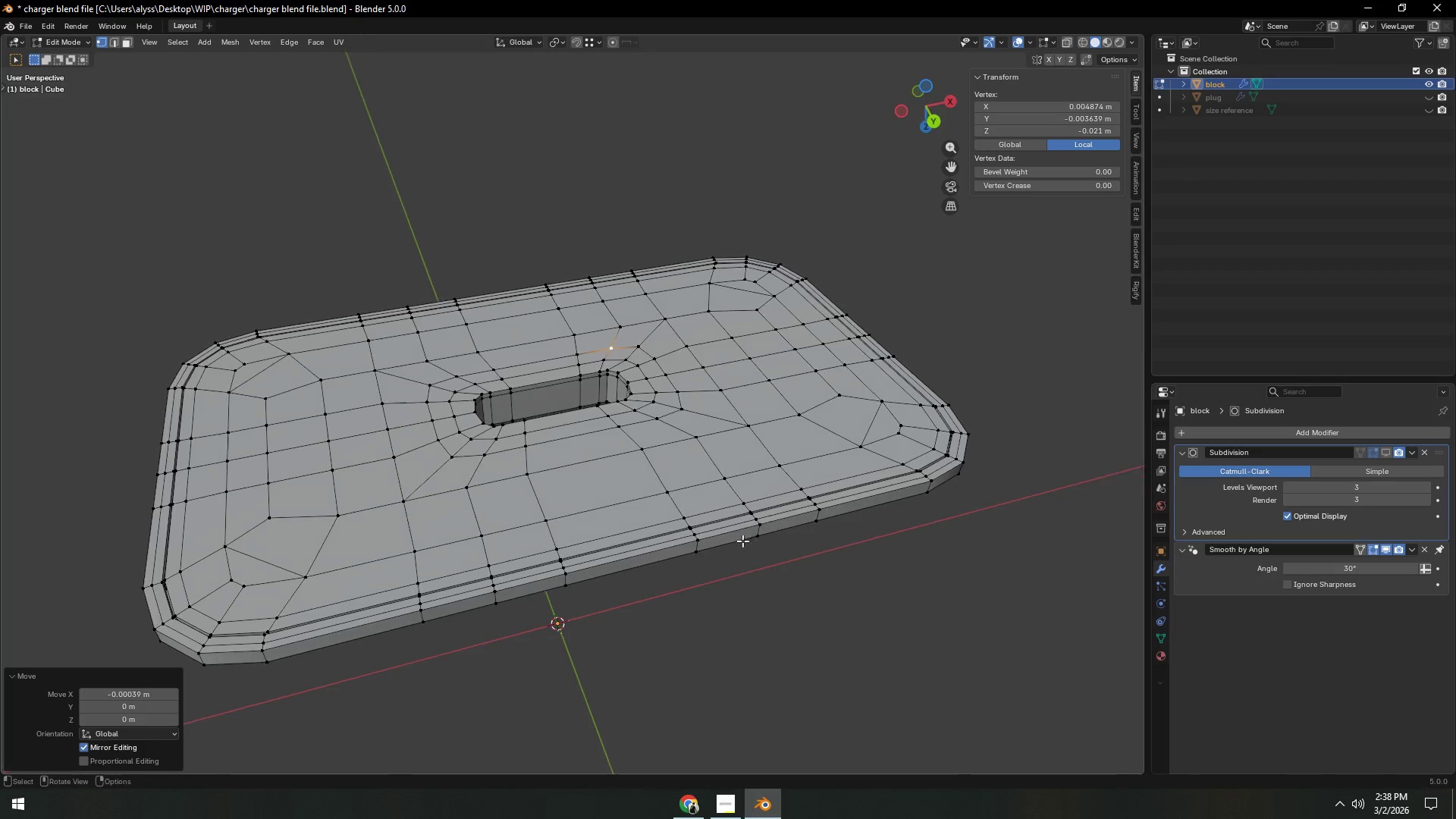 
scroll: coordinate [742, 536], scroll_direction: up, amount: 5.0
 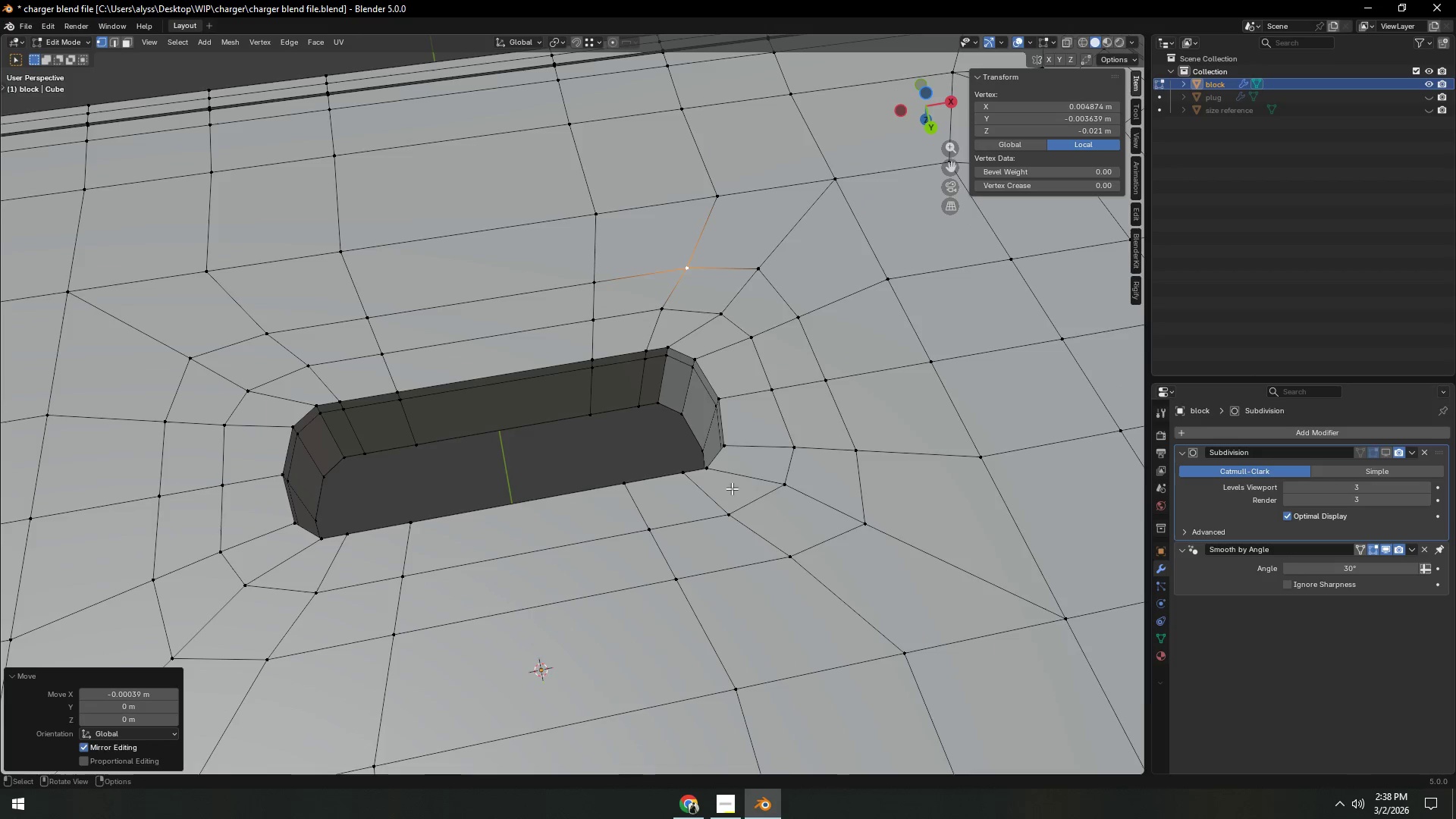 
hold_key(key=AltLeft, duration=0.33)
left_click([529, 425])
 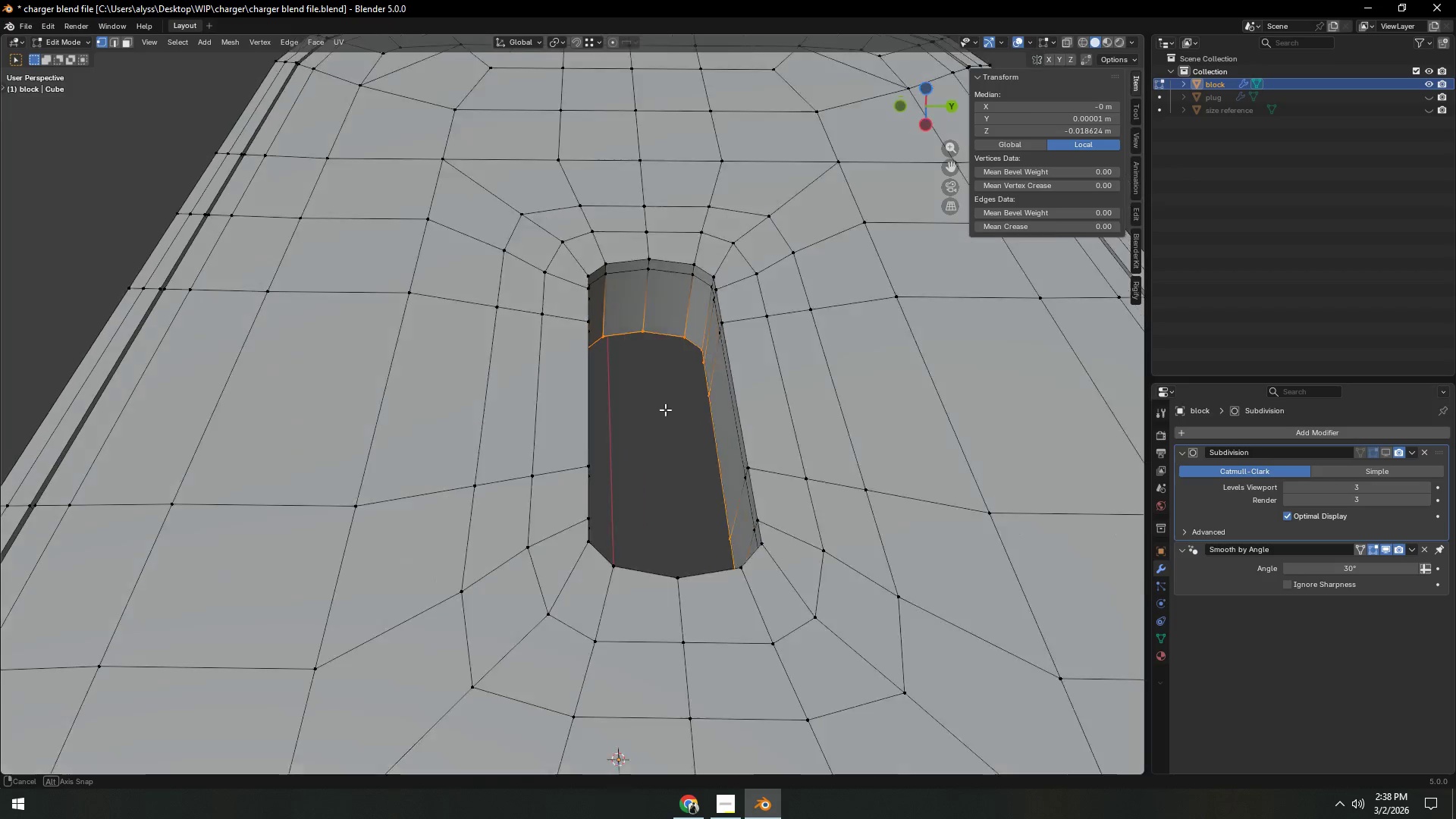 
type(gz)
 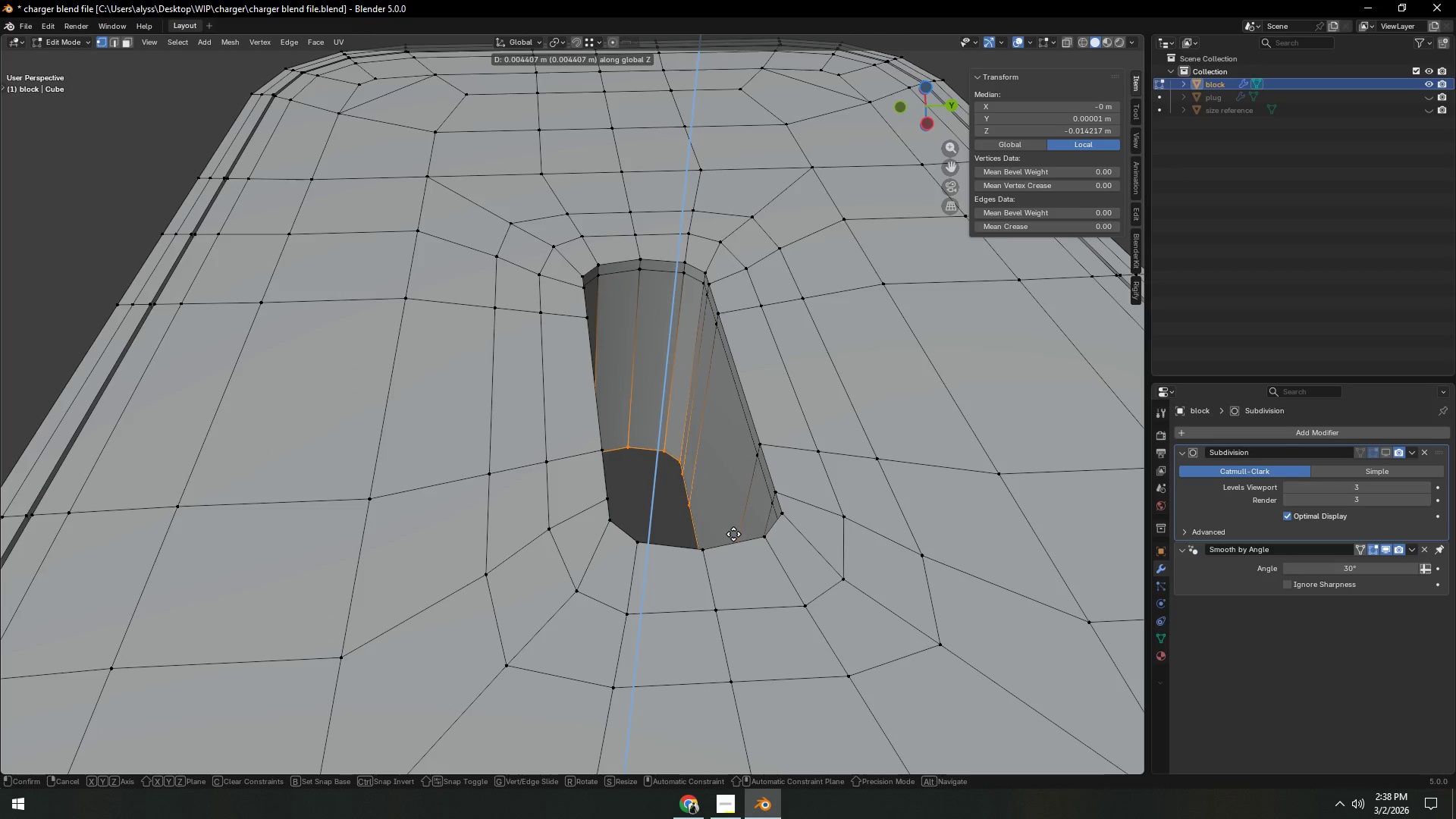 
left_click([733, 534])
 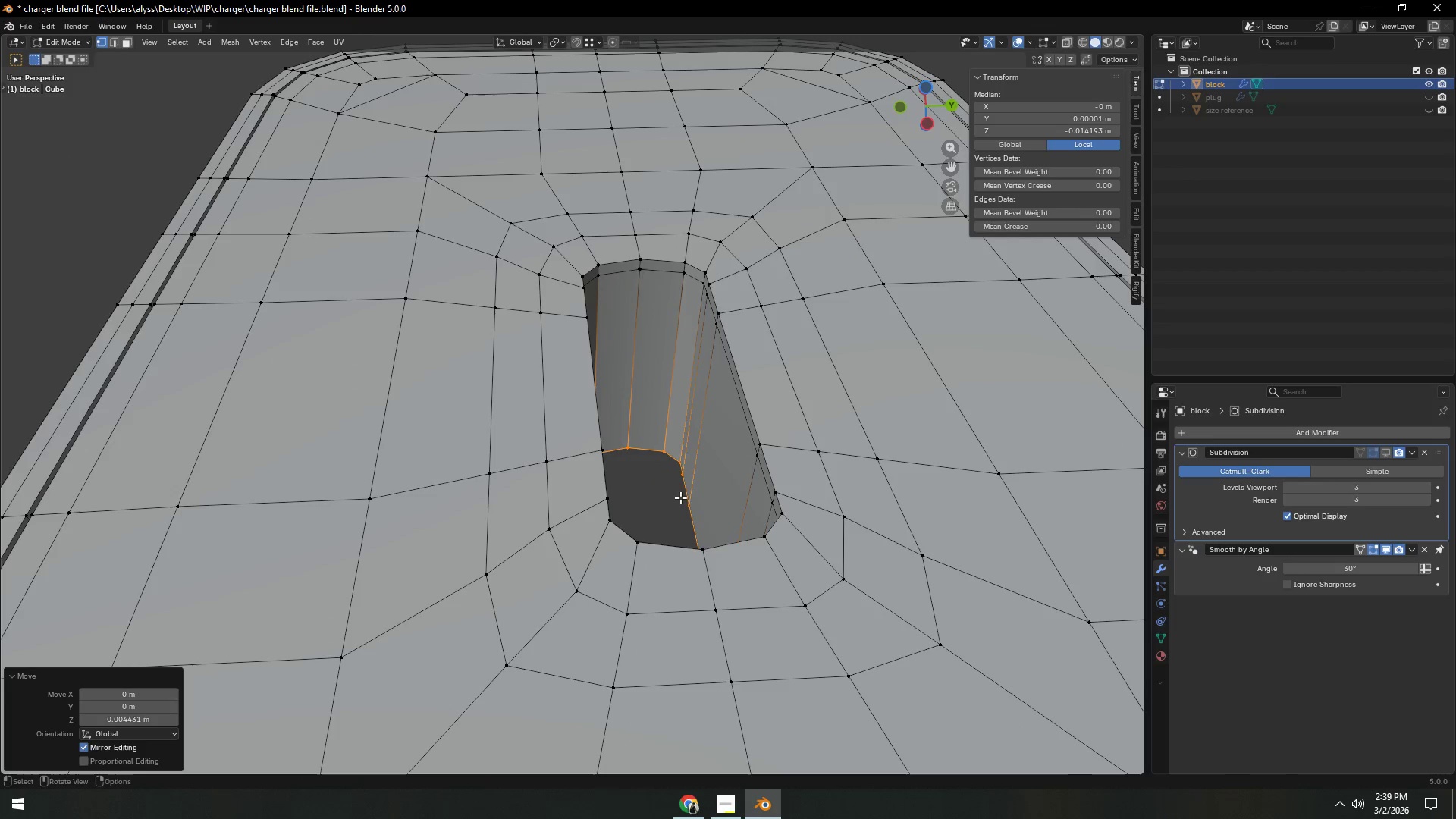 
key(Tab)
 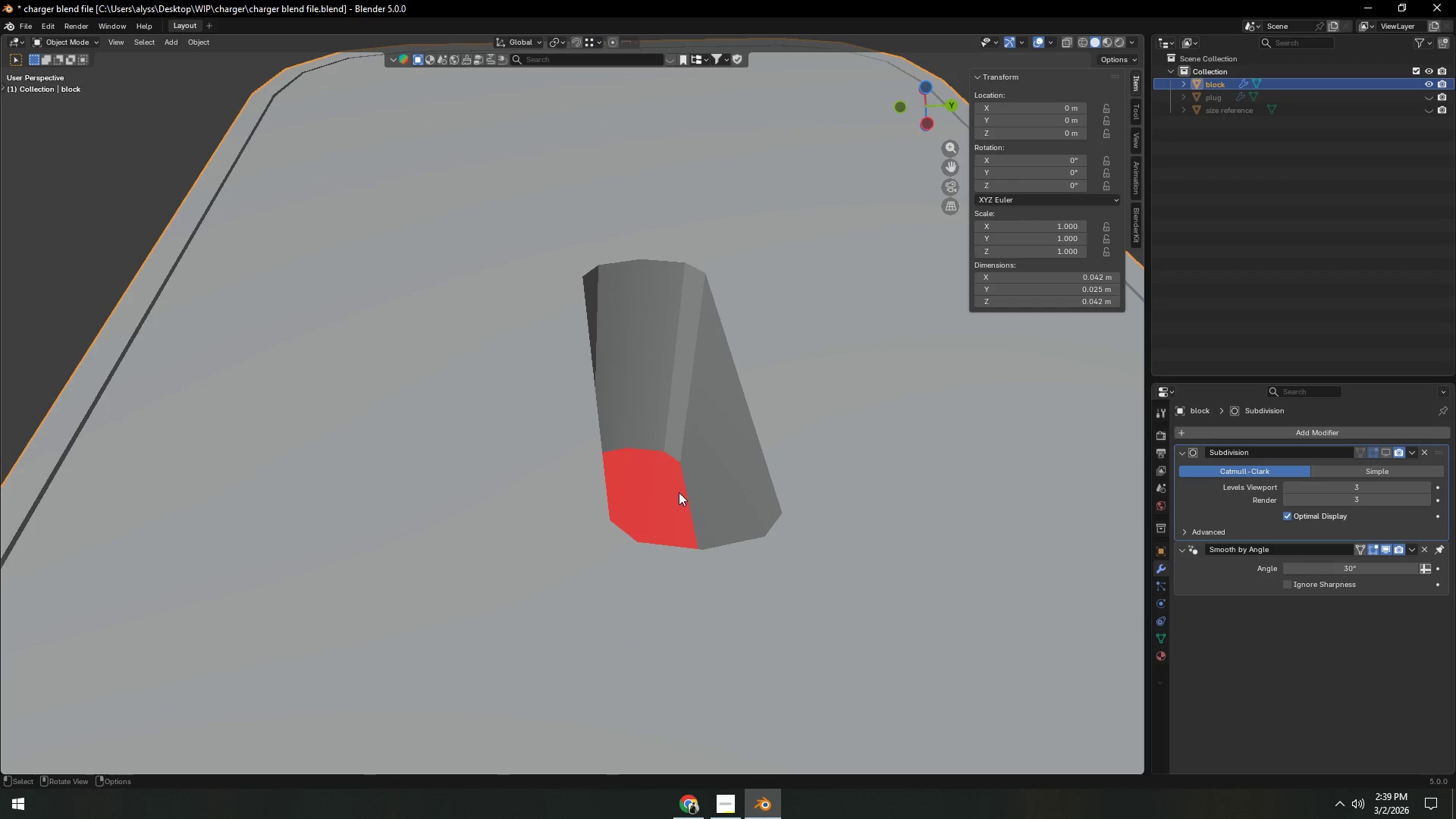 
key(Control+S)
 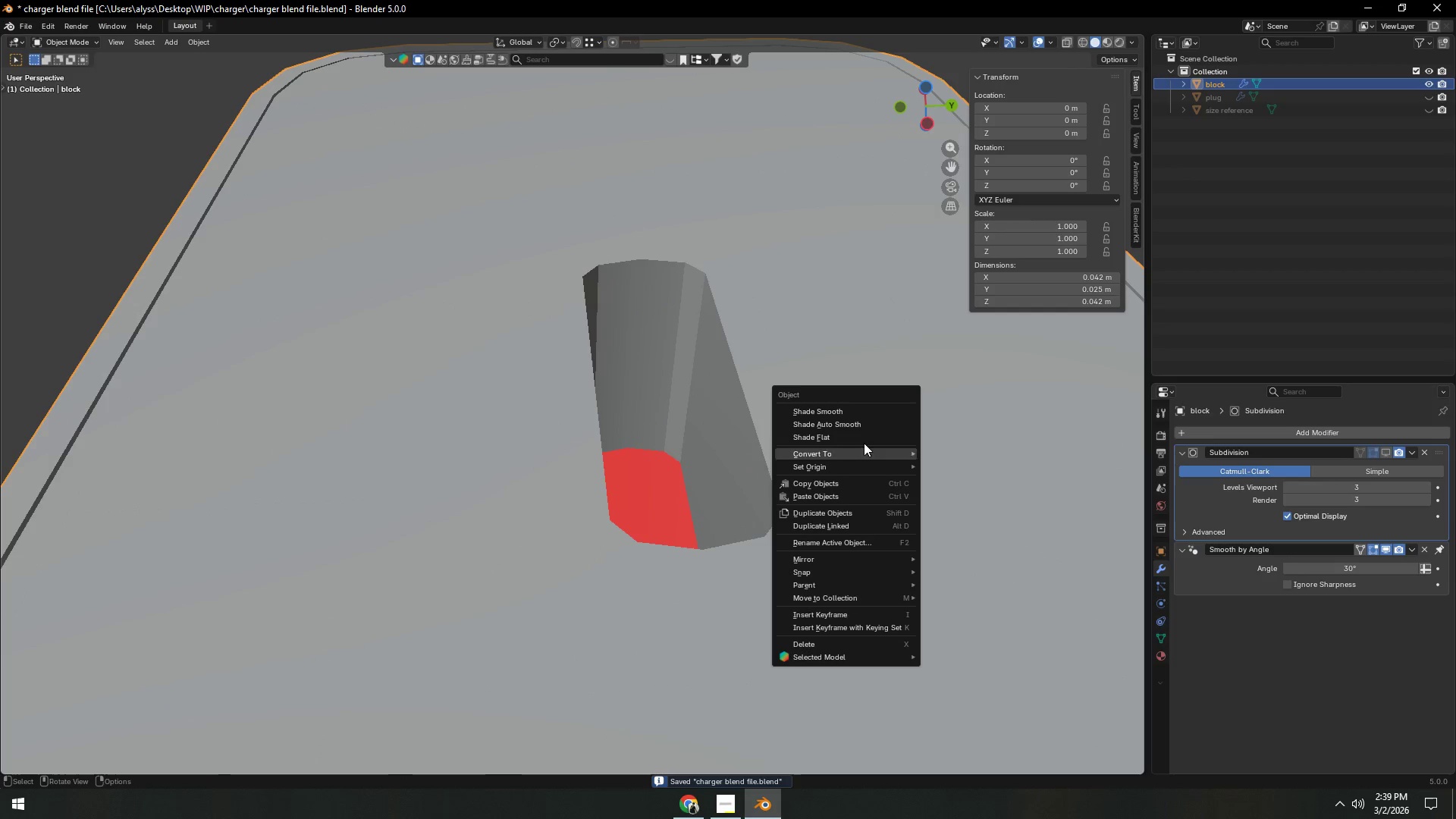 
left_click([863, 427])
 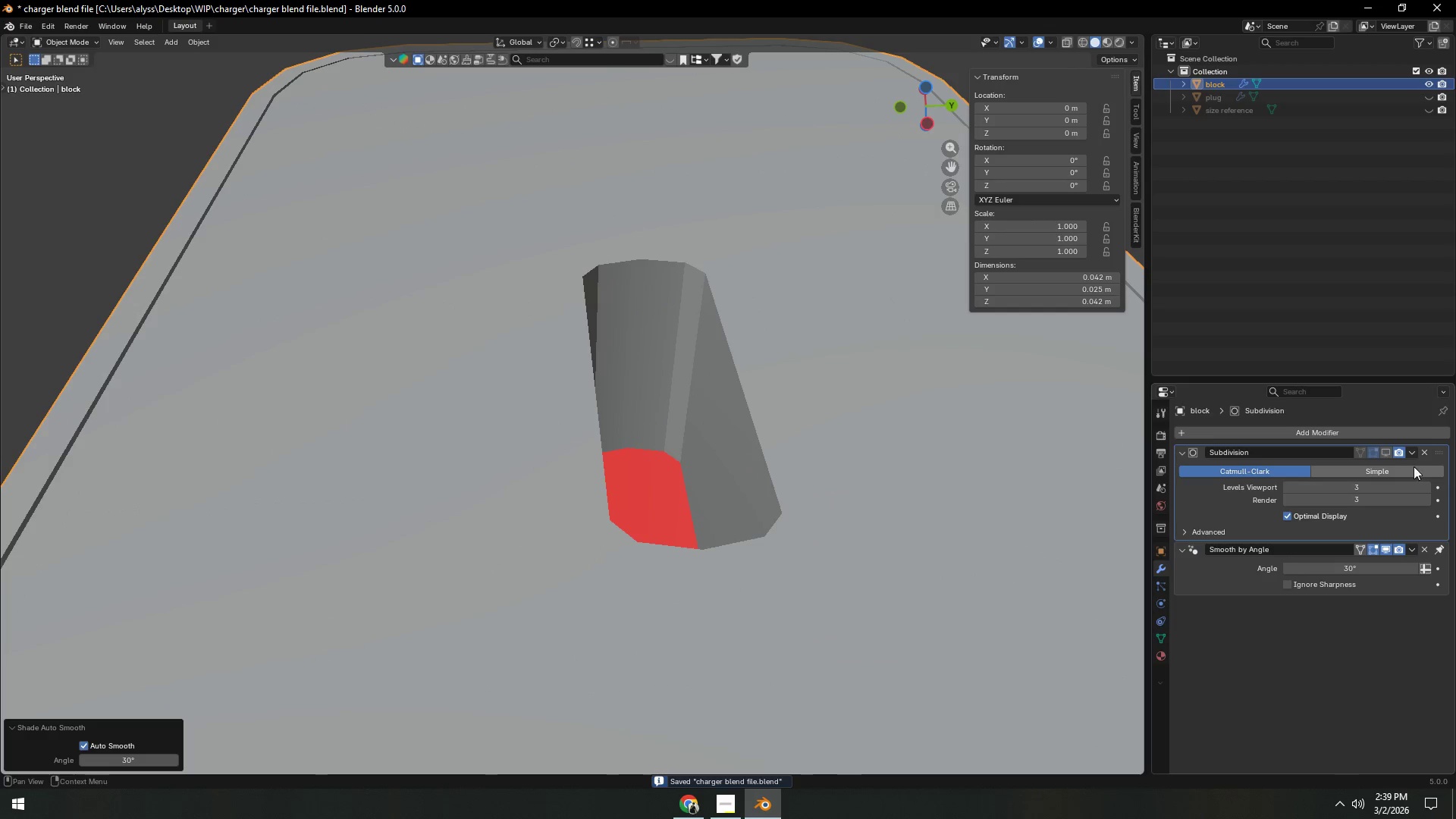 
left_click([1388, 450])
 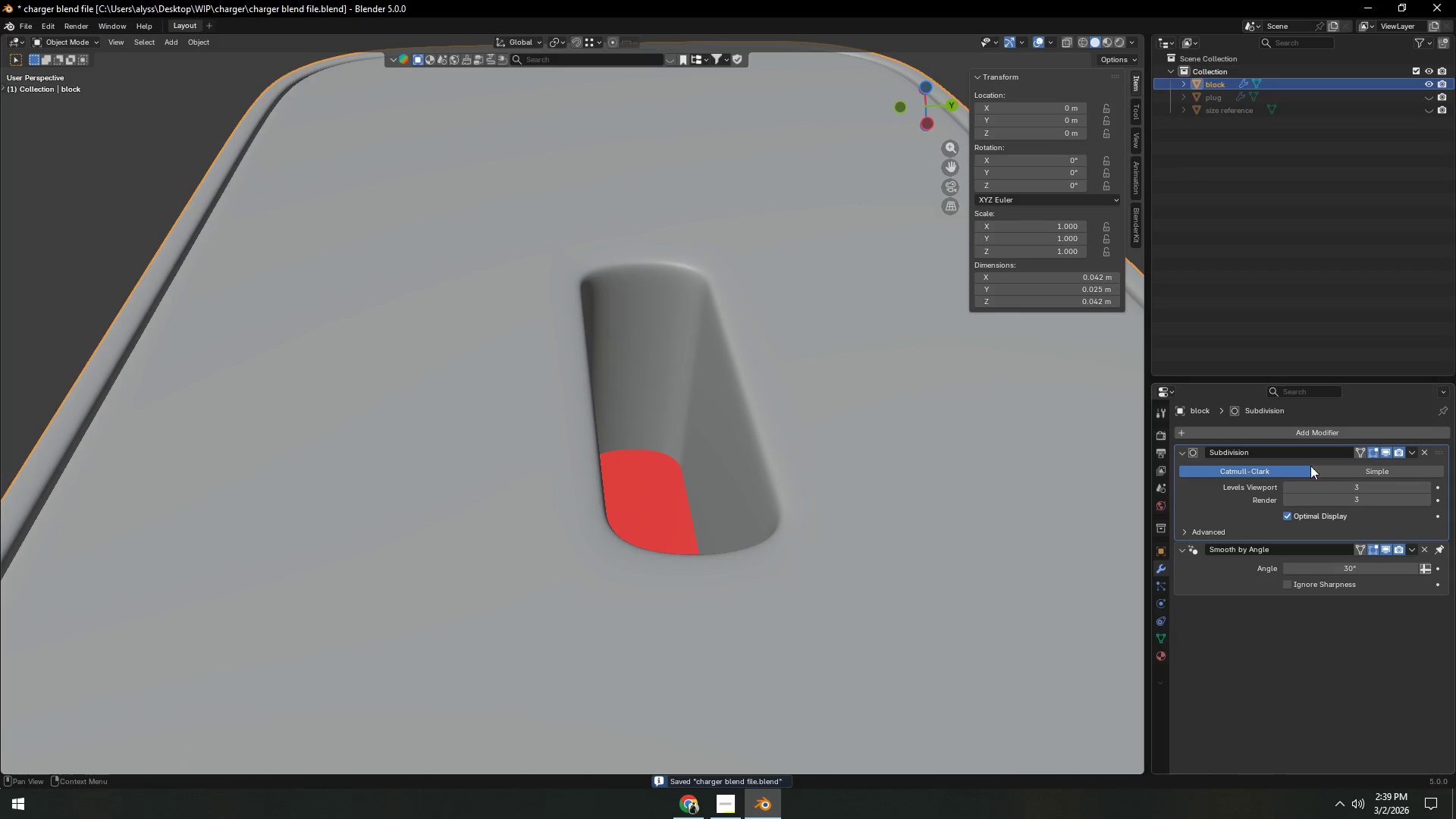 
scroll: coordinate [947, 502], scroll_direction: down, amount: 4.0
 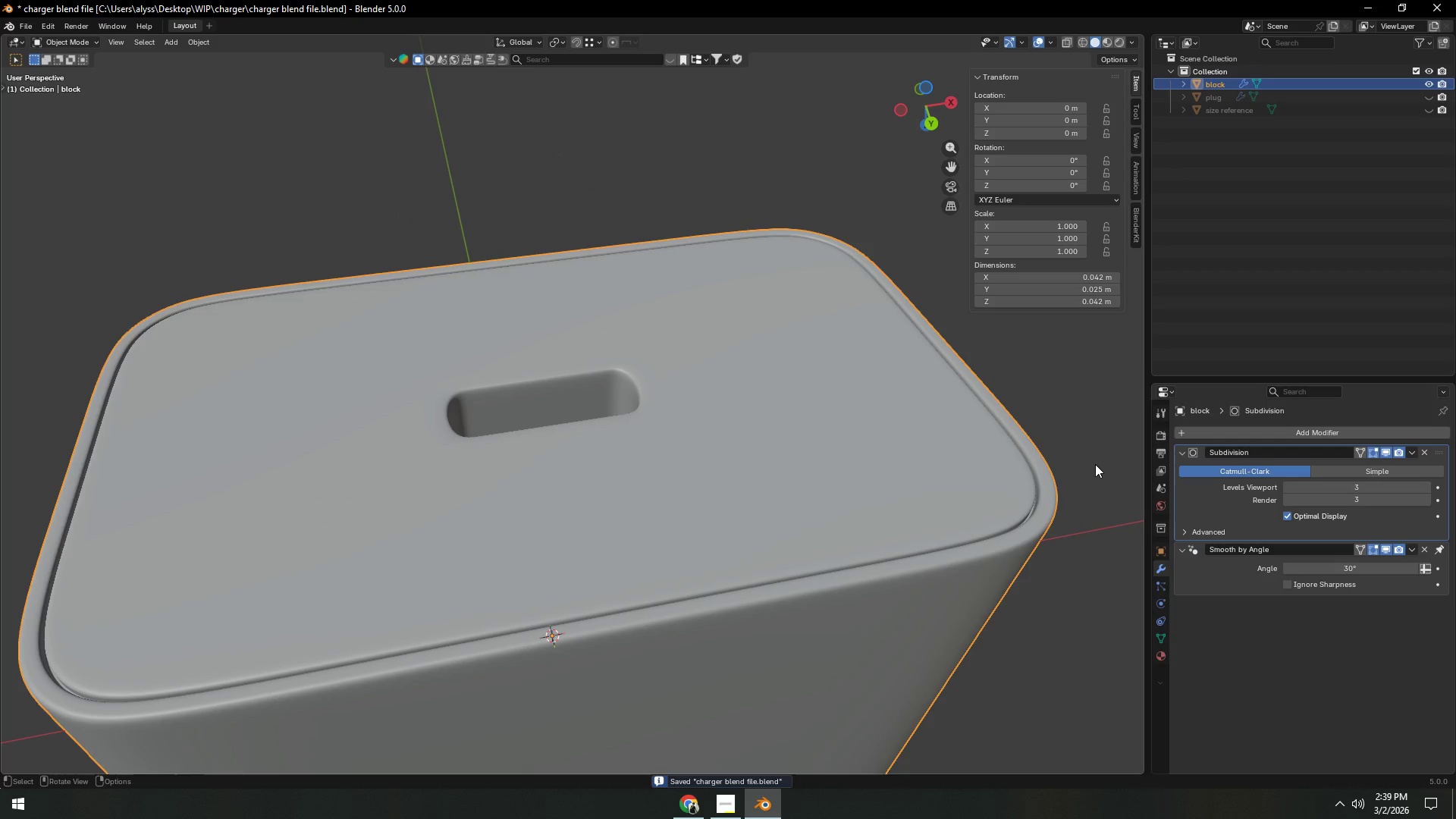 
left_click([1097, 449])
 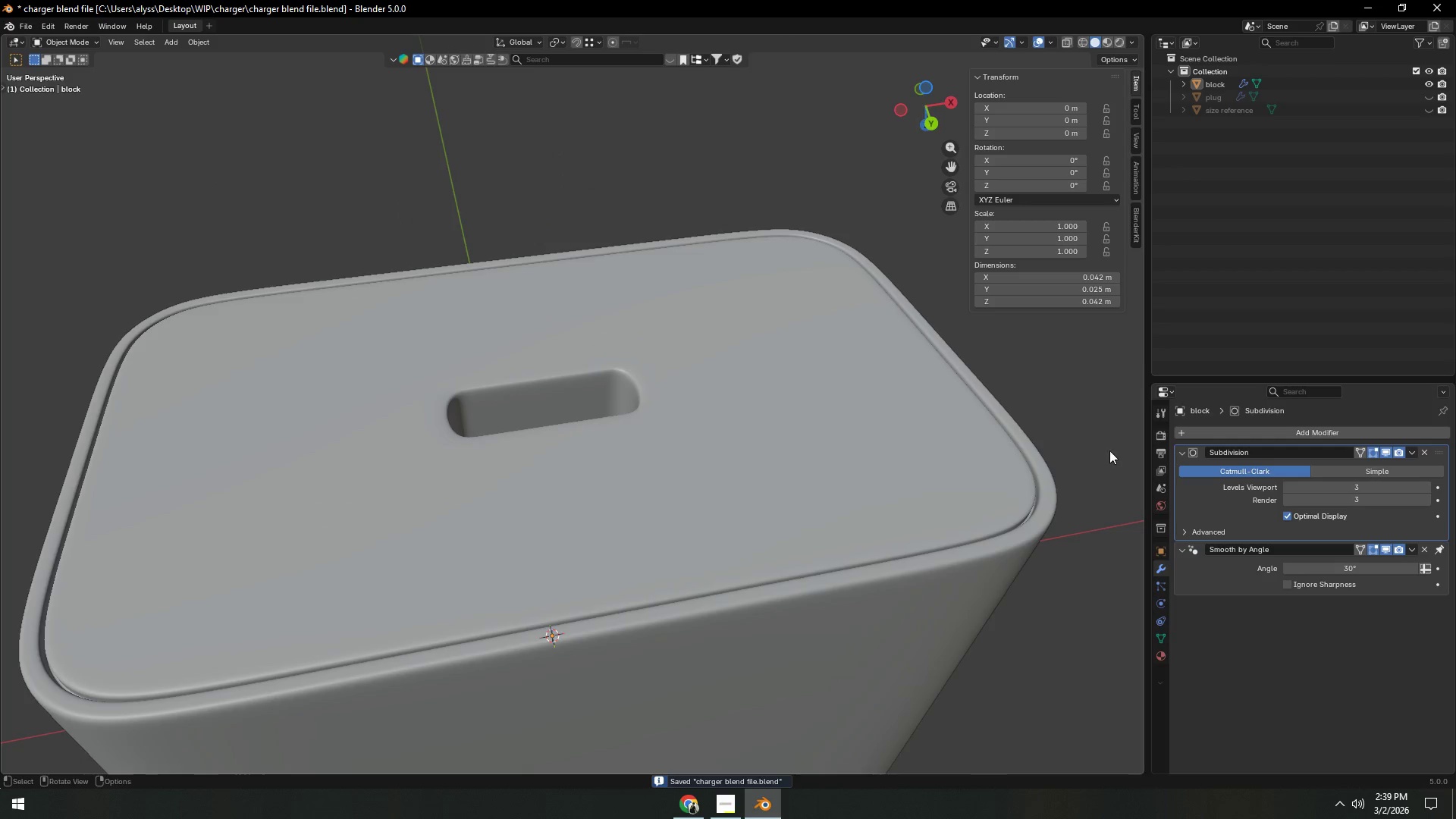 
scroll: coordinate [1107, 452], scroll_direction: down, amount: 6.0
 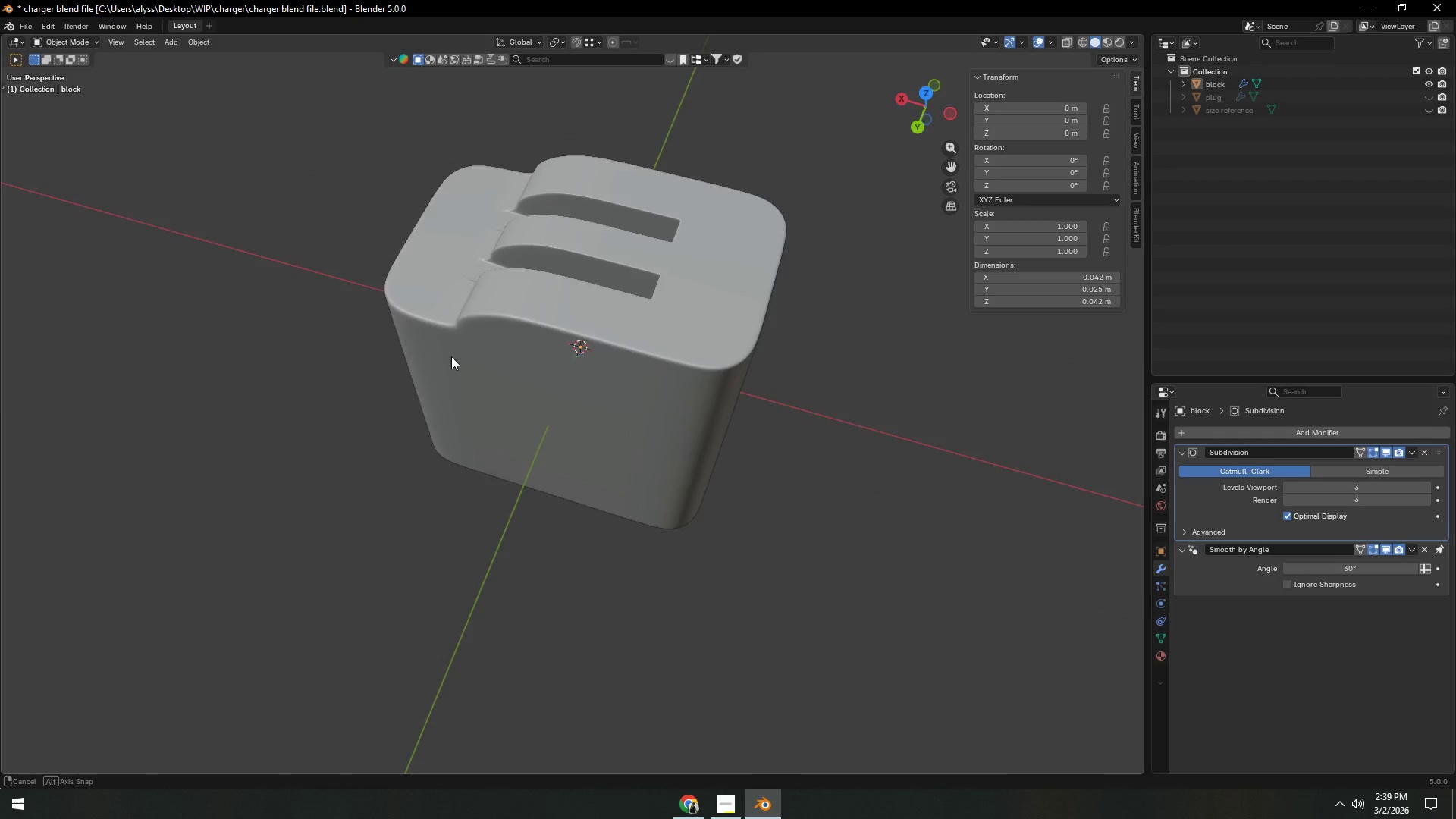 
wait(8.6)
 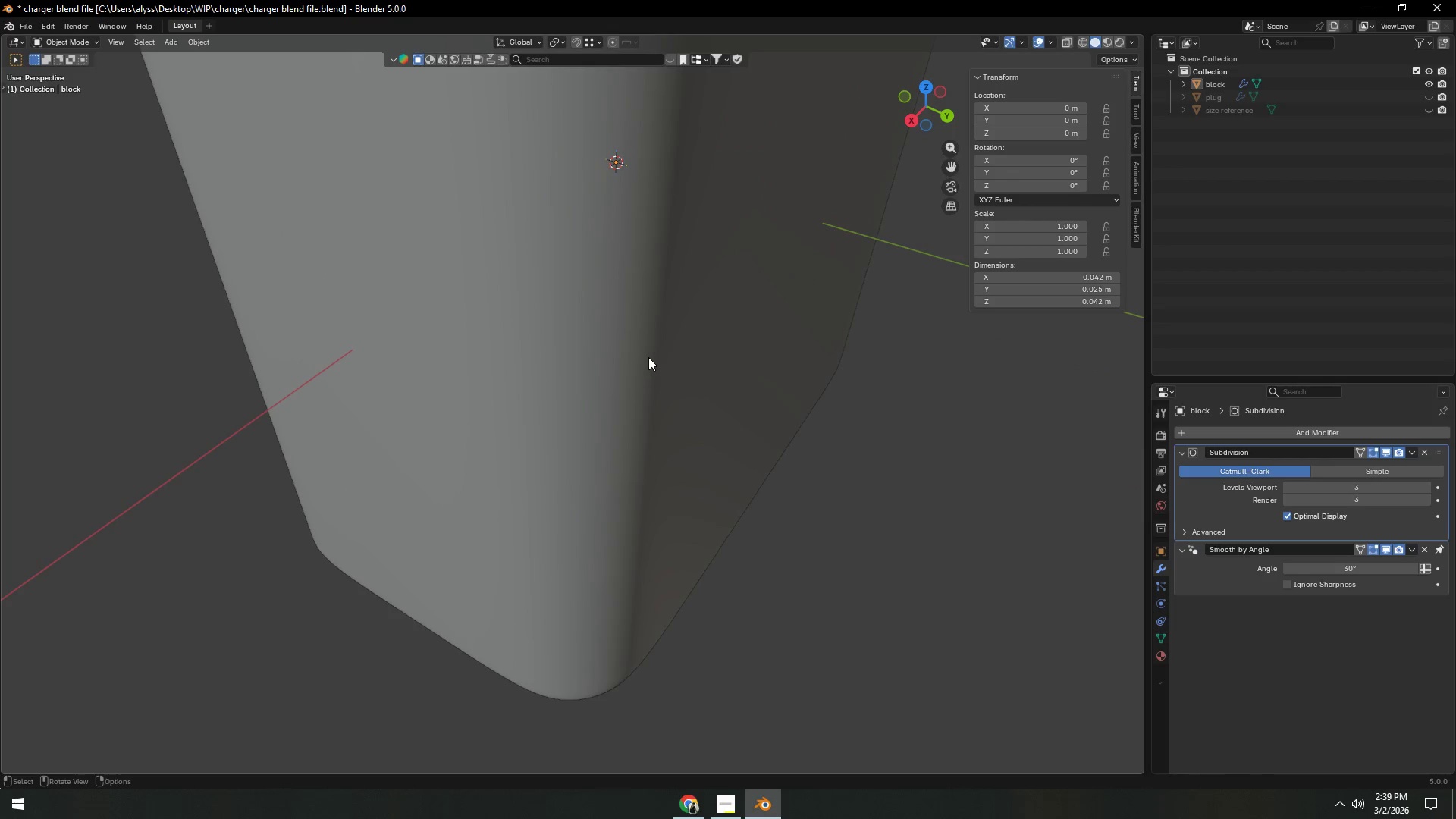 
hold_key(key=ShiftLeft, duration=0.88)
 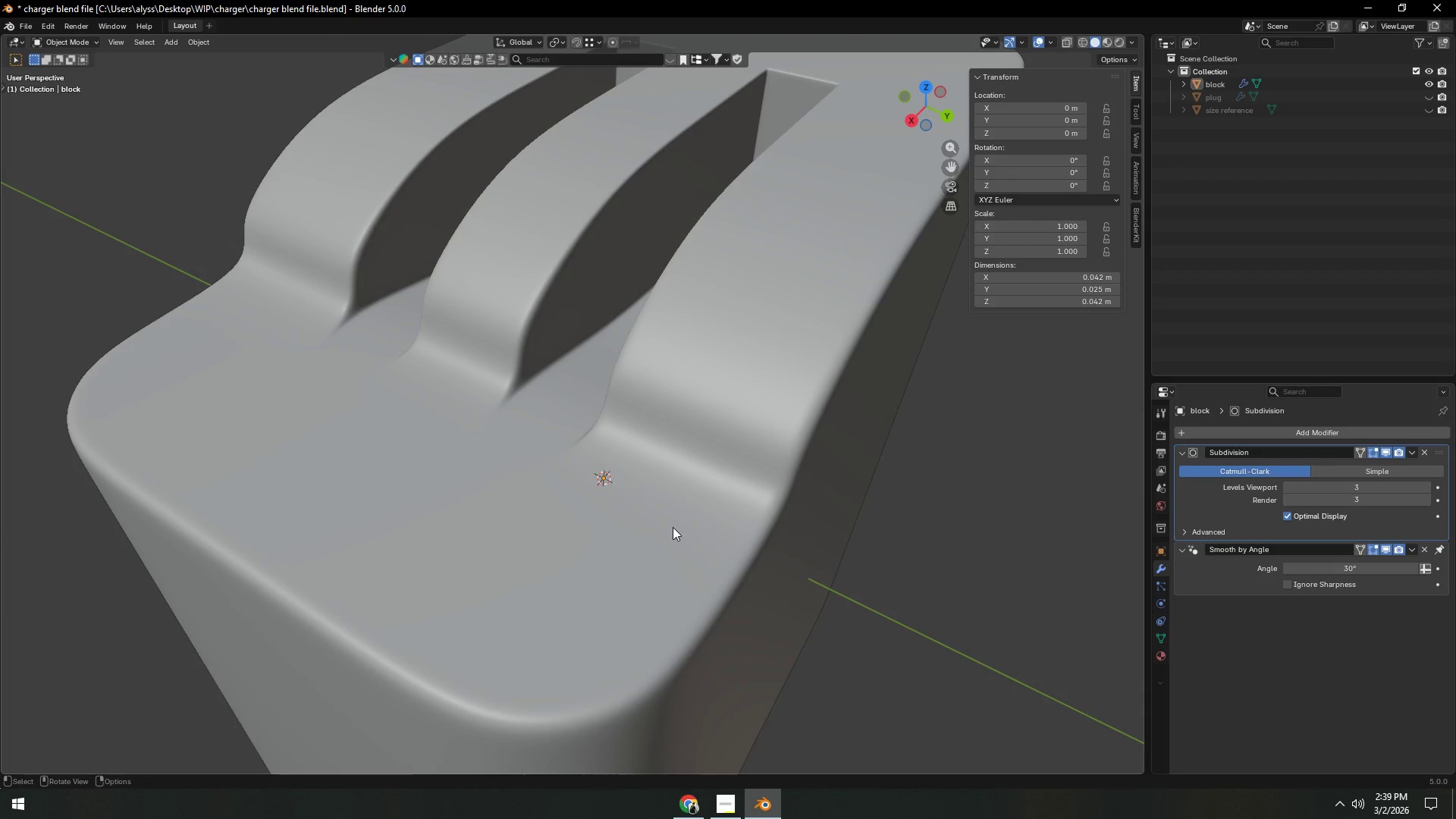 
scroll: coordinate [649, 364], scroll_direction: up, amount: 4.0
 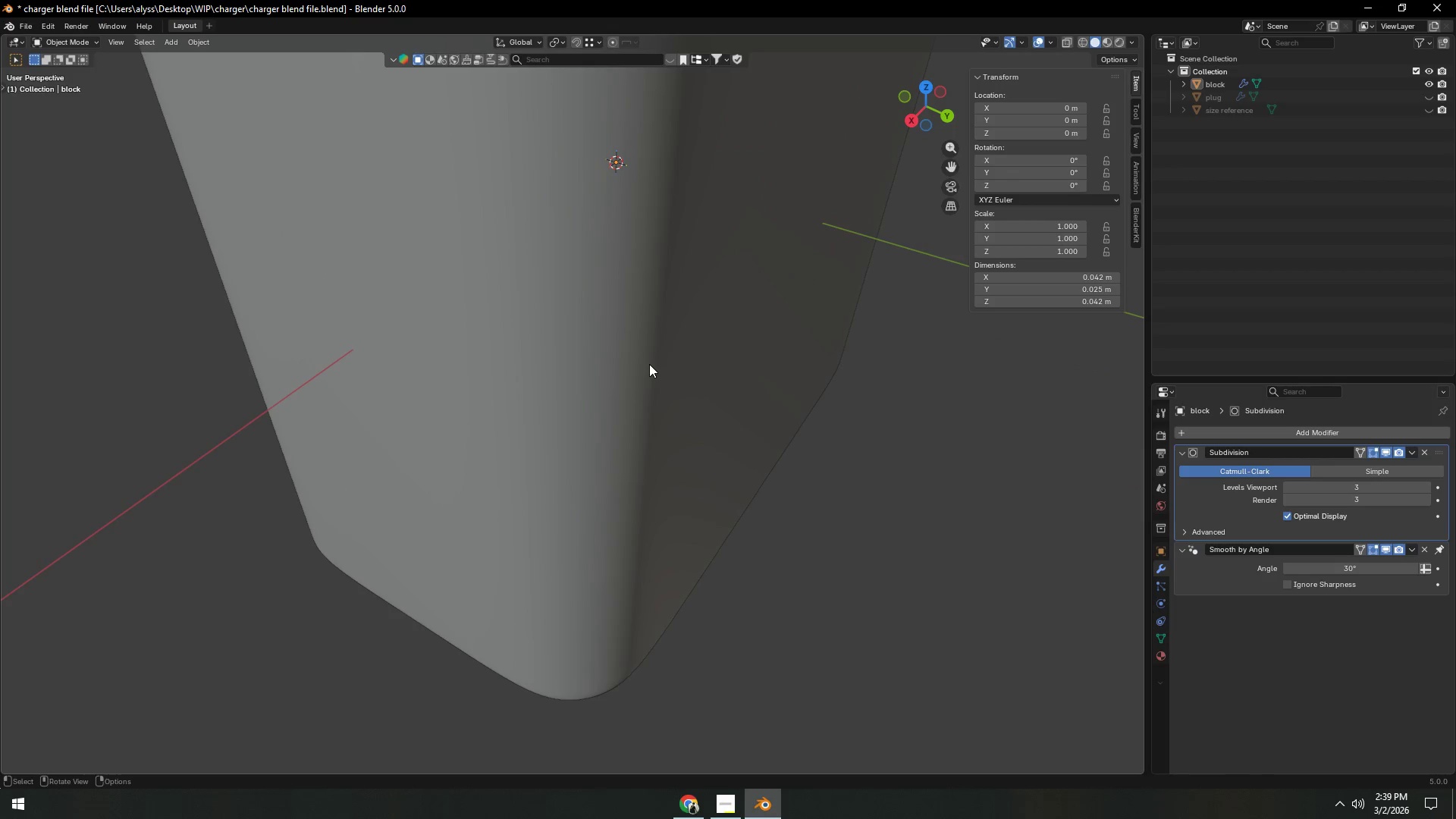 
wait(5.16)
 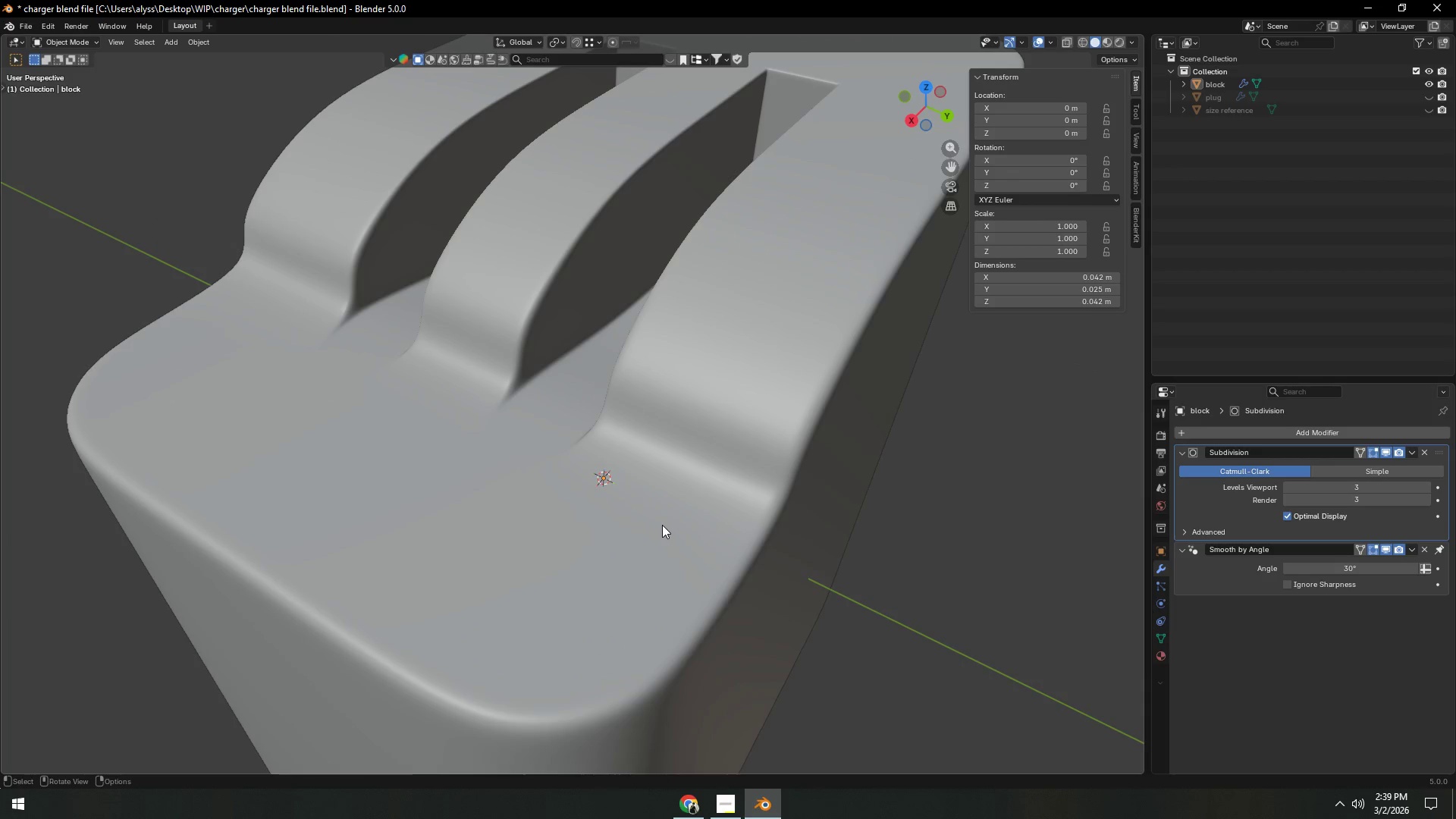 
hold_key(key=ShiftLeft, duration=1.31)
 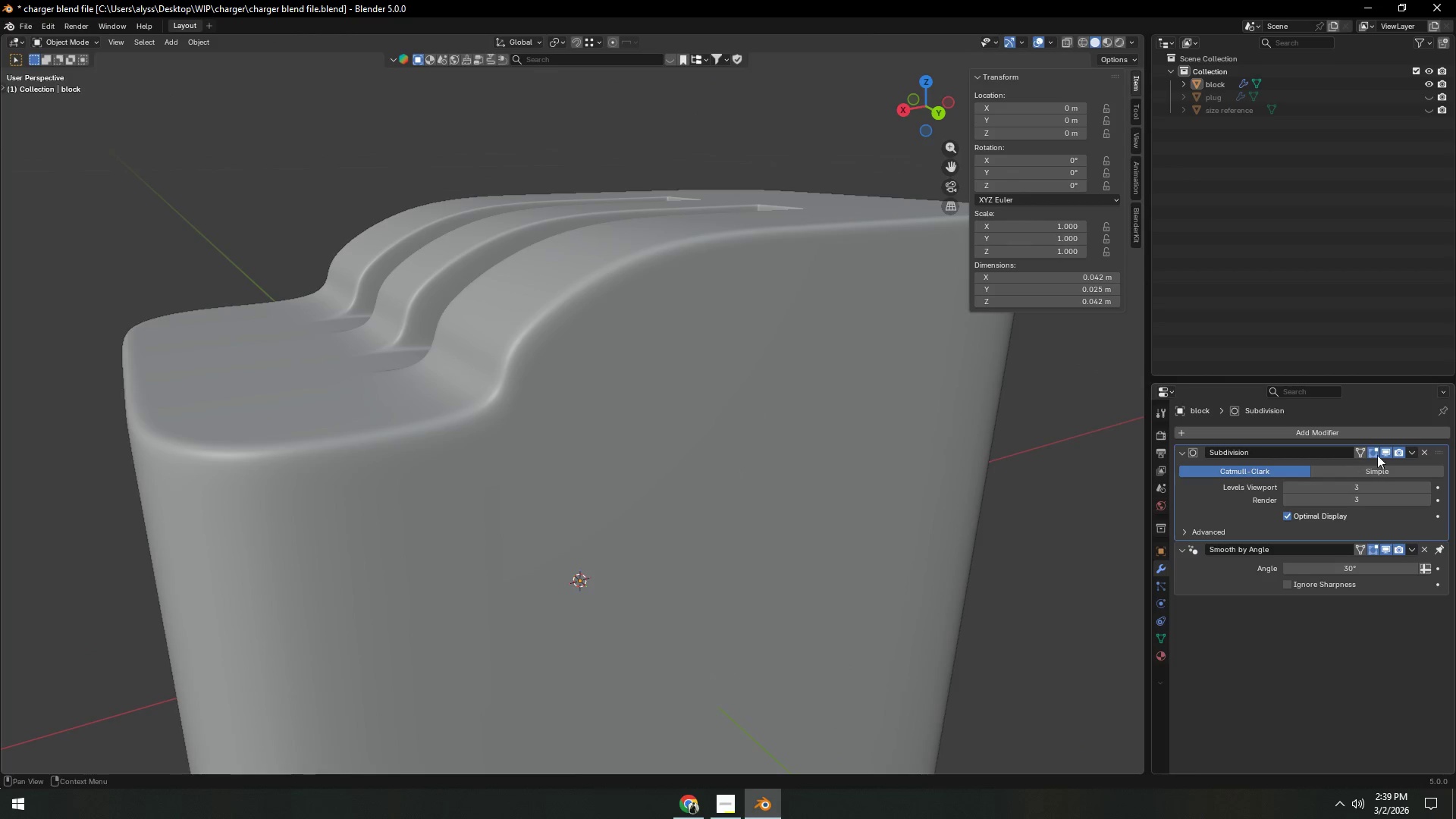 
left_click([1385, 451])
 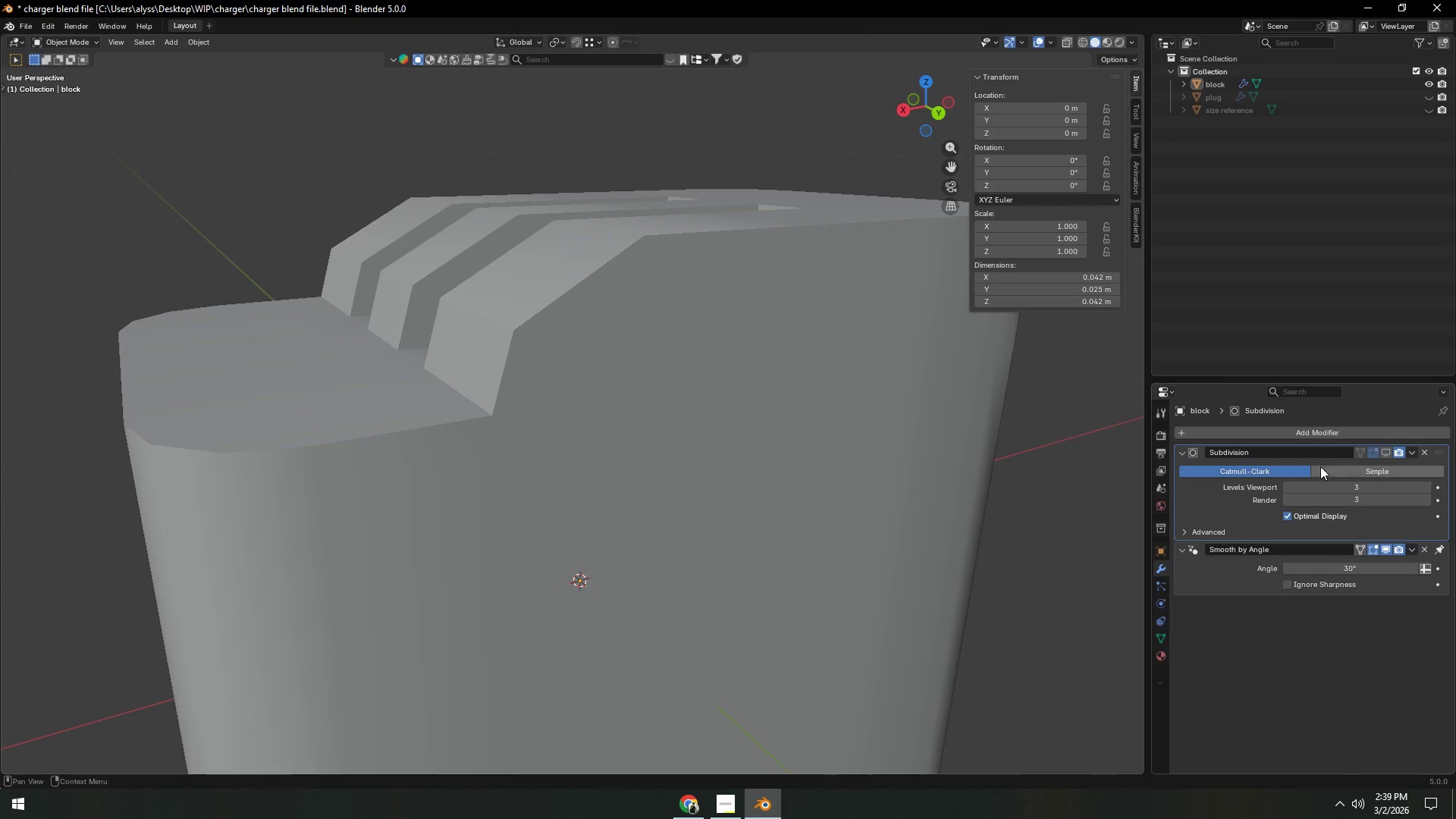 
left_click([649, 491])
 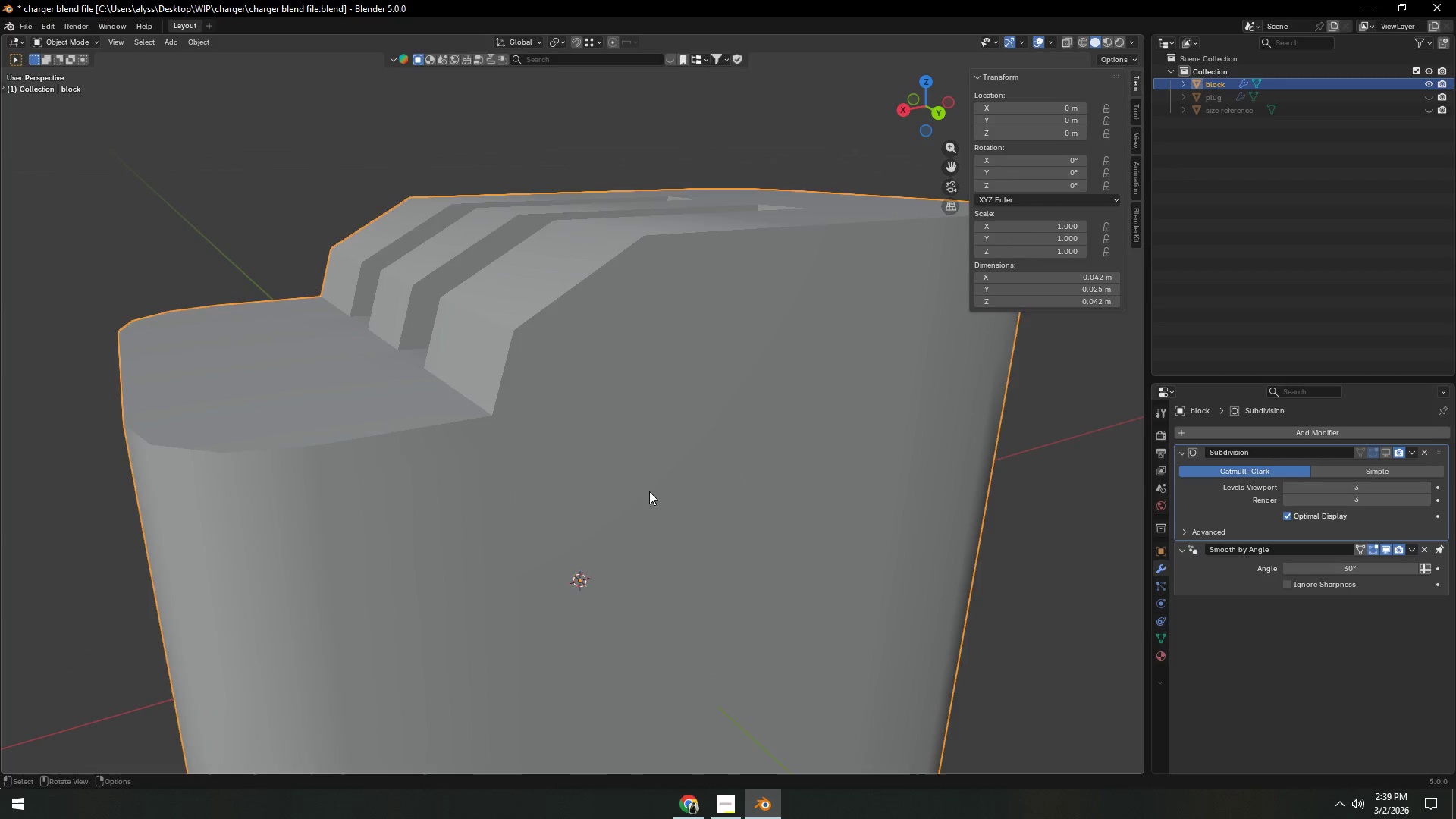 
key(Tab)
 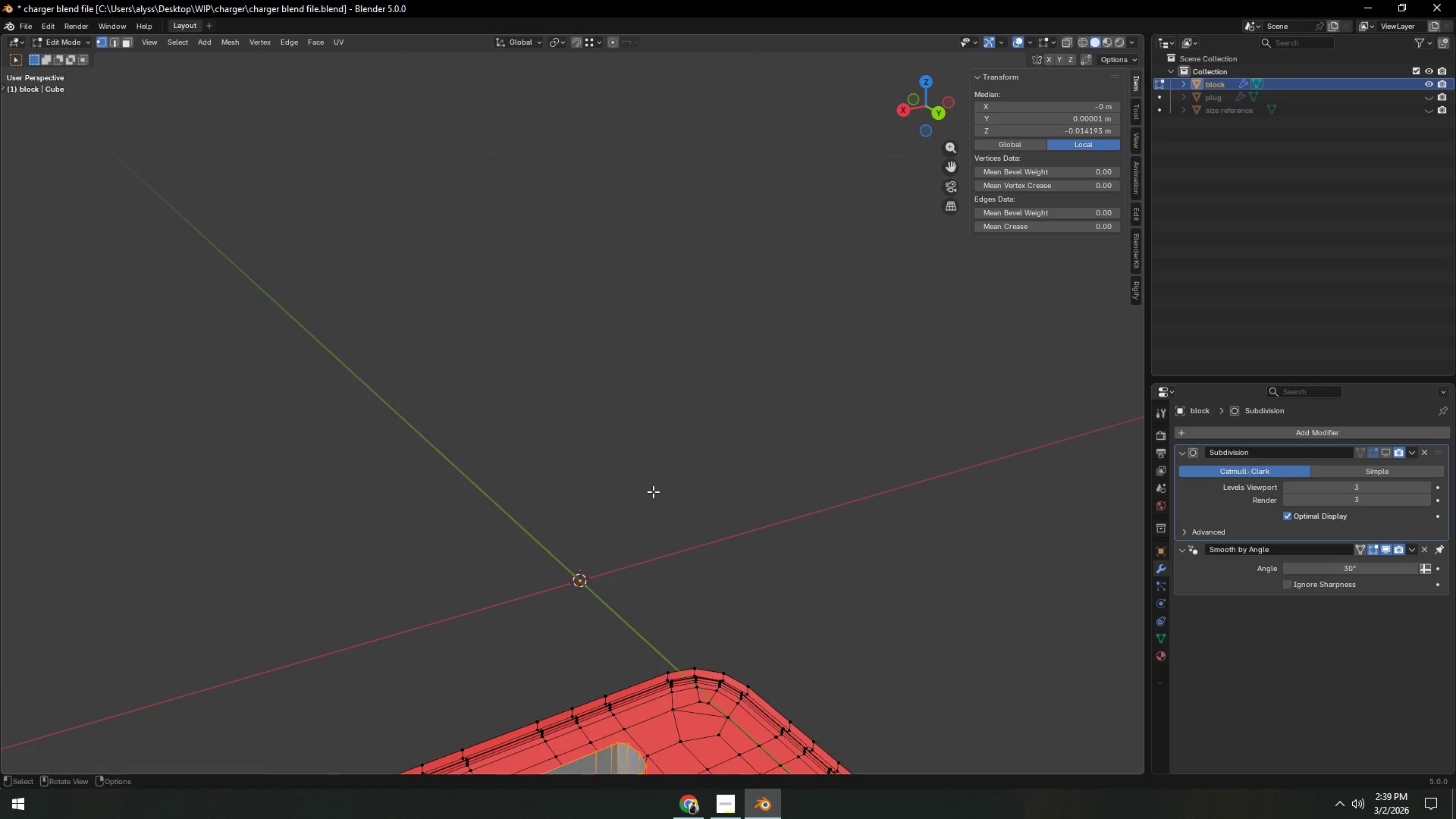 
scroll: coordinate [657, 493], scroll_direction: down, amount: 3.0
 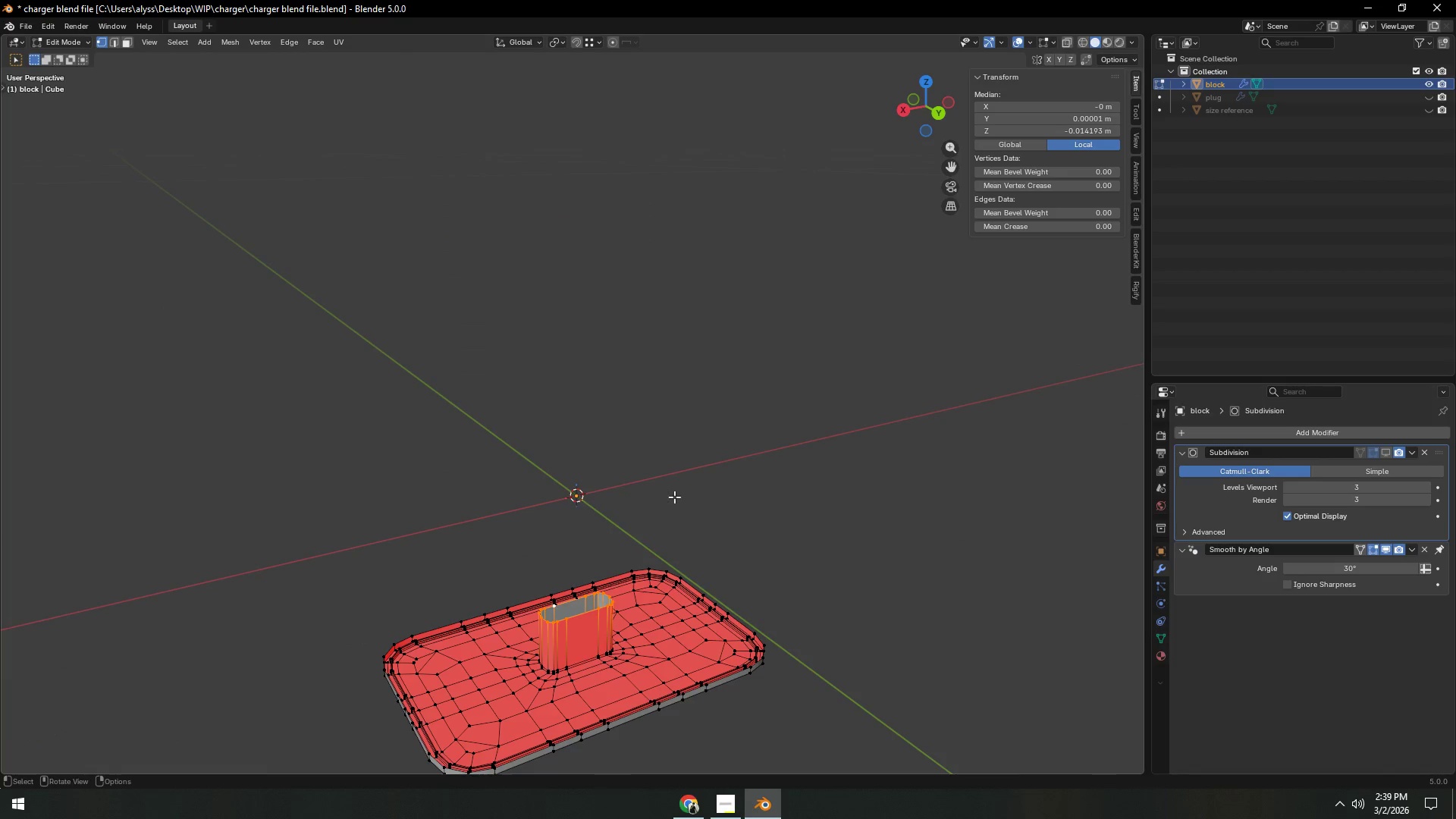 
key(Alt+G)
 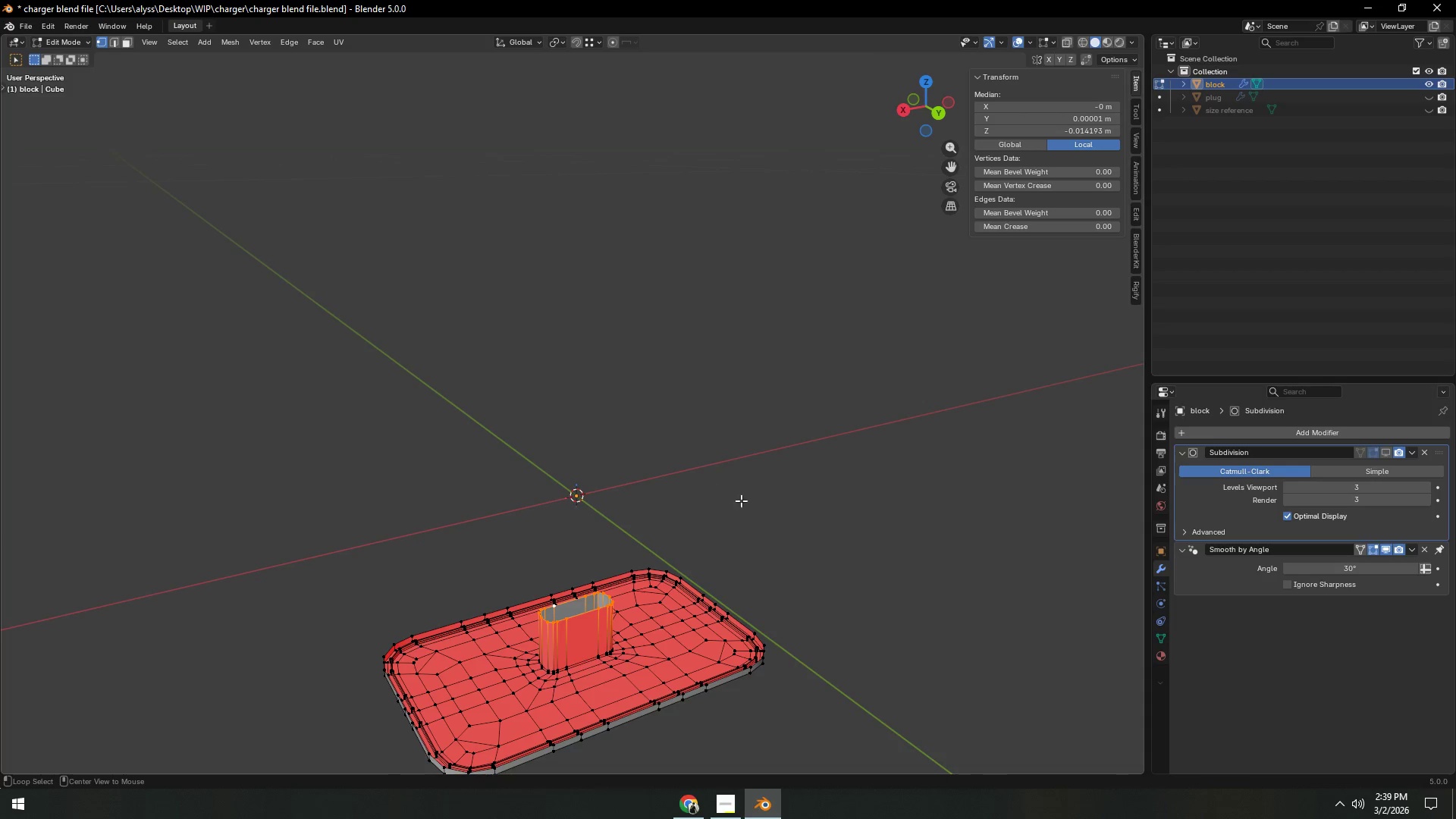 
key(Alt+H)
 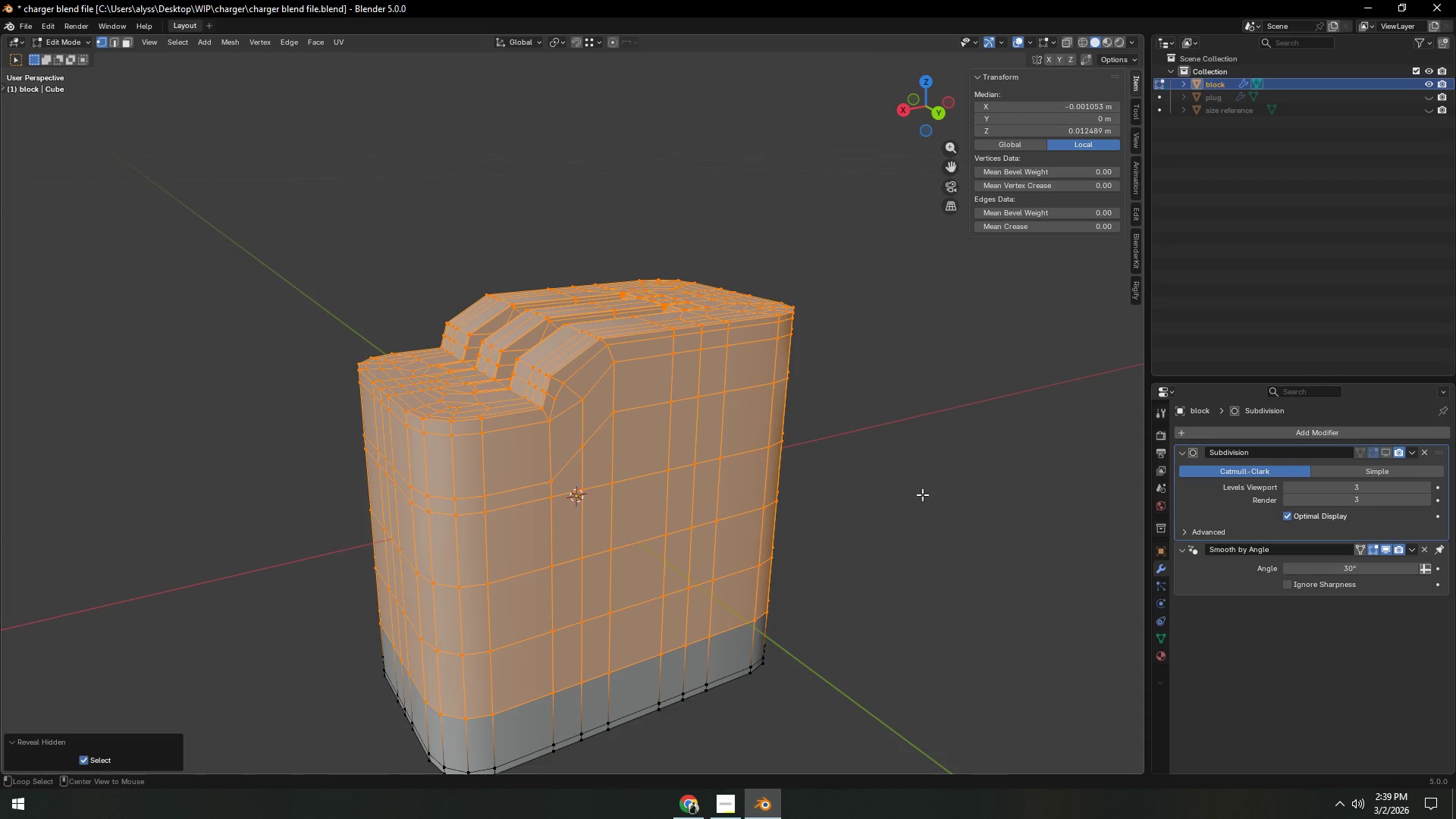 
left_click([1013, 488])
 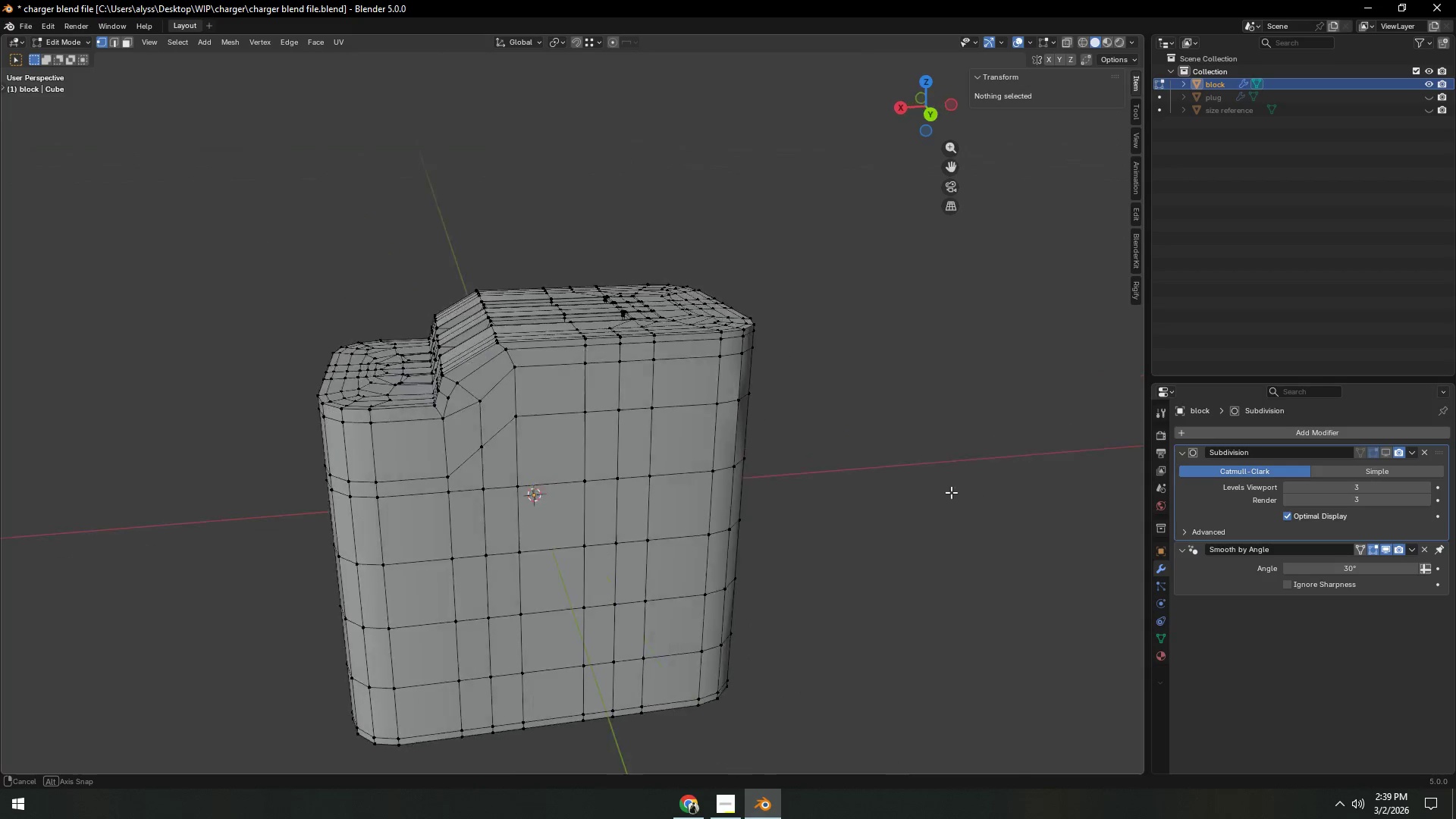 
hold_key(key=ShiftLeft, duration=0.48)
 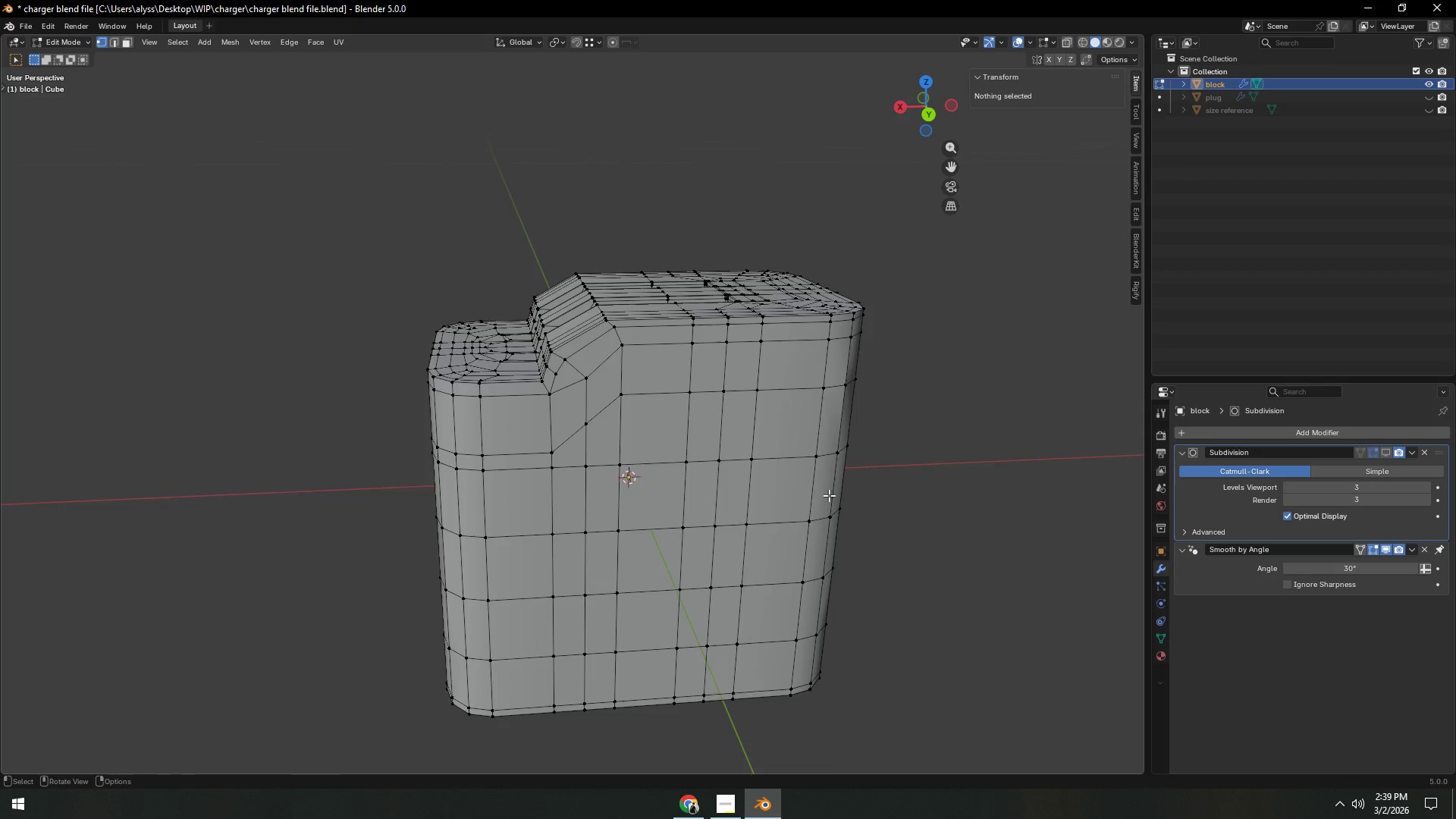 
scroll: coordinate [829, 495], scroll_direction: up, amount: 2.0
 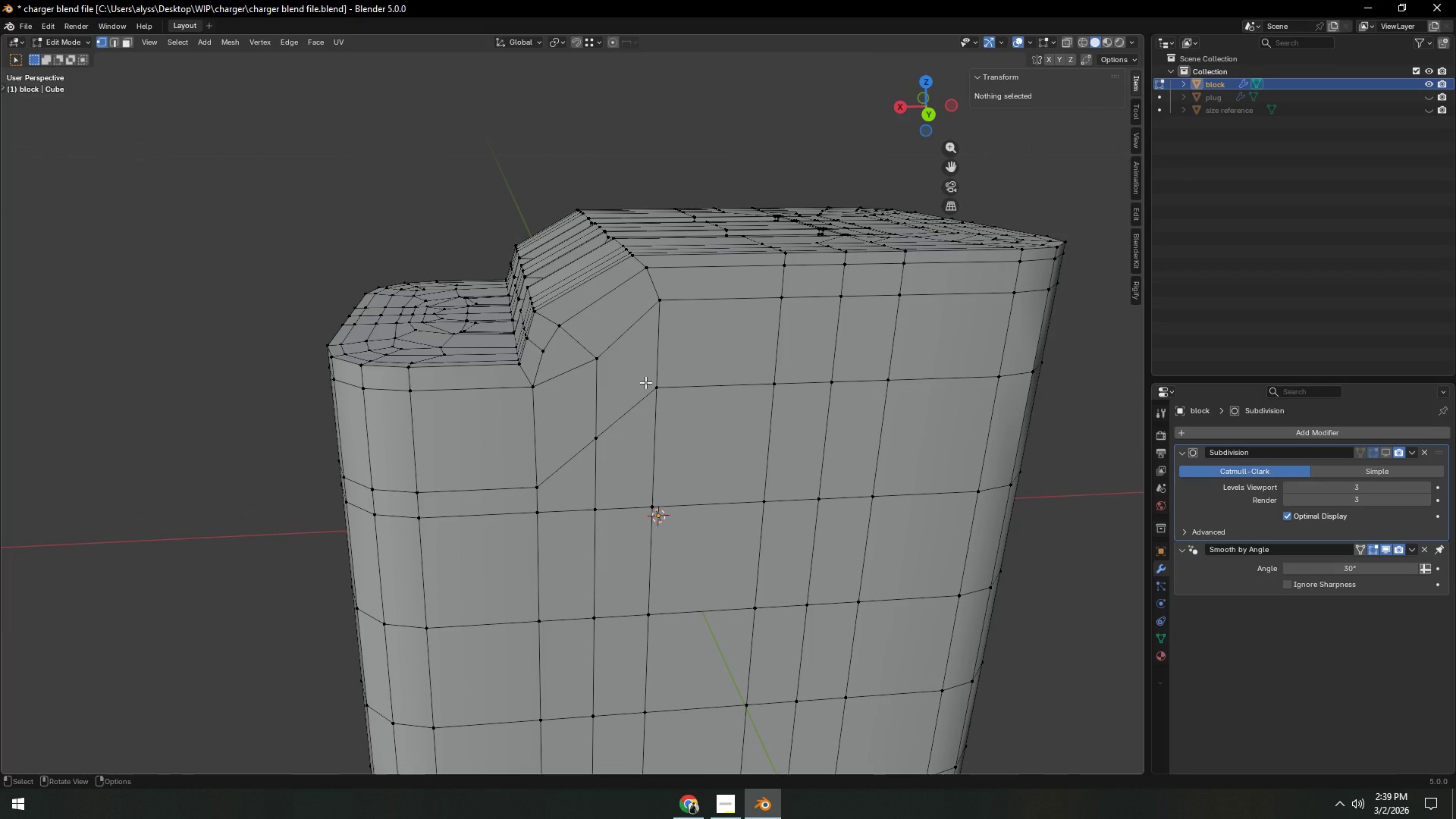 
hold_key(key=ShiftLeft, duration=0.58)
 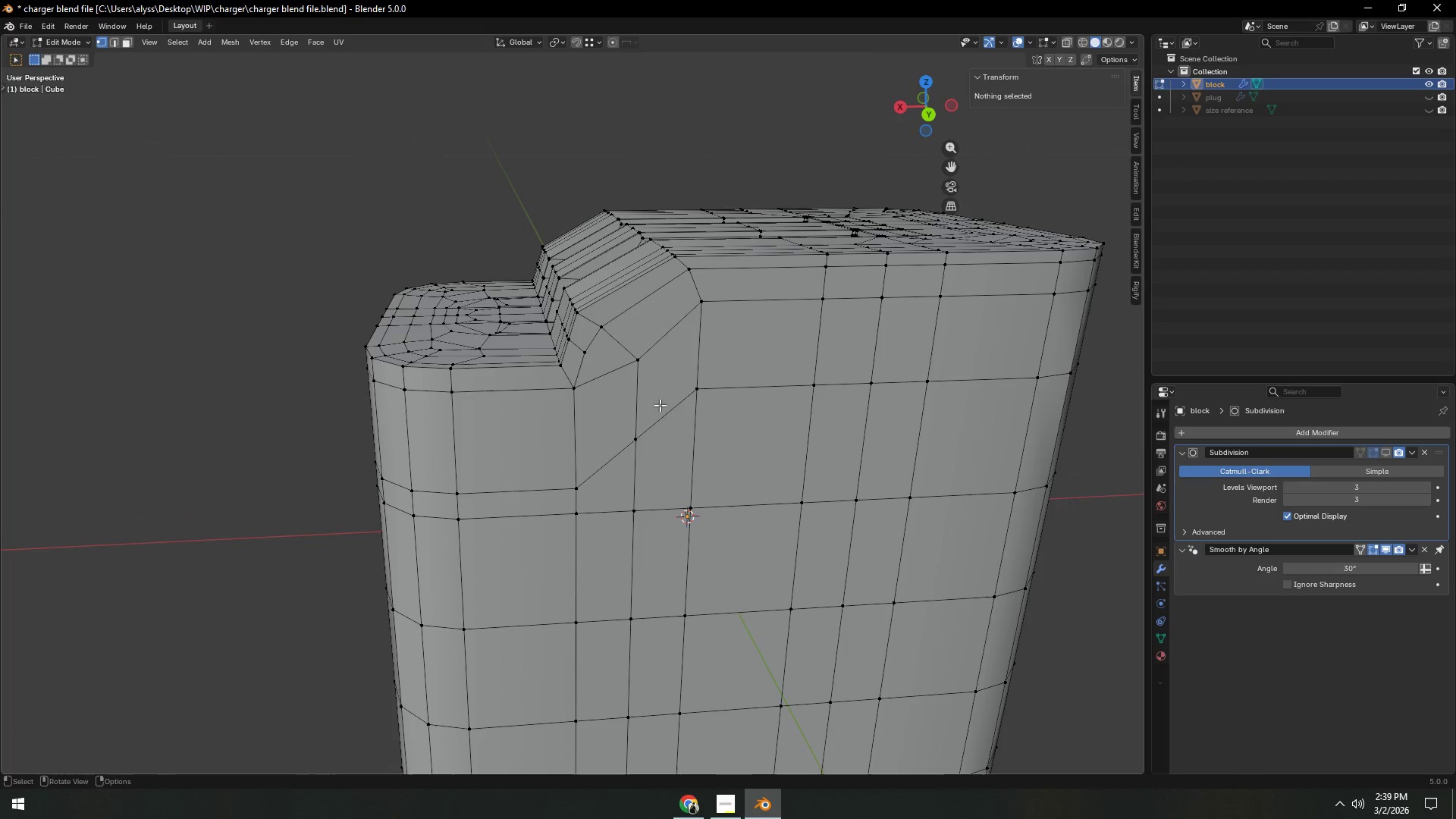 
hold_key(key=ShiftLeft, duration=16.8)
scroll: coordinate [678, 431], scroll_direction: down, amount: 5.0
 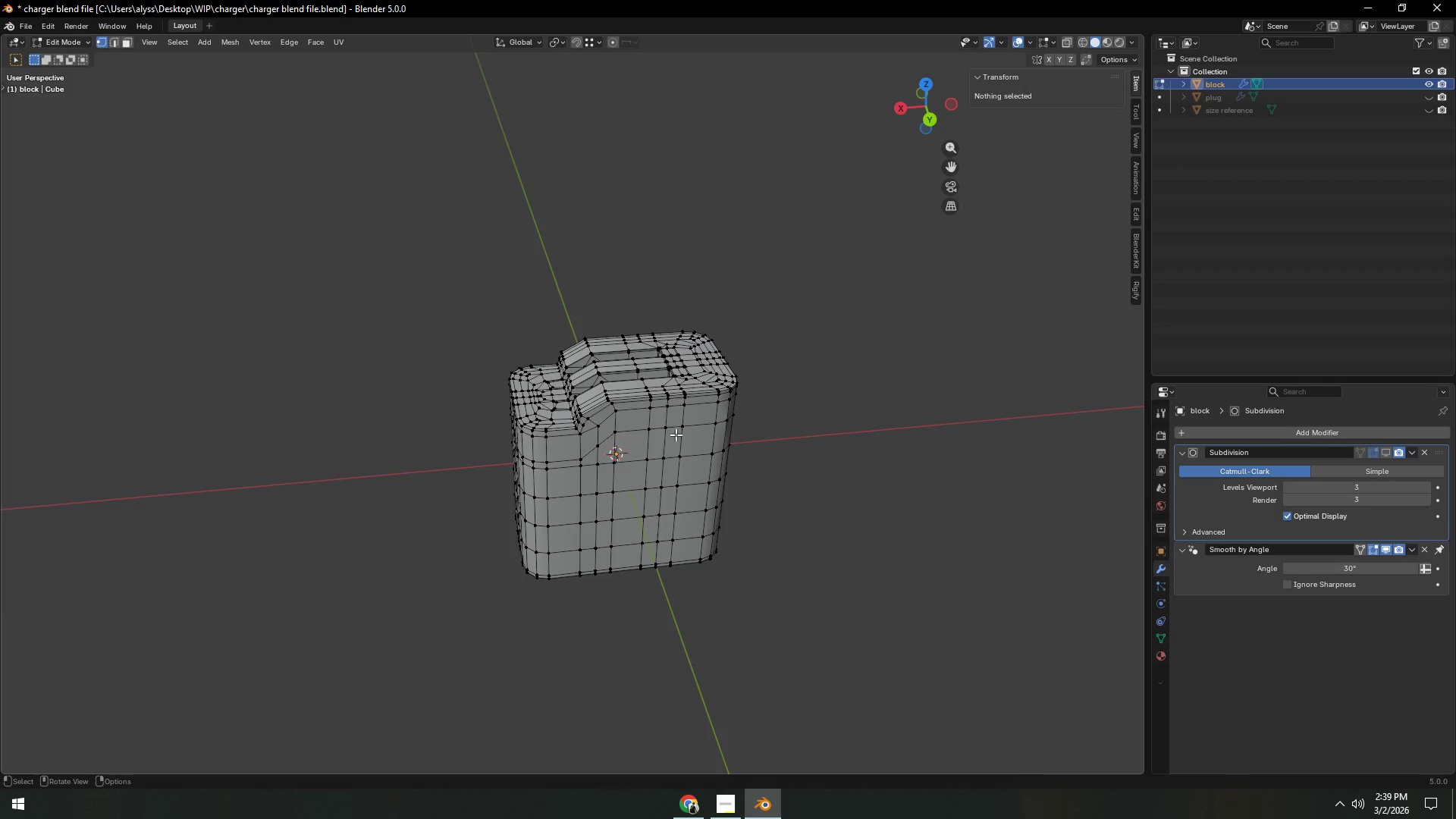 
scroll: coordinate [638, 447], scroll_direction: up, amount: 2.0
 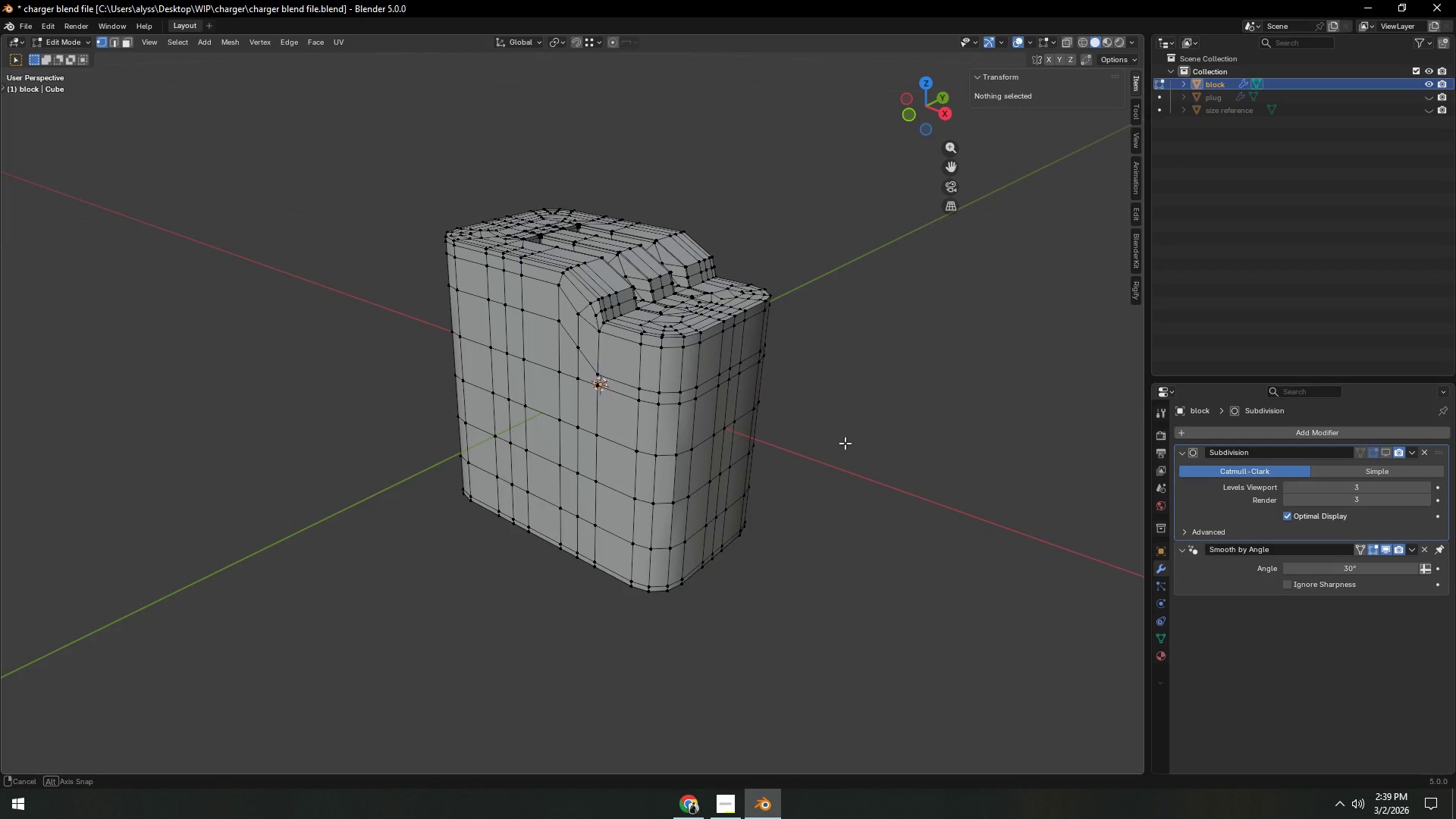 
key(Tab)
 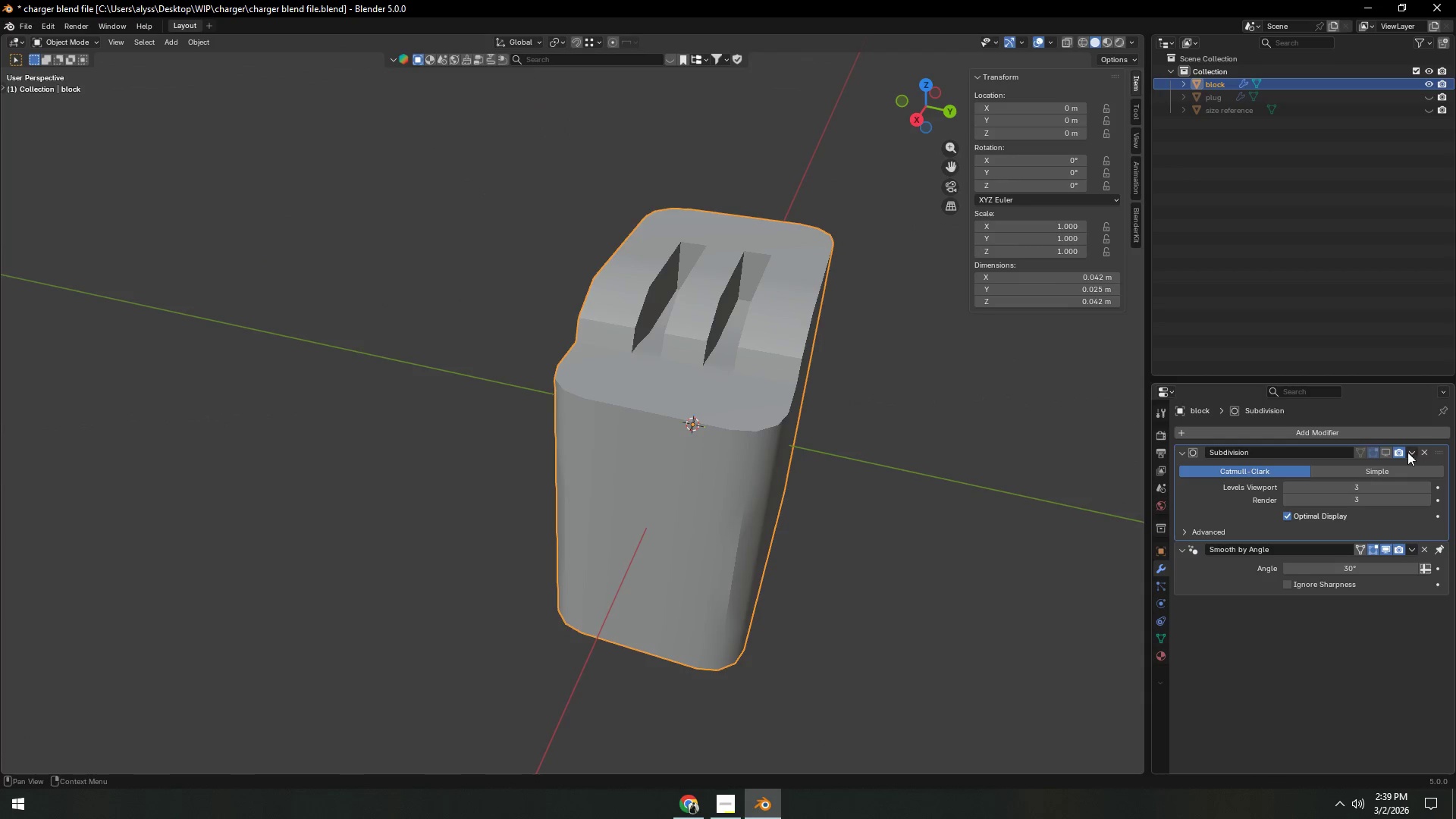 
left_click([1389, 452])
 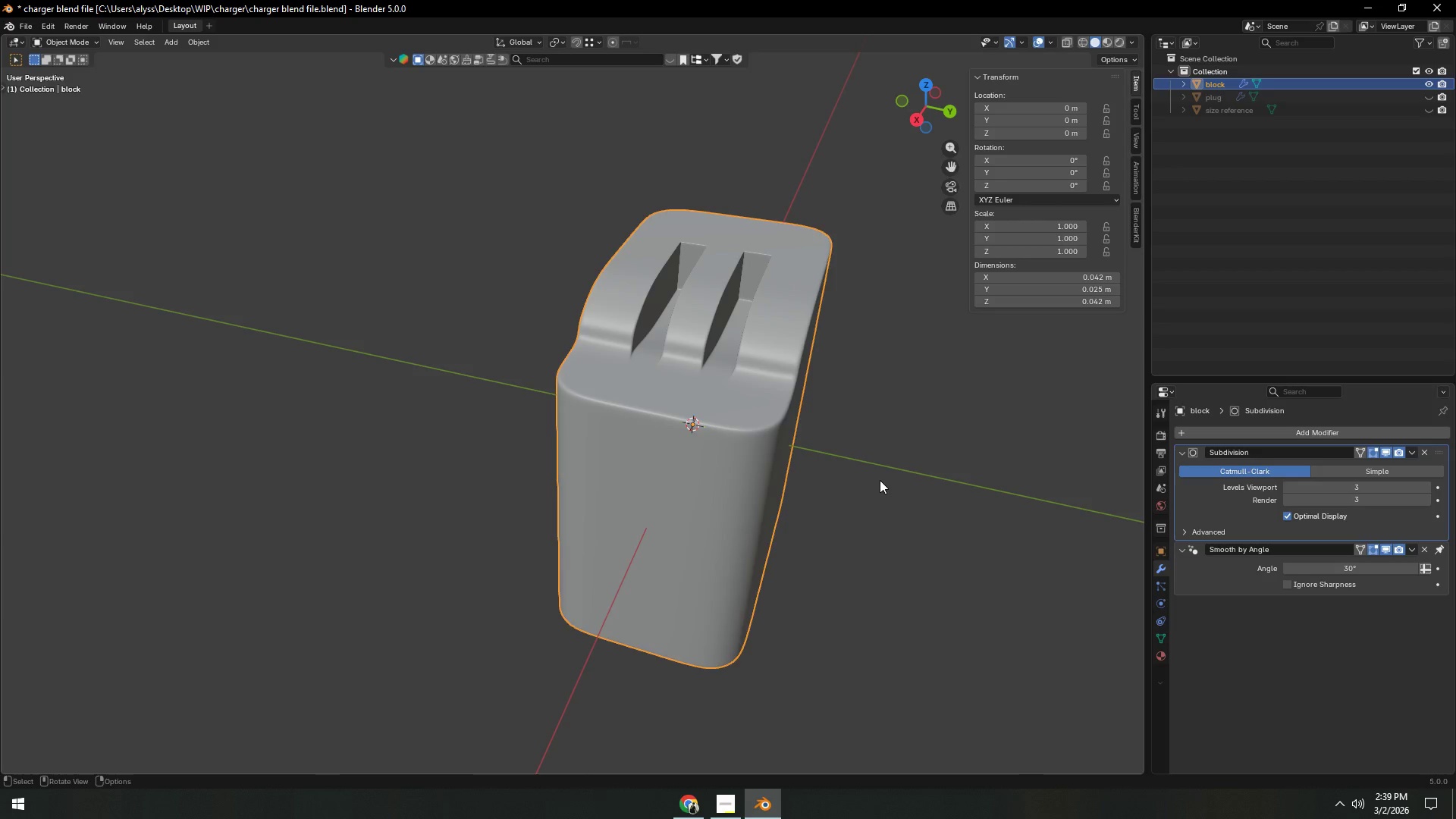 
left_click([880, 479])
 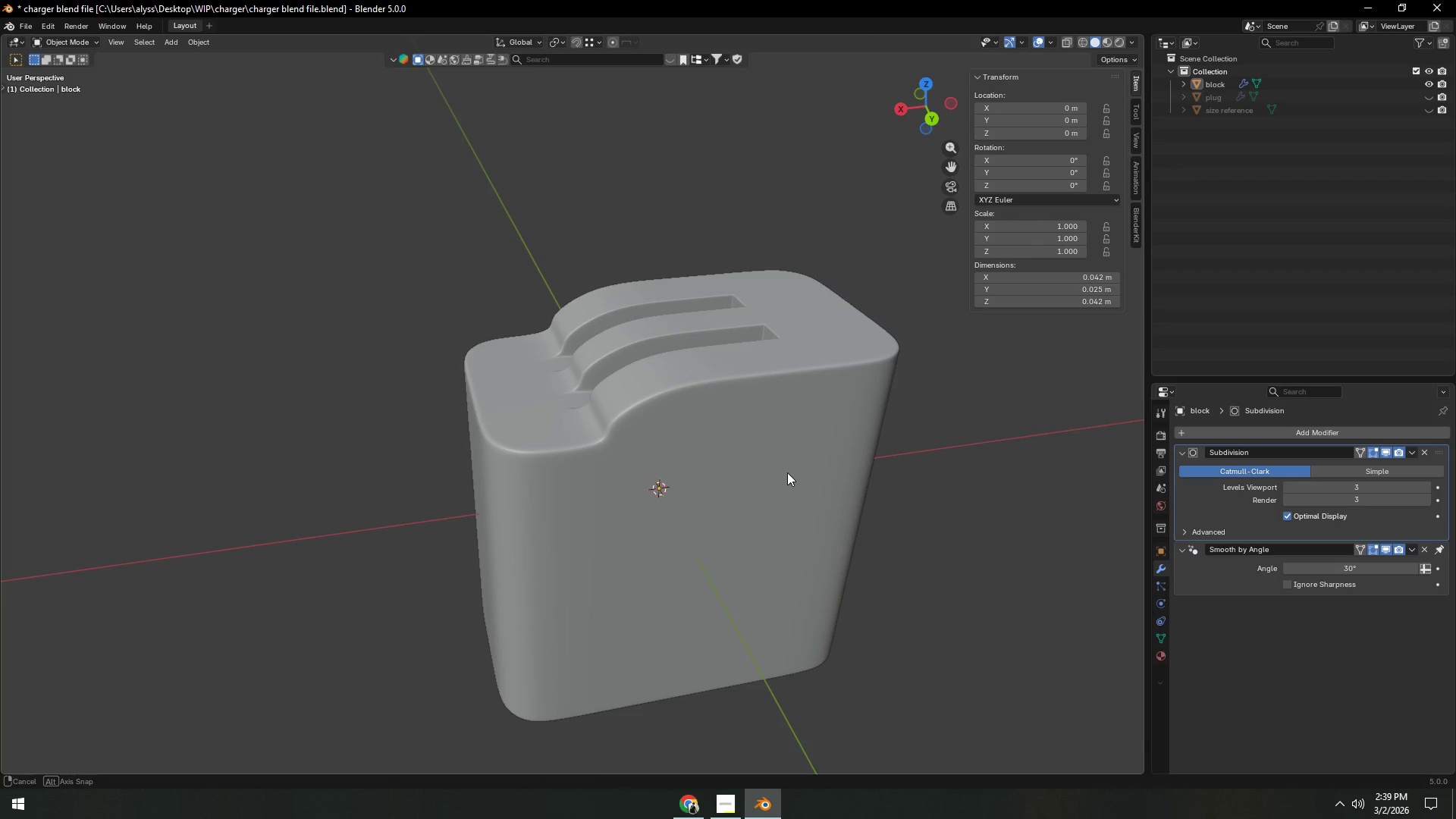 
hold_key(key=ShiftLeft, duration=0.55)
 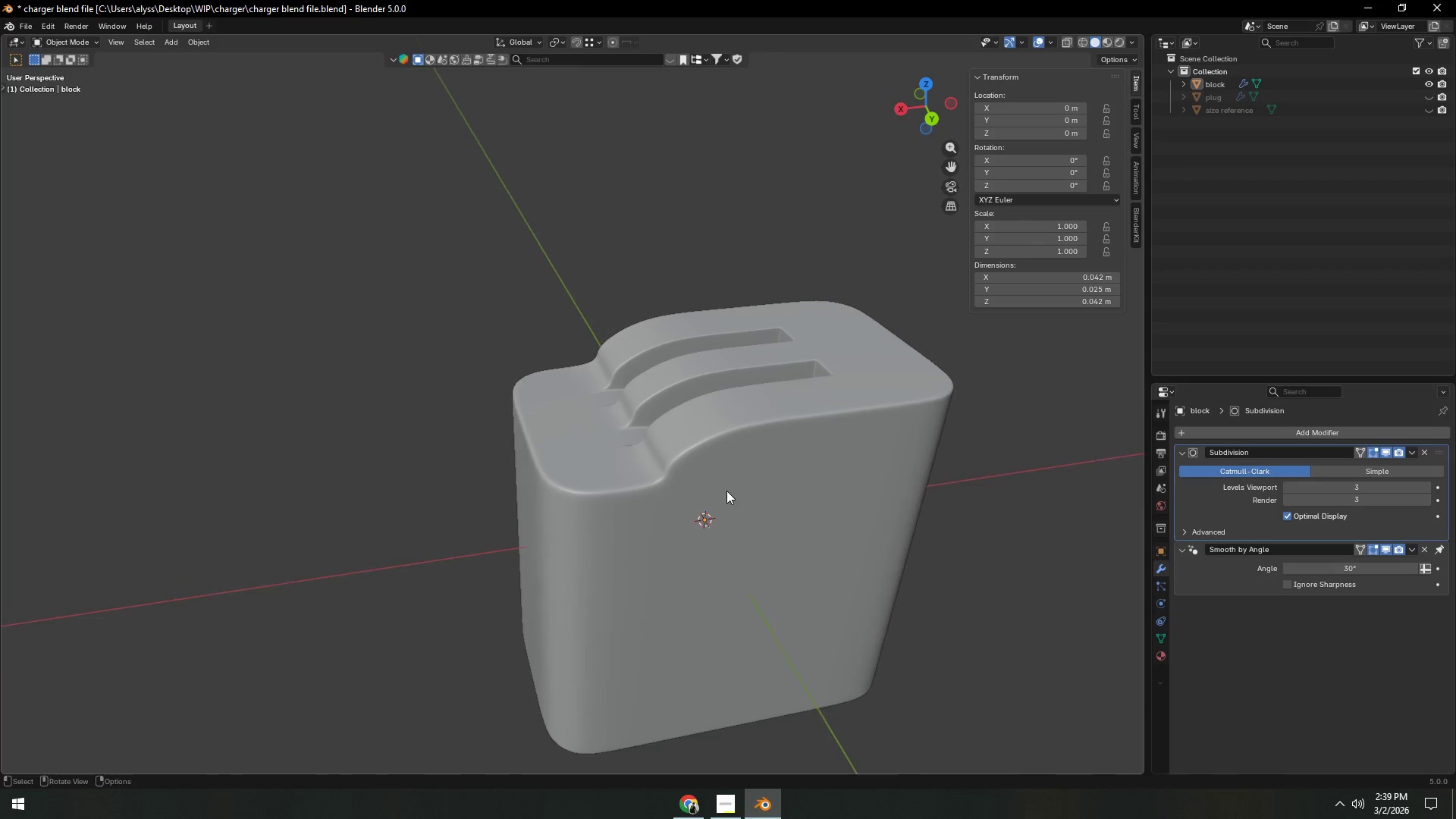 
scroll: coordinate [723, 491], scroll_direction: up, amount: 4.0
 